 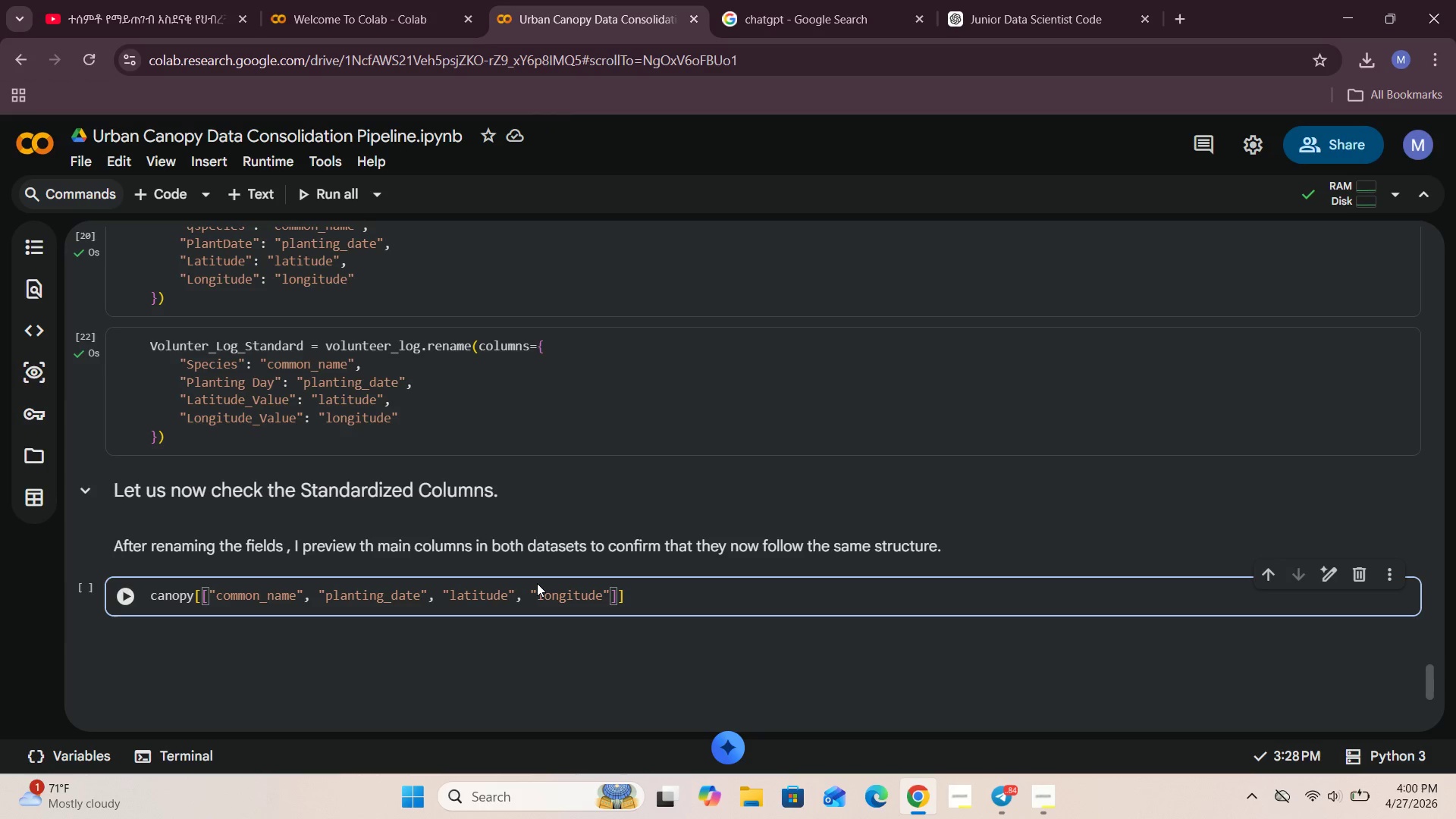 
key(ArrowRight)
 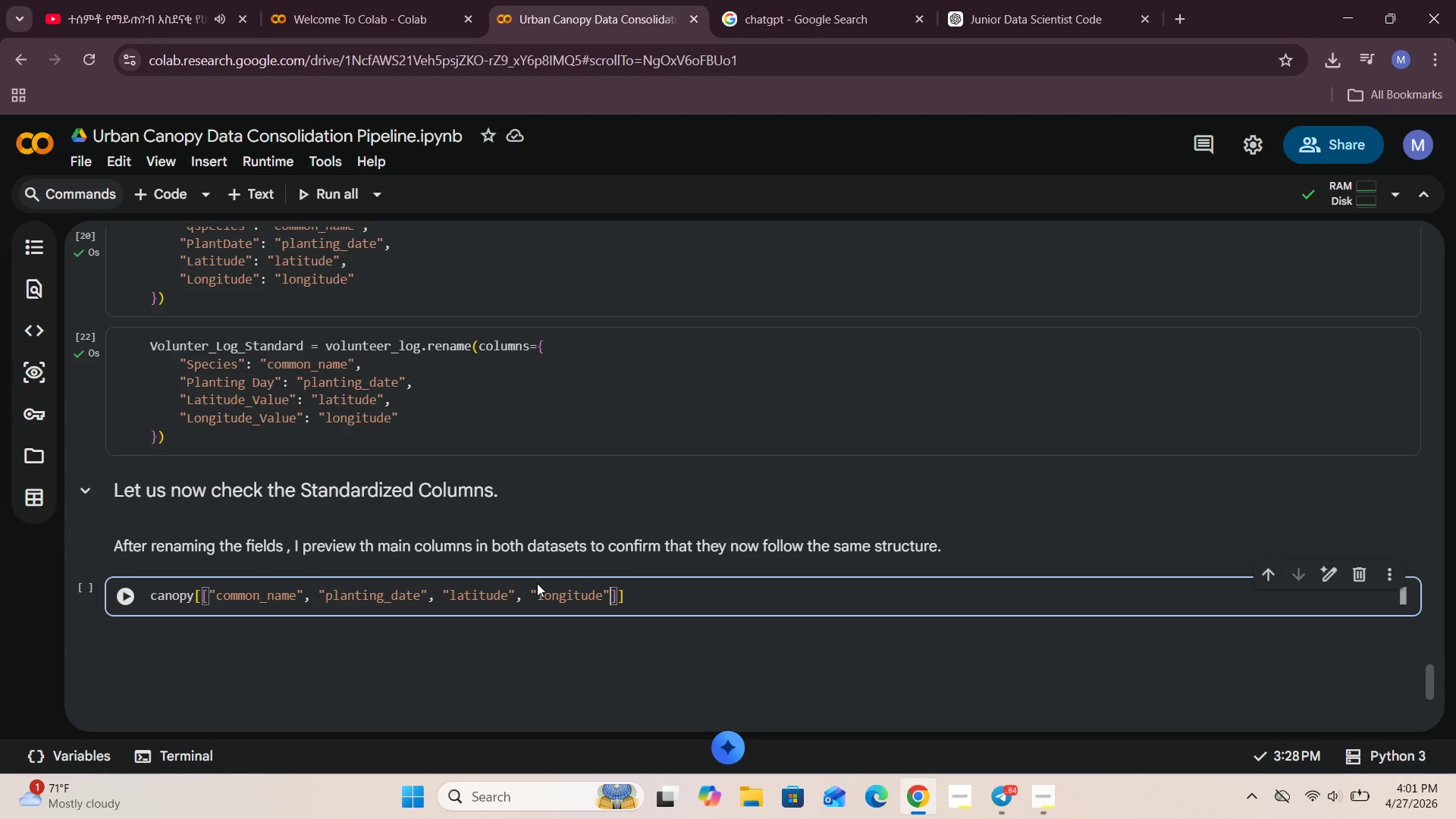 
key(ArrowRight)
 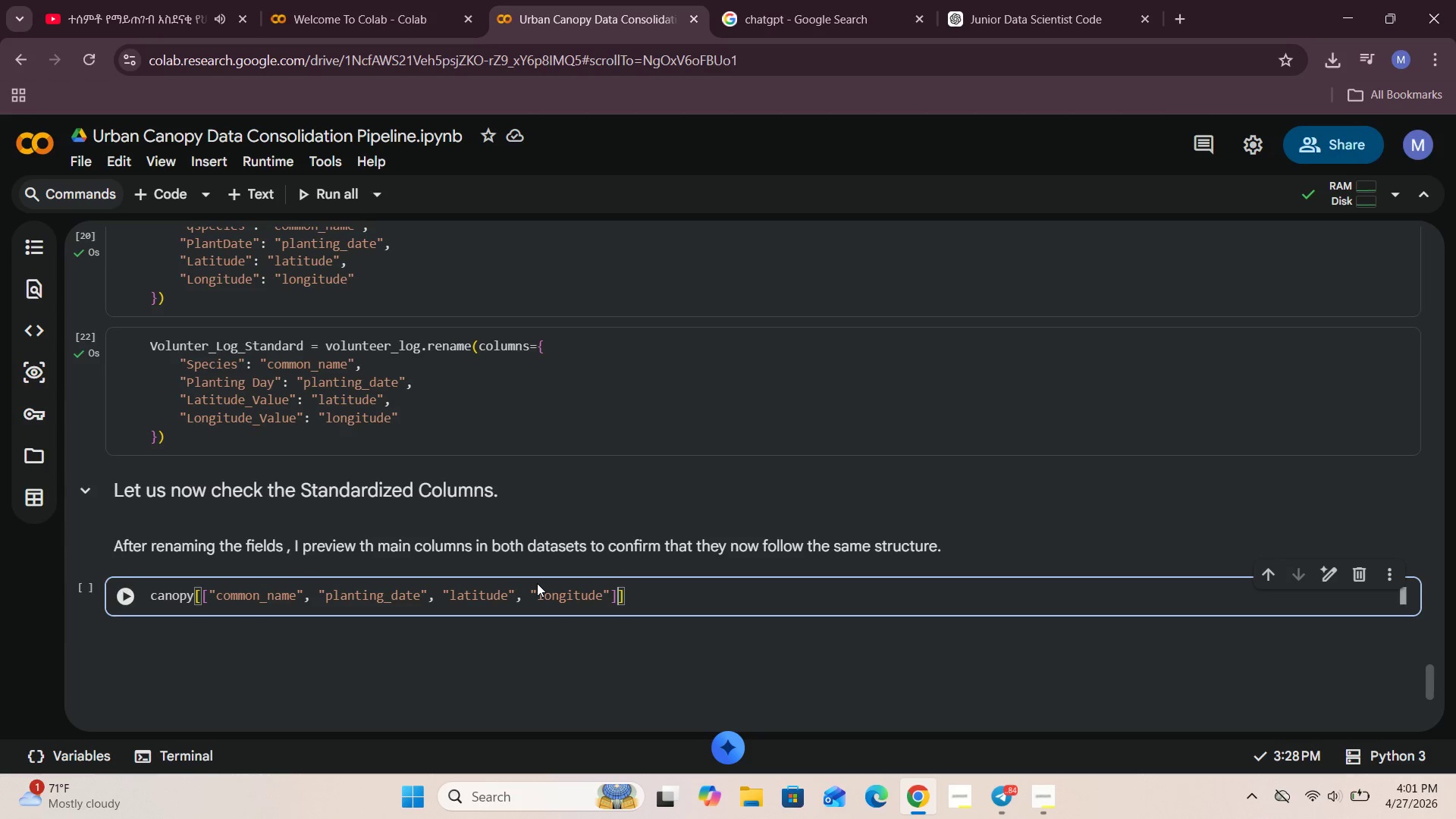 
key(ArrowRight)
 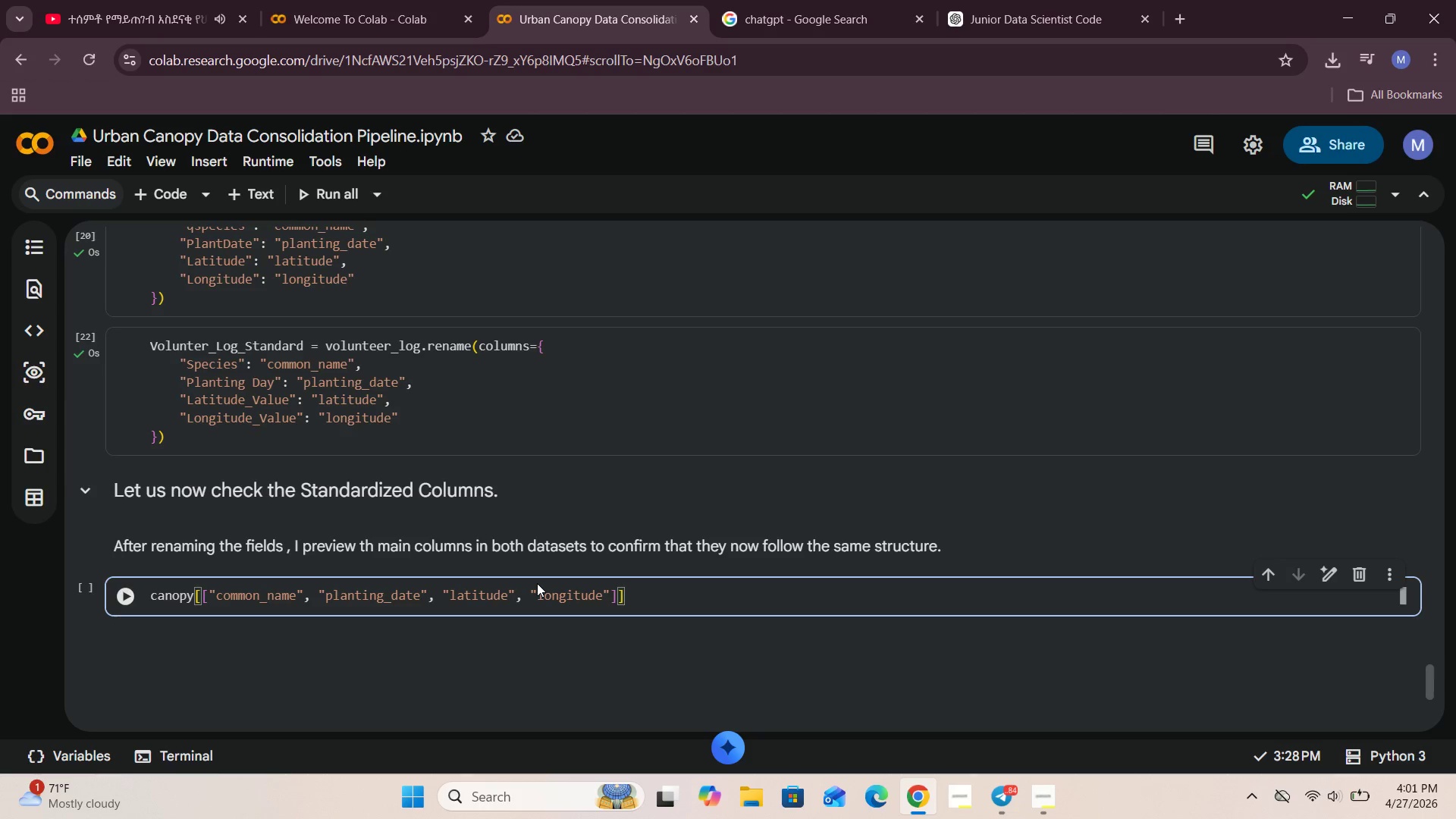 
type(.head()
 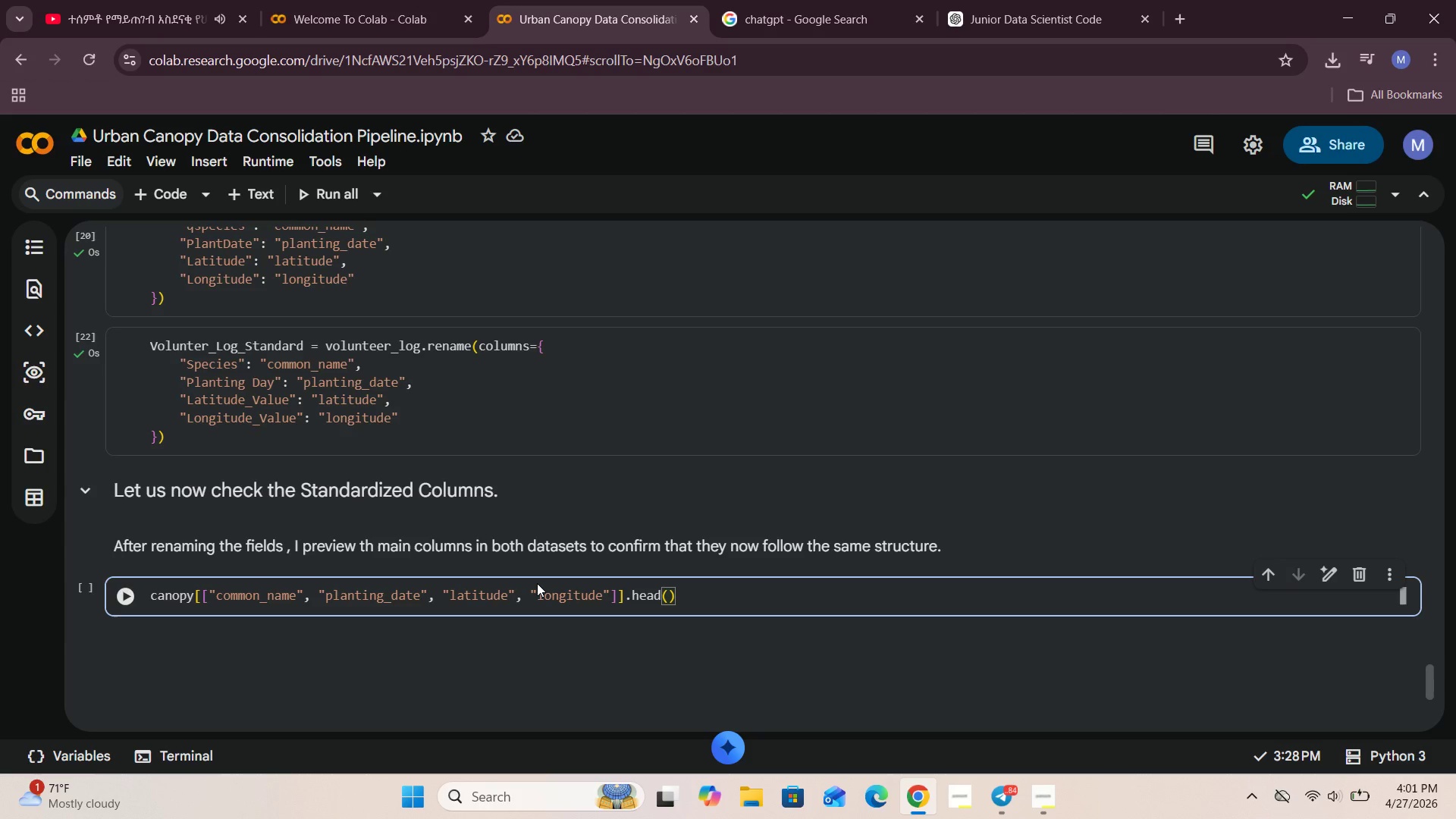 
left_click([190, 599])
 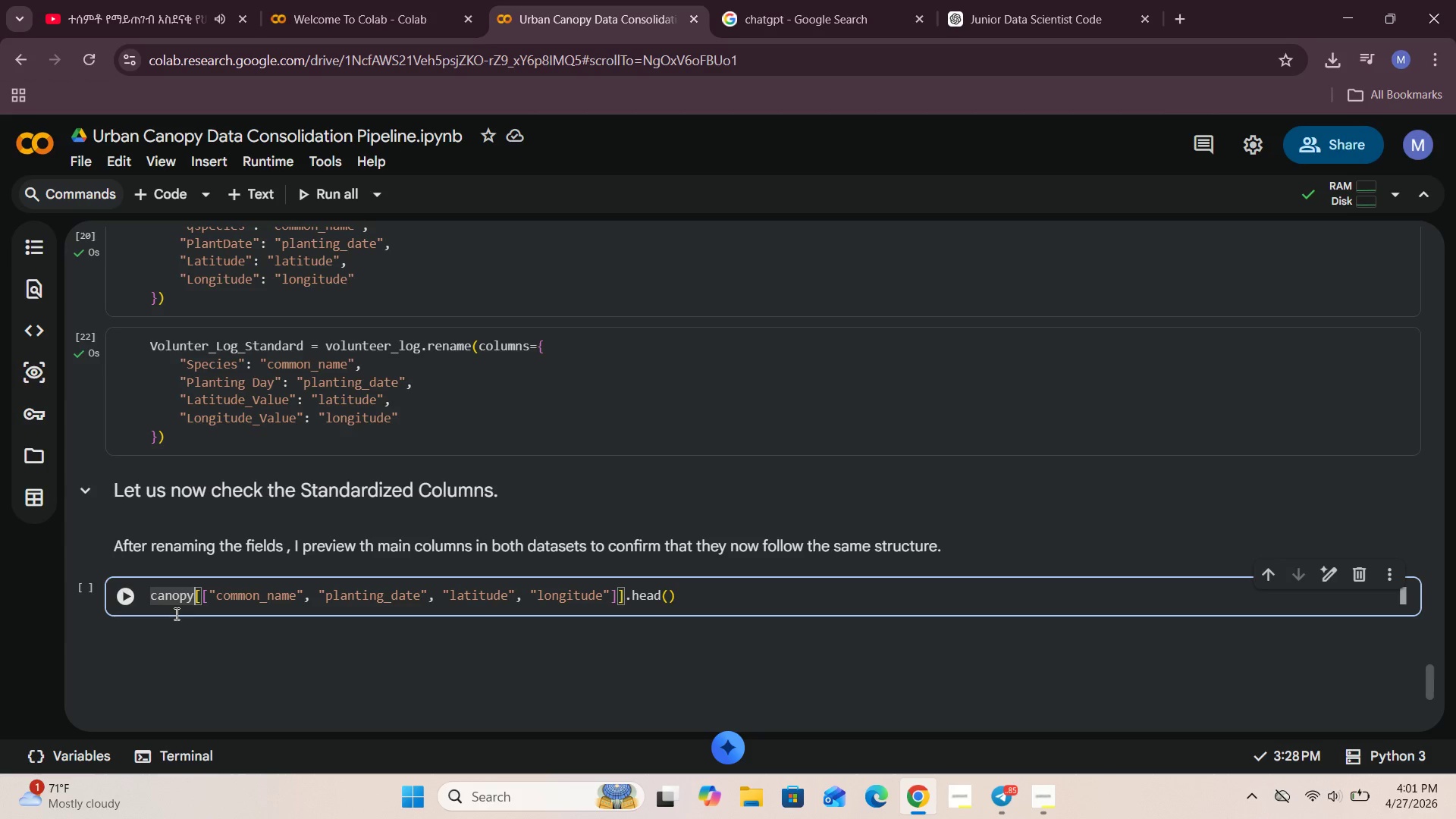 
type(_standard)
 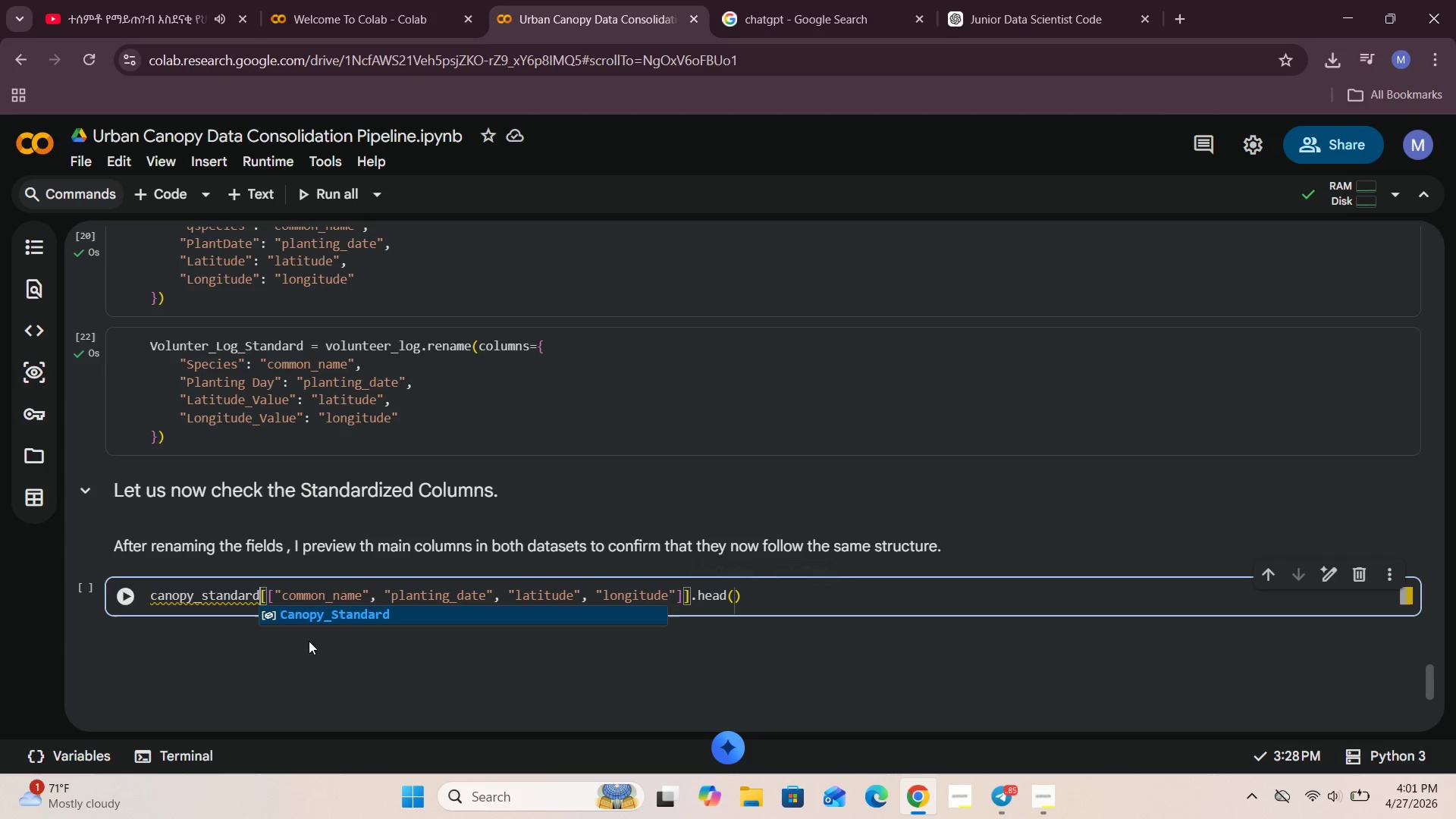 
left_click([318, 620])
 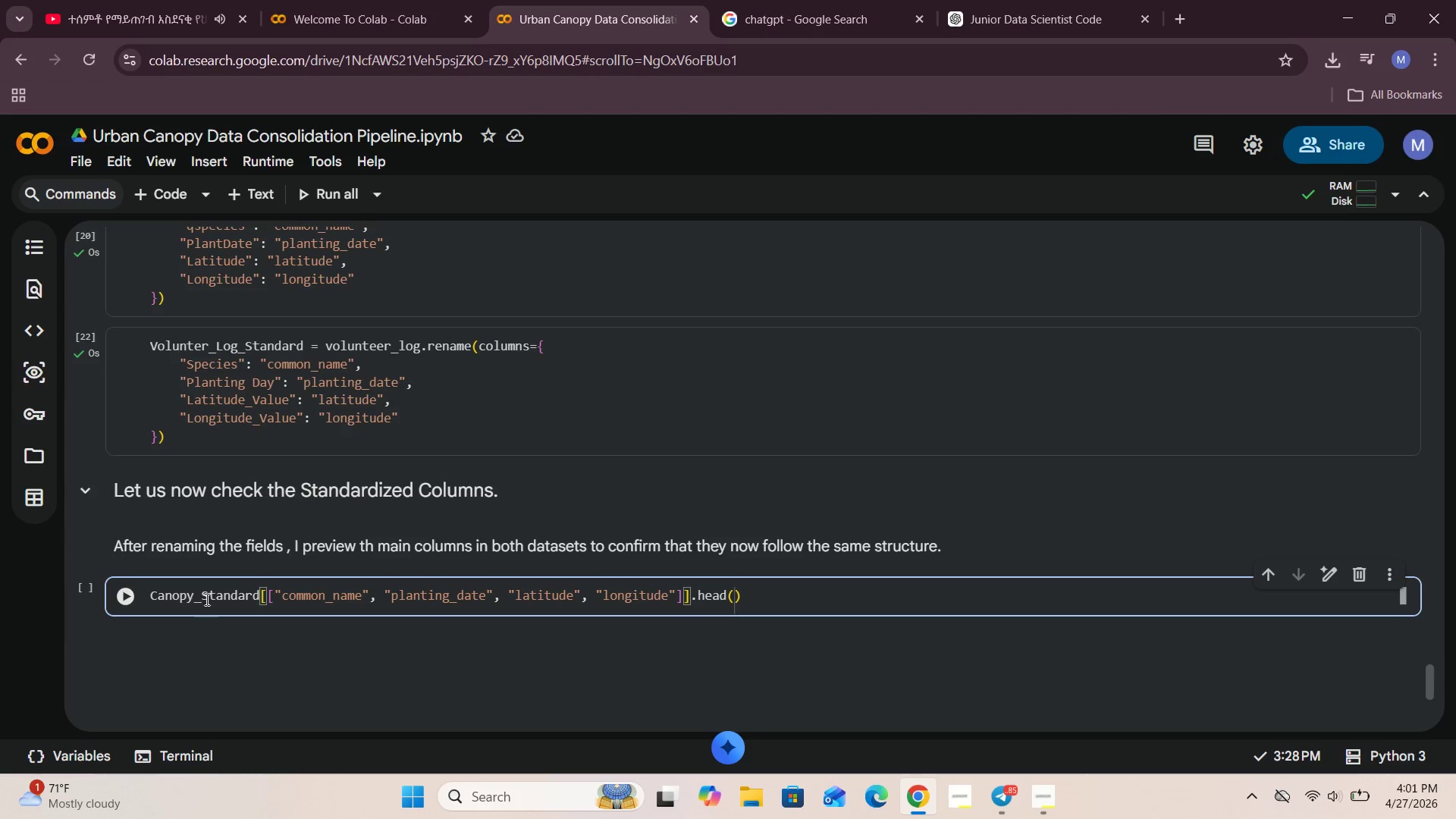 
left_click([121, 601])
 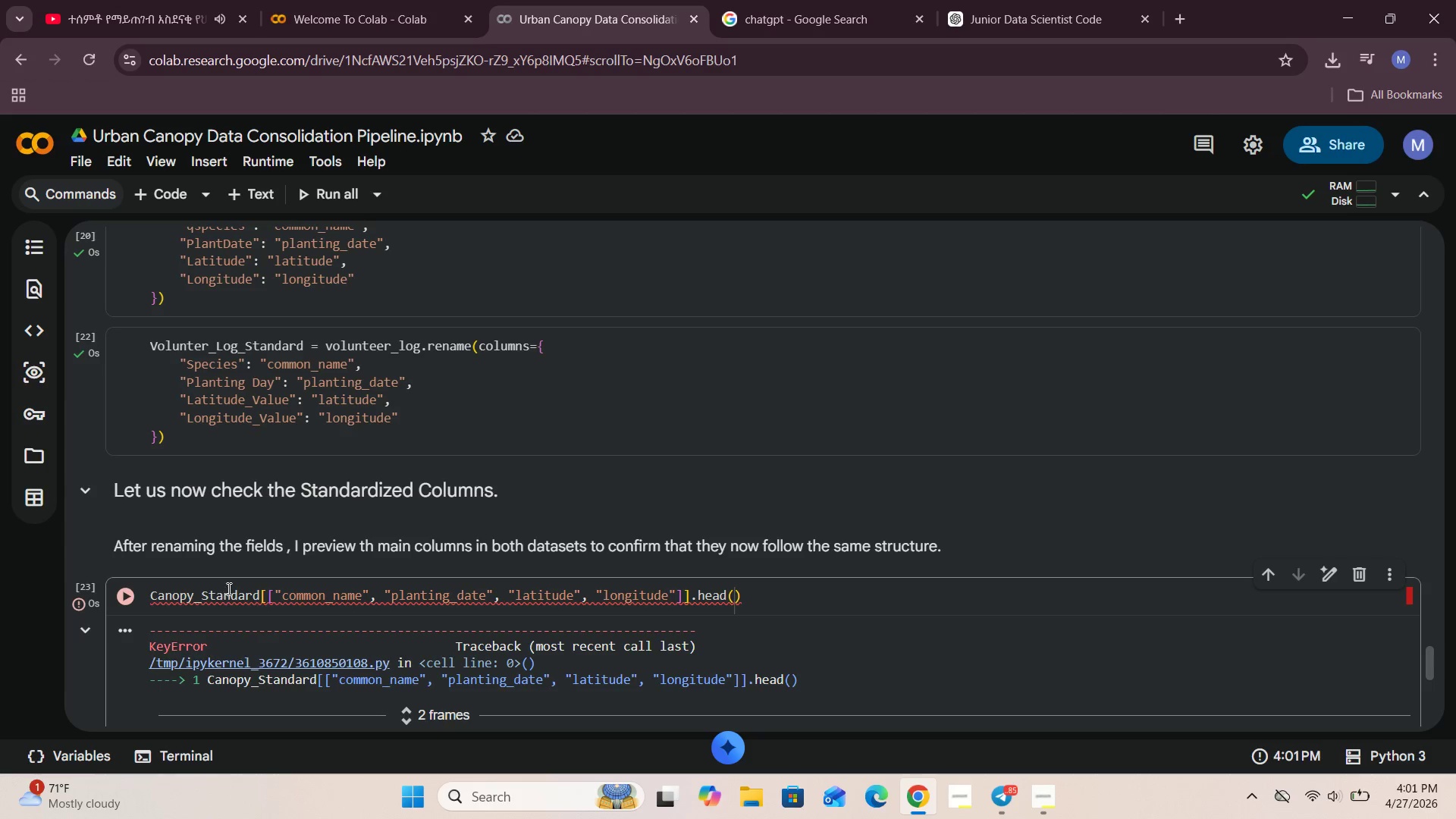 
scroll: coordinate [231, 588], scroll_direction: down, amount: 3.0
 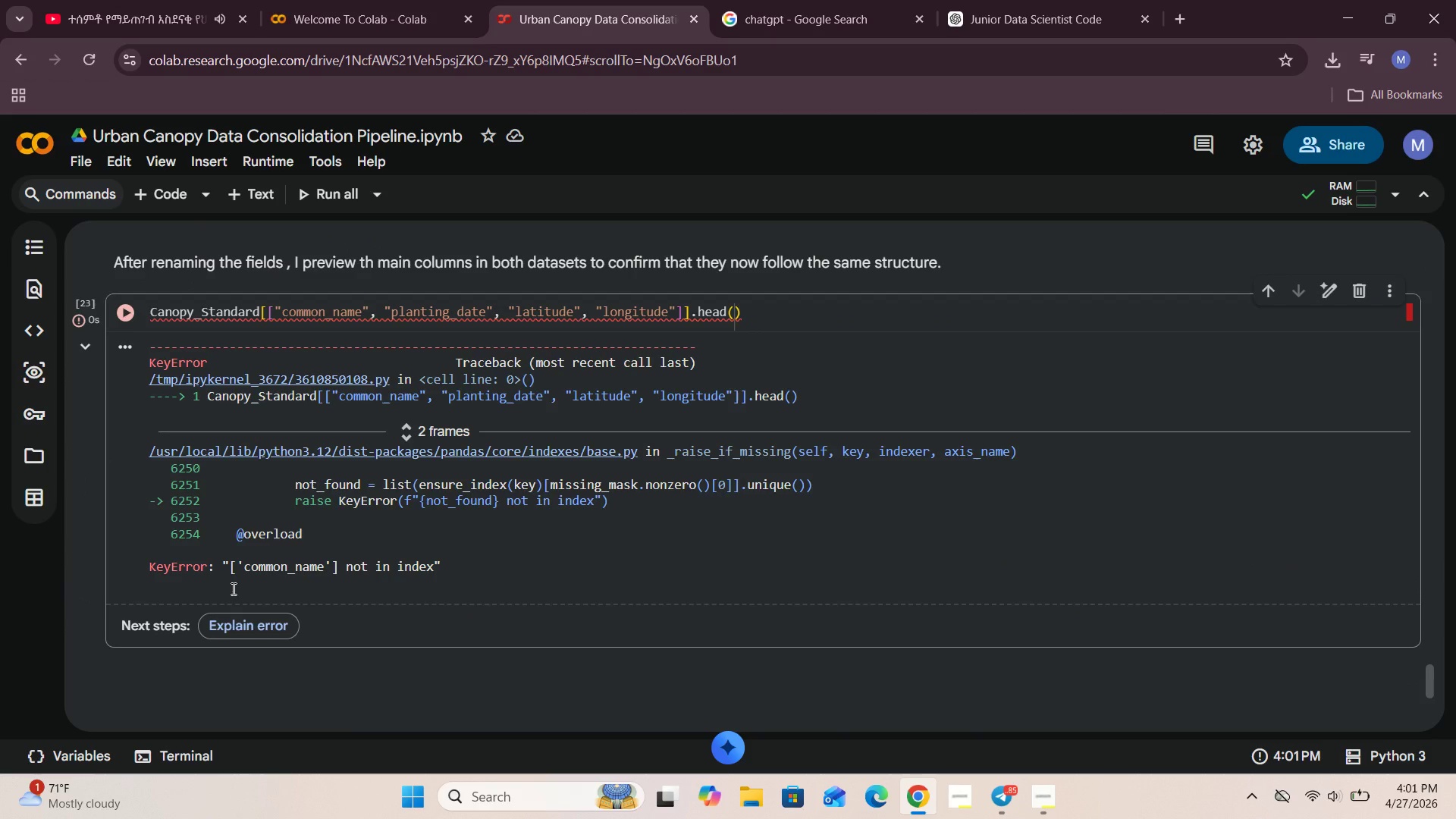 
scroll: coordinate [232, 588], scroll_direction: up, amount: 5.0
 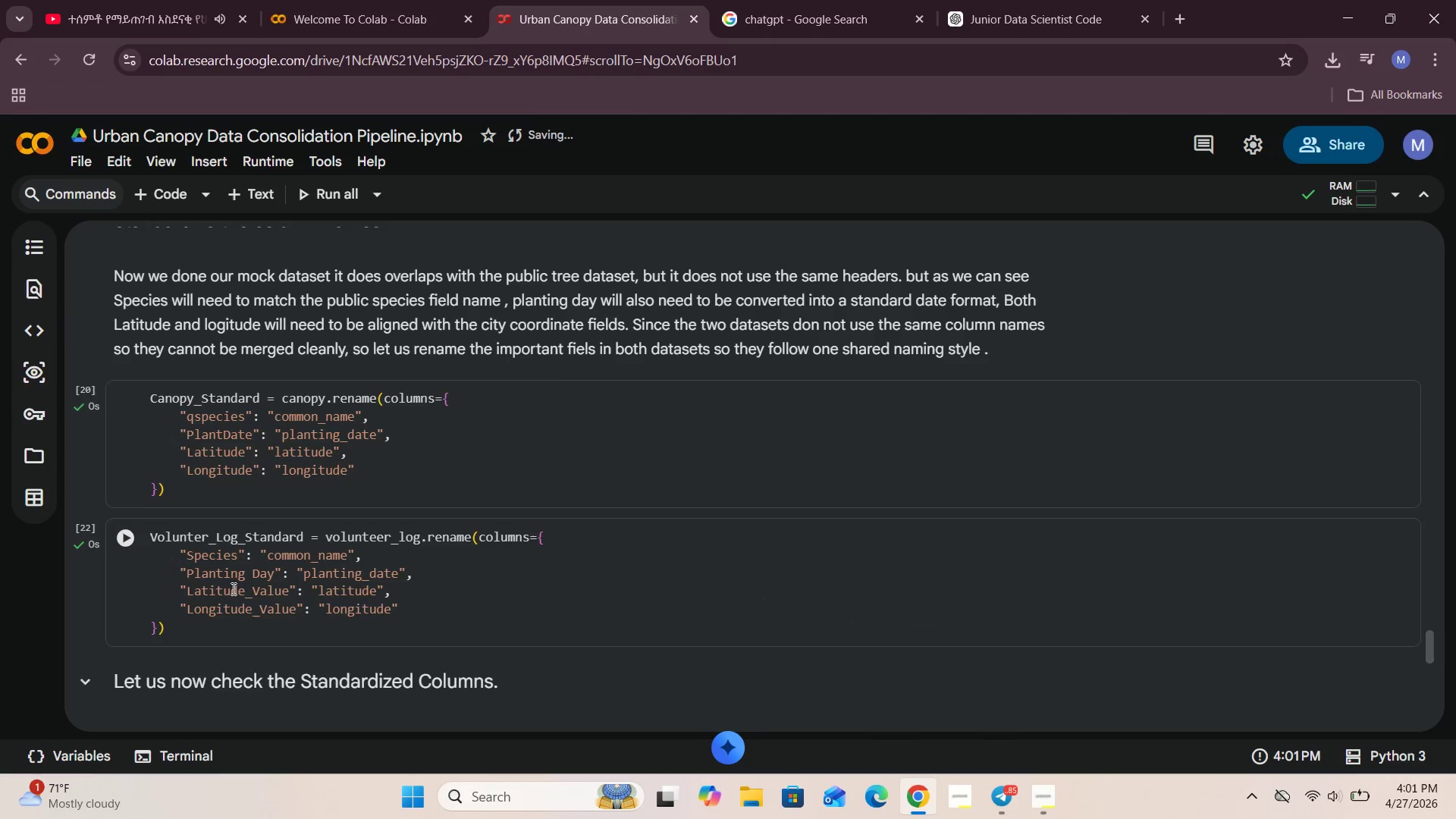 
scroll: coordinate [232, 588], scroll_direction: down, amount: 2.0
 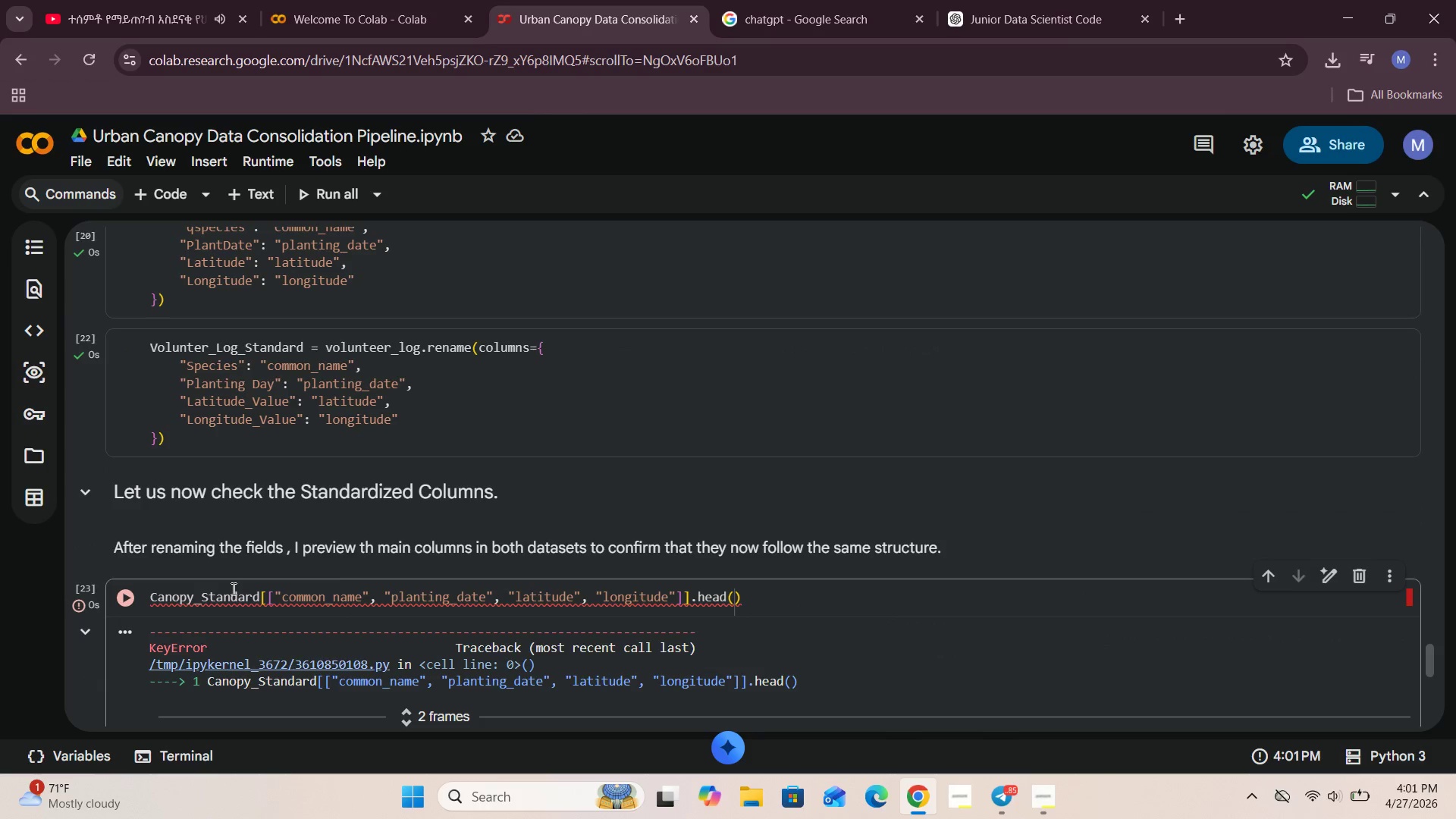 
scroll: coordinate [232, 588], scroll_direction: up, amount: 1.0
 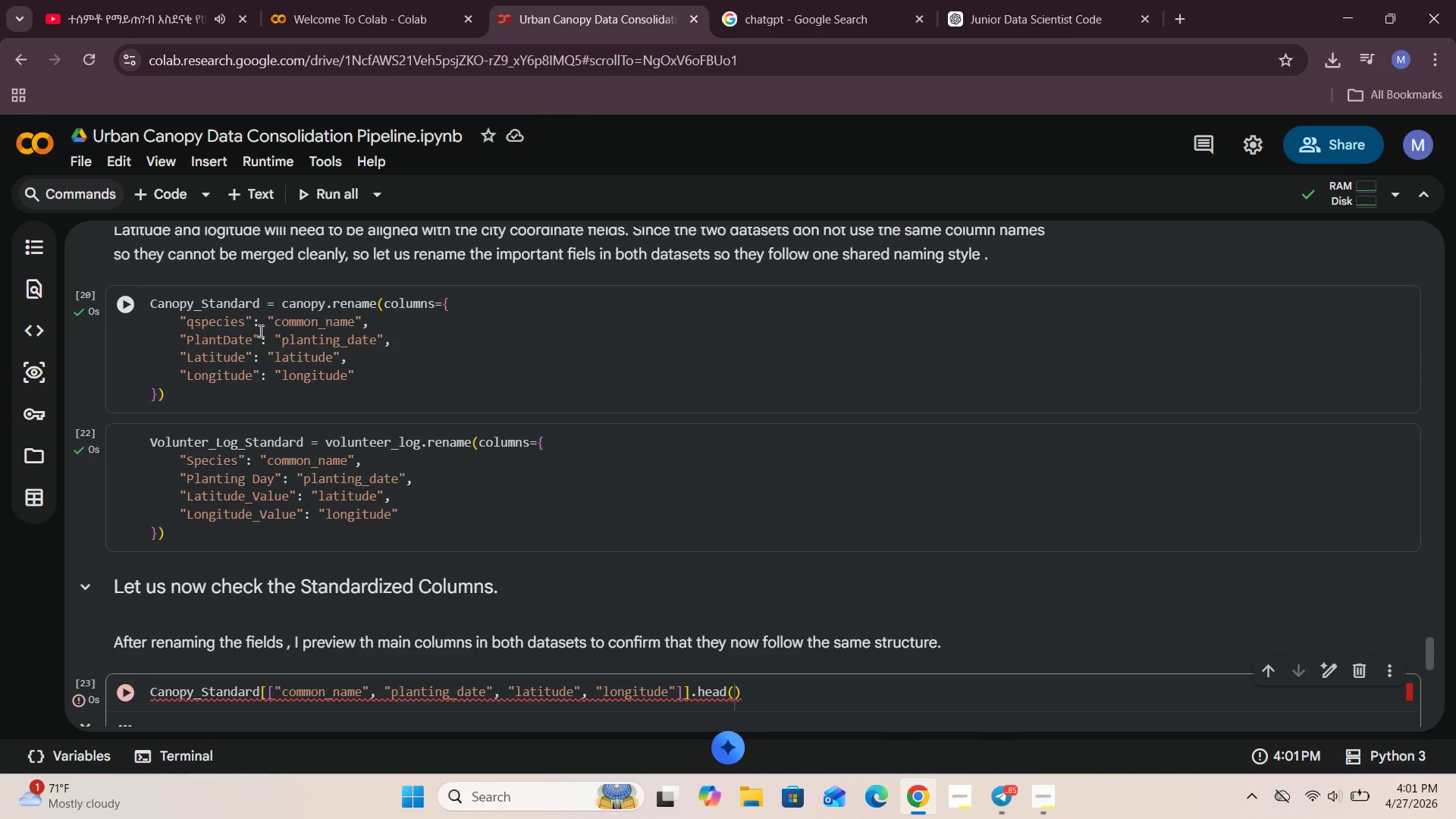 
left_click_drag(start_coordinate=[275, 321], to_coordinate=[353, 324])
 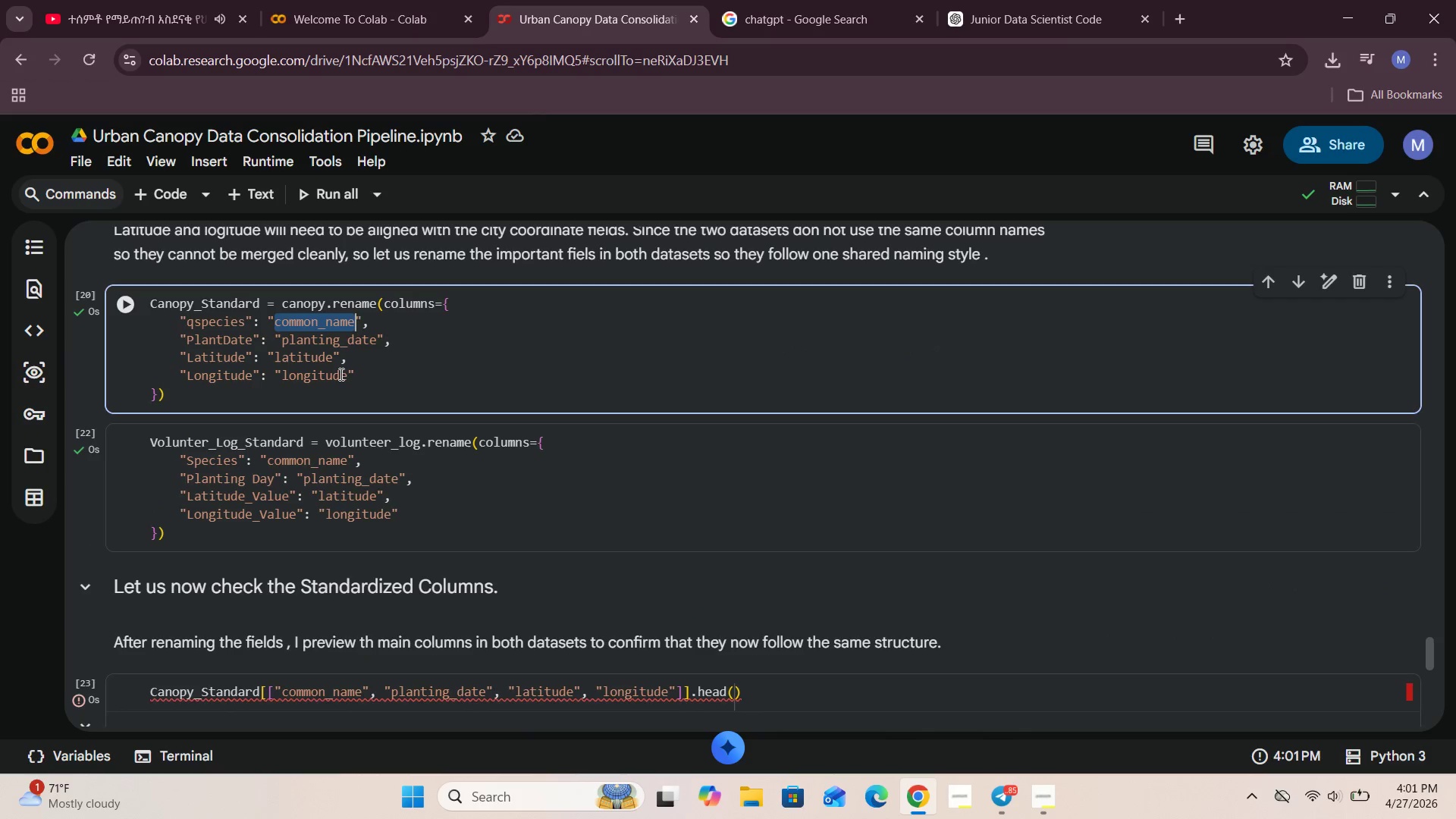 
key(Control+C)
 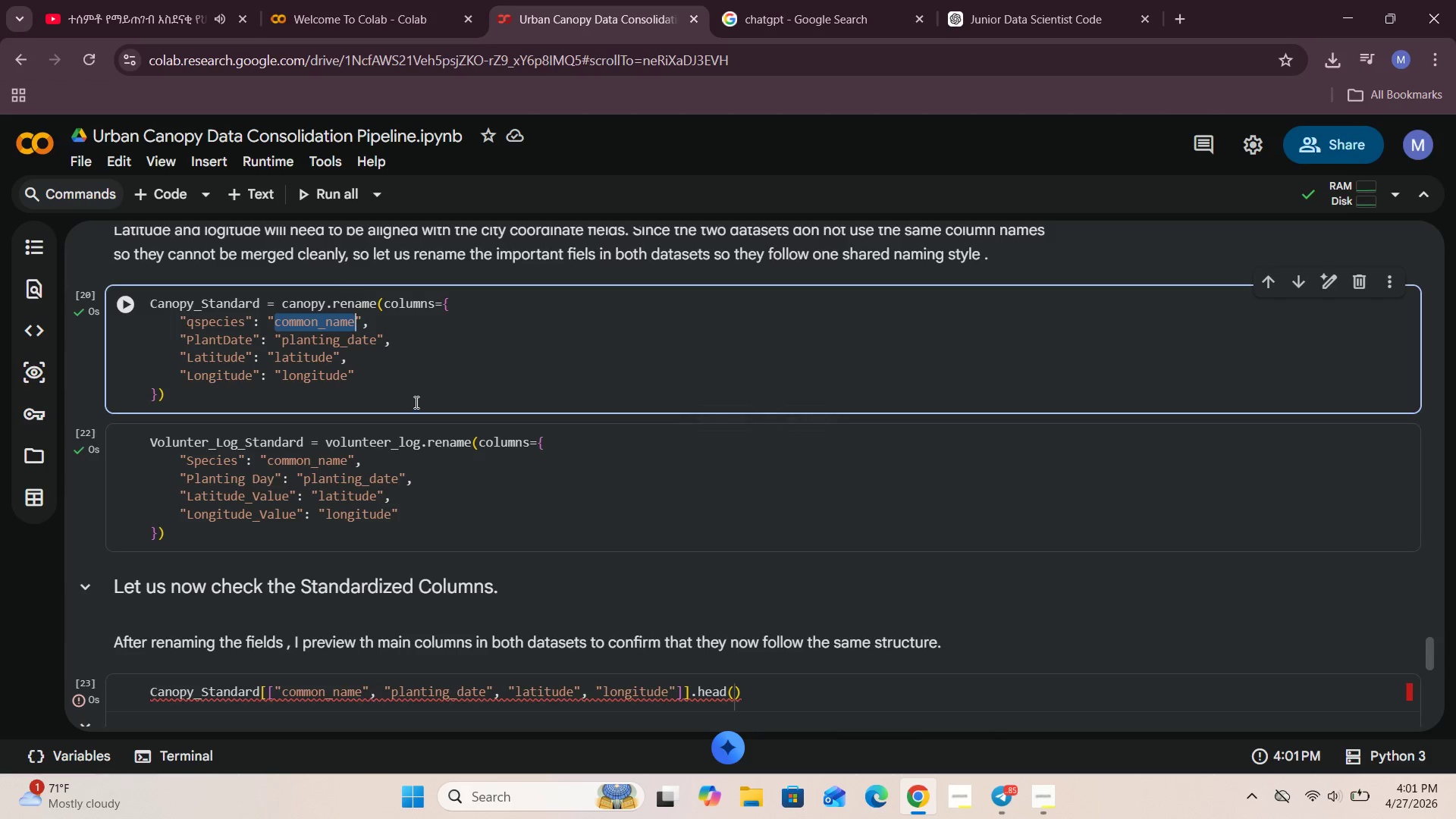 
left_click([460, 513])
 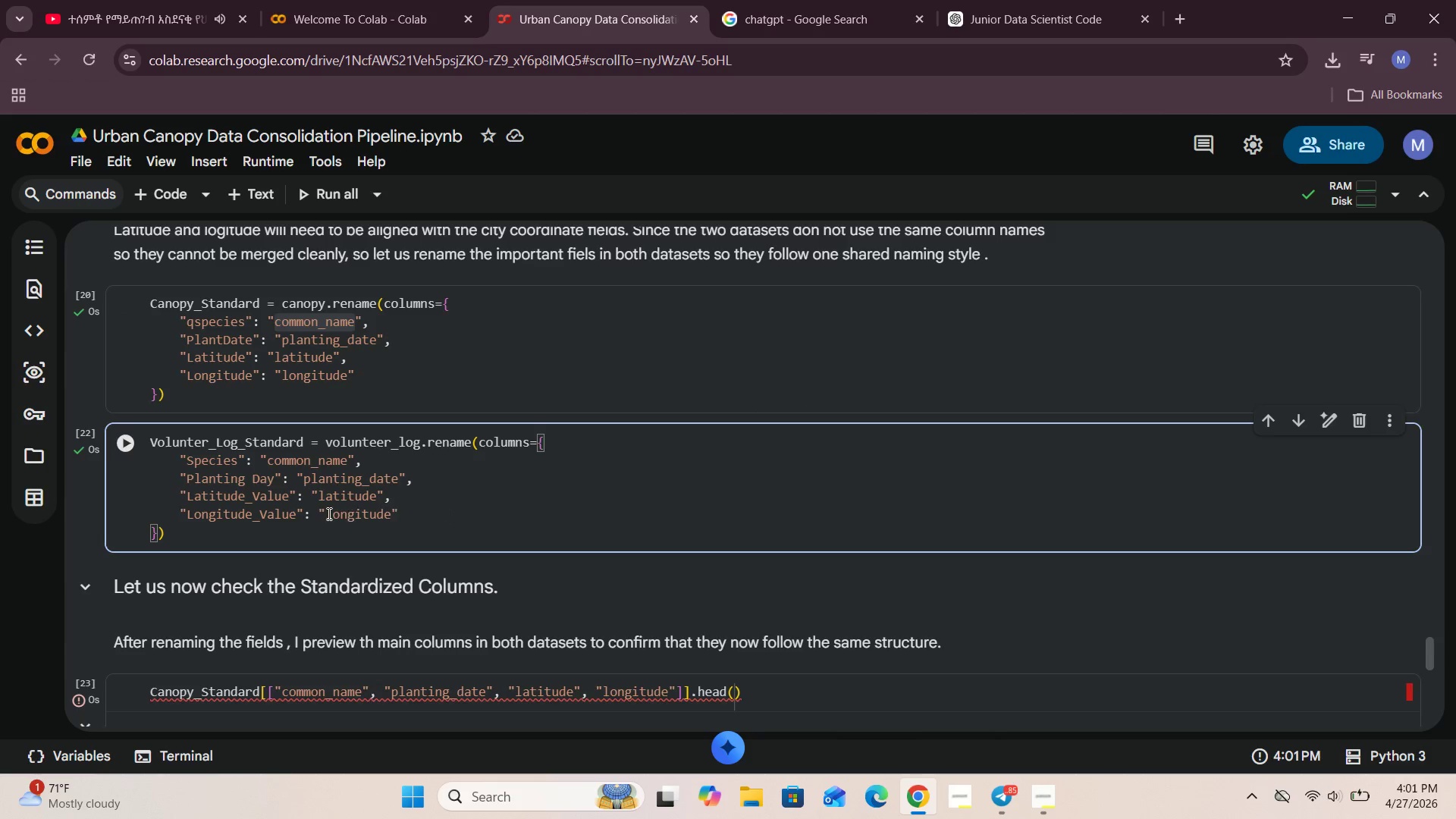 
scroll: coordinate [325, 513], scroll_direction: down, amount: 2.0
 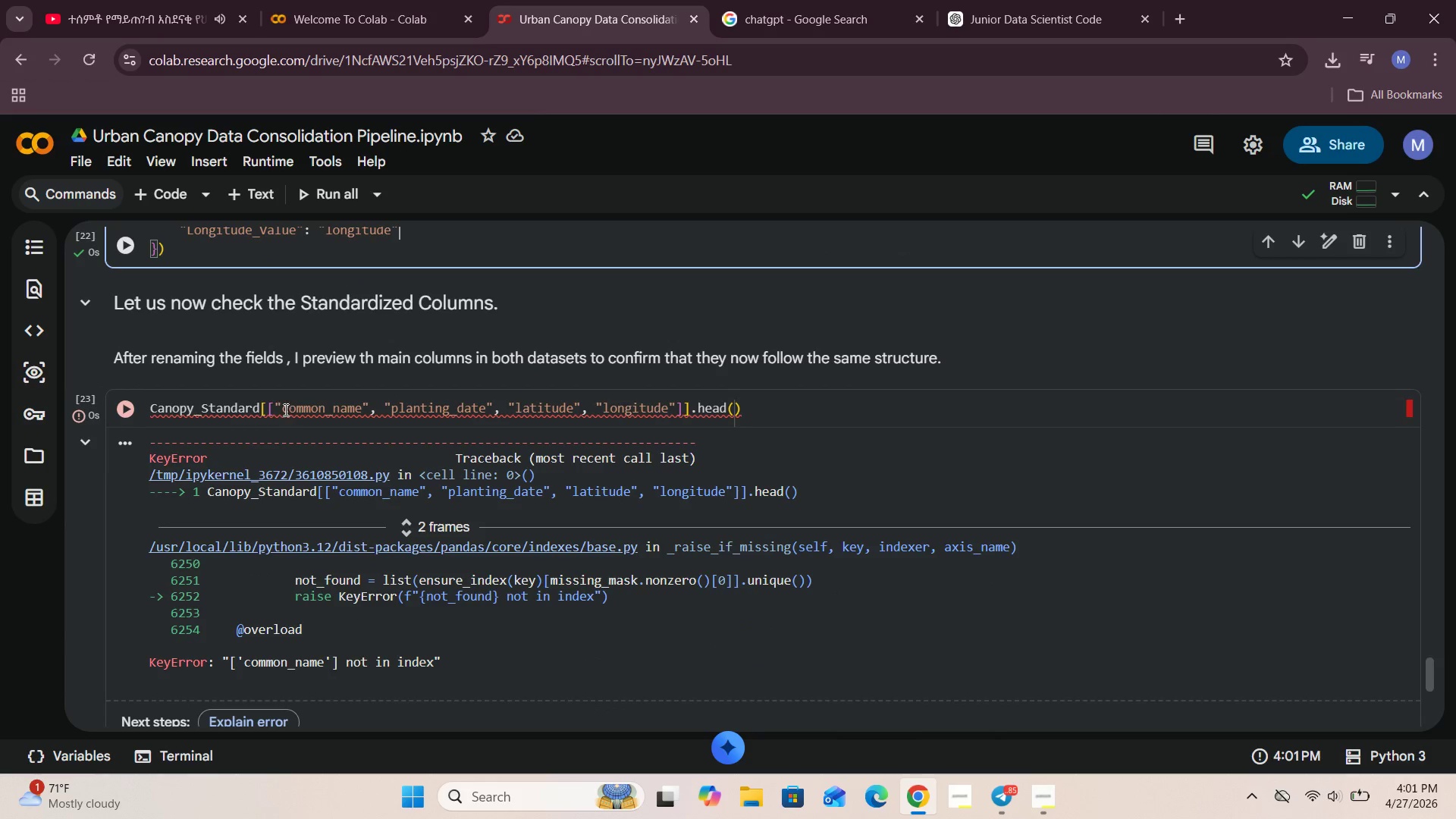 
left_click_drag(start_coordinate=[281, 408], to_coordinate=[360, 413])
 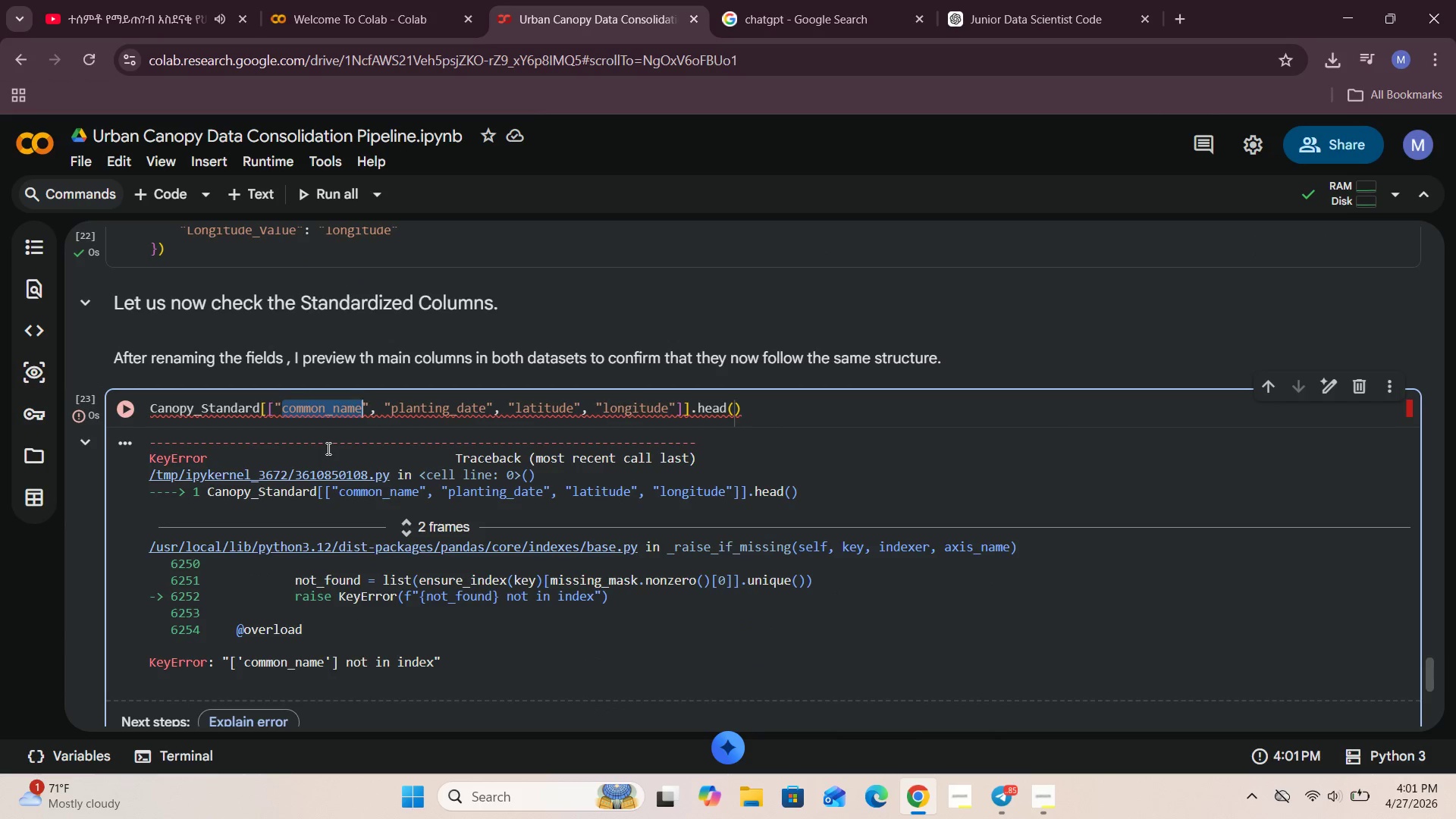 
key(Control+V)
 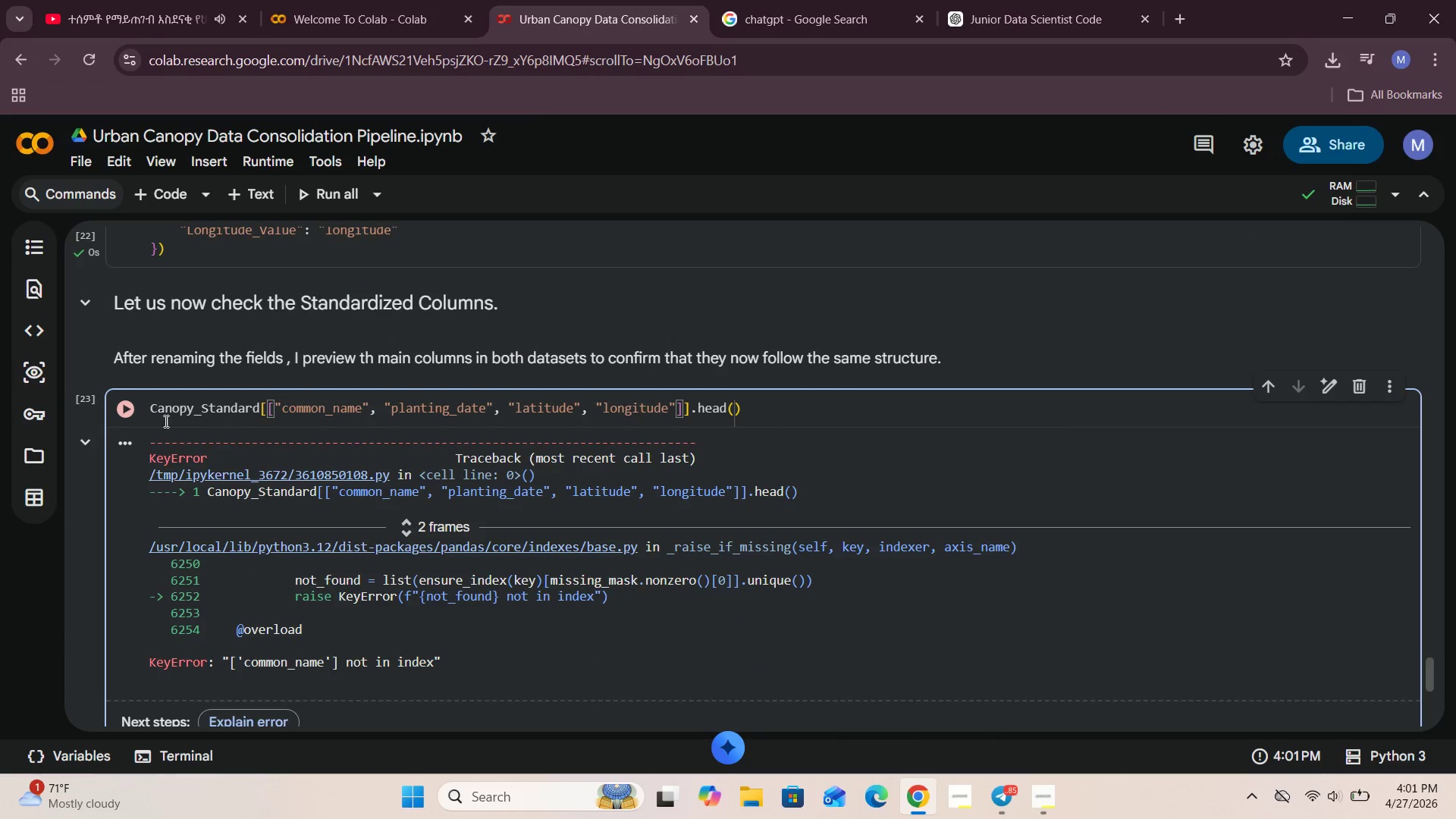 
left_click([124, 413])
 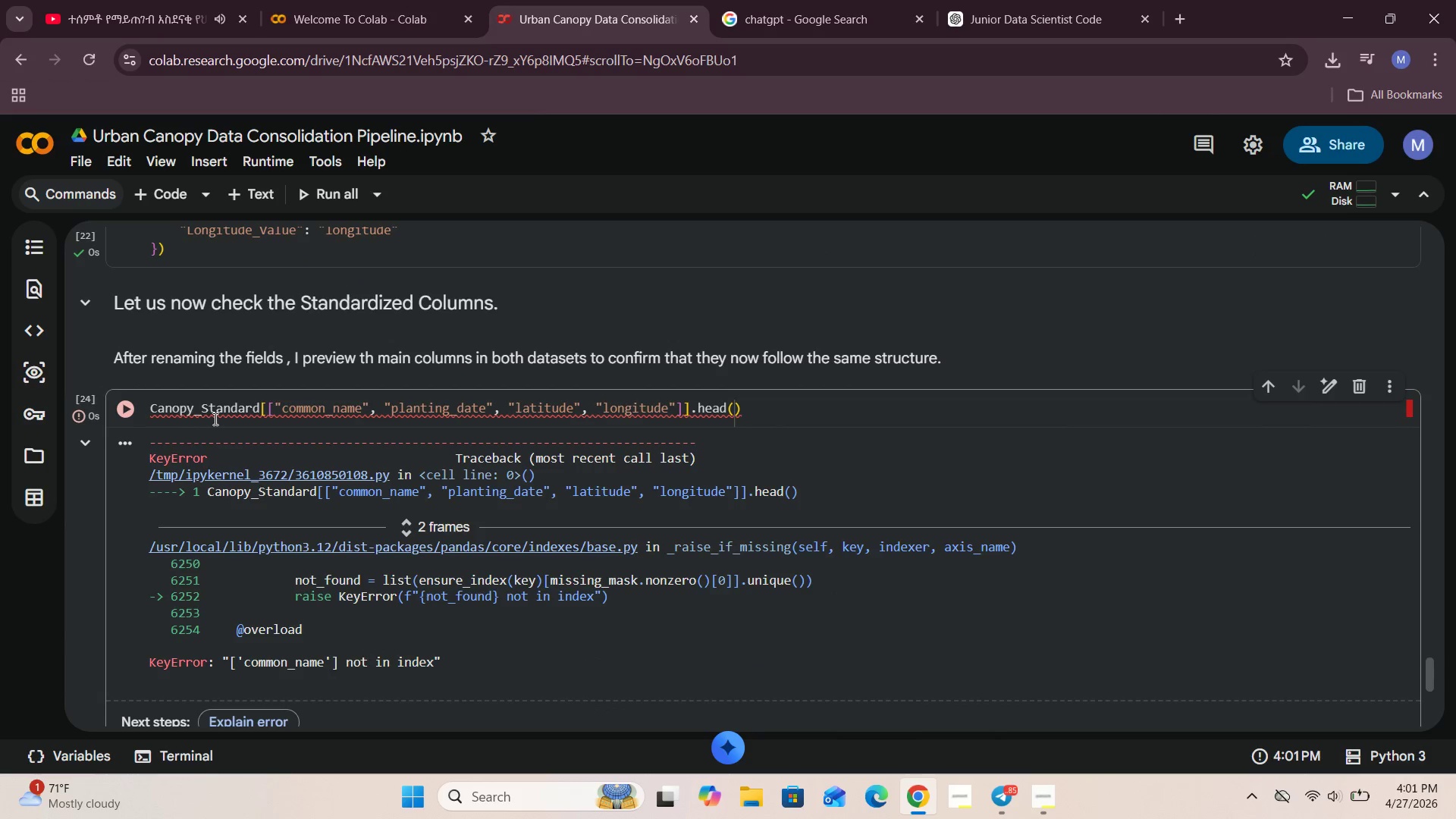 
scroll: coordinate [214, 419], scroll_direction: down, amount: 1.0
 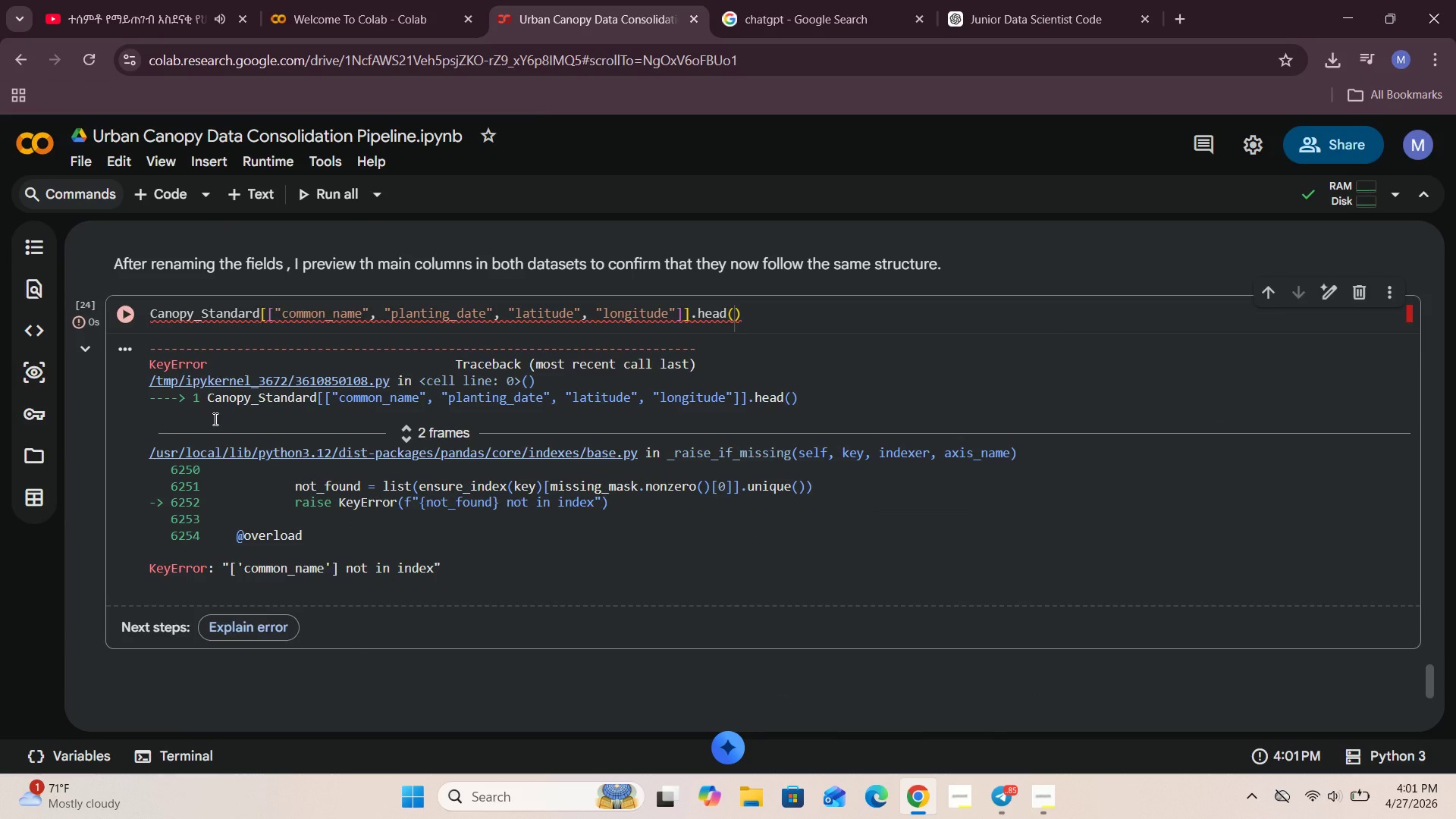 
scroll: coordinate [214, 419], scroll_direction: up, amount: 4.0
 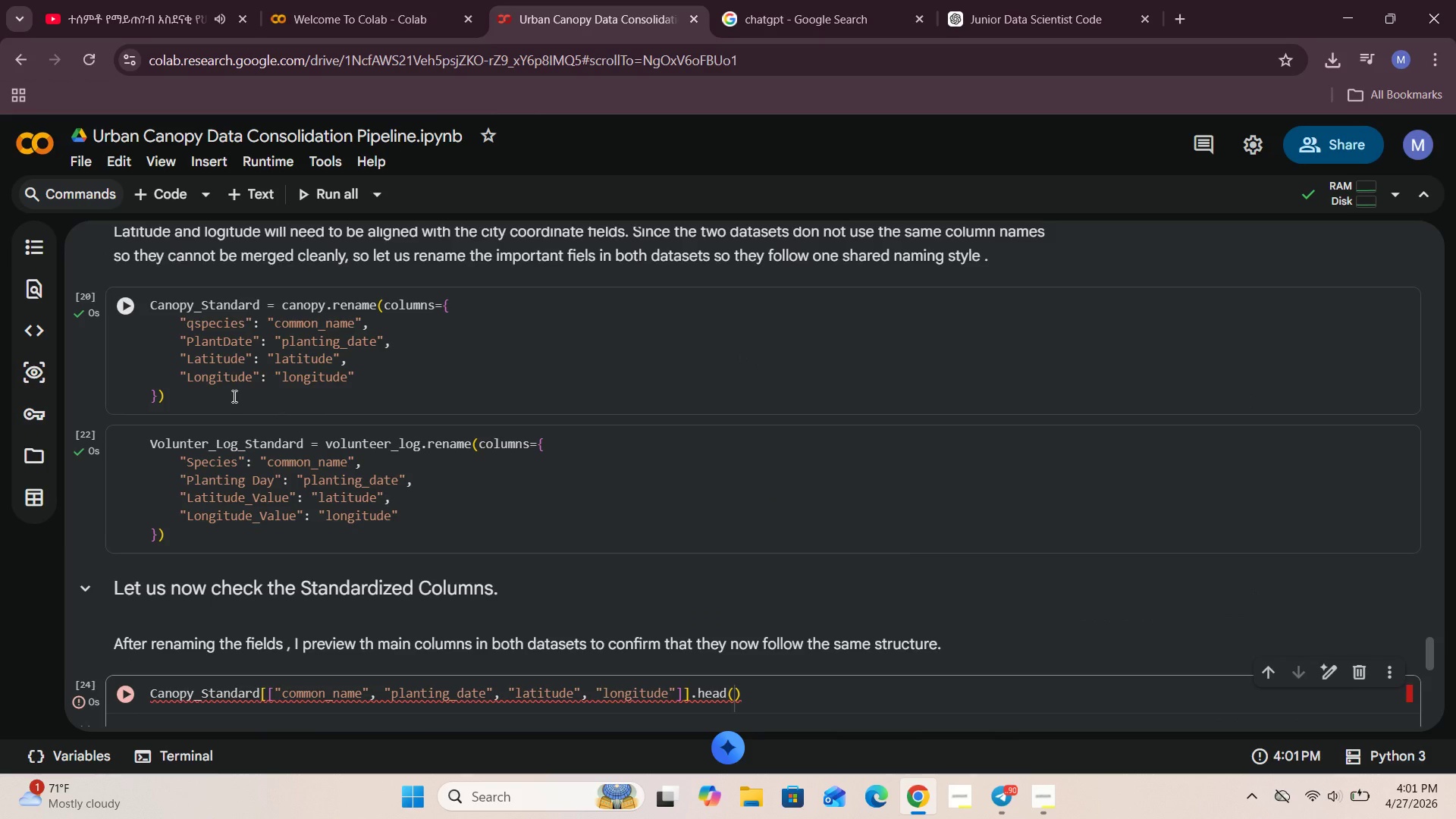 
wait(10.25)
 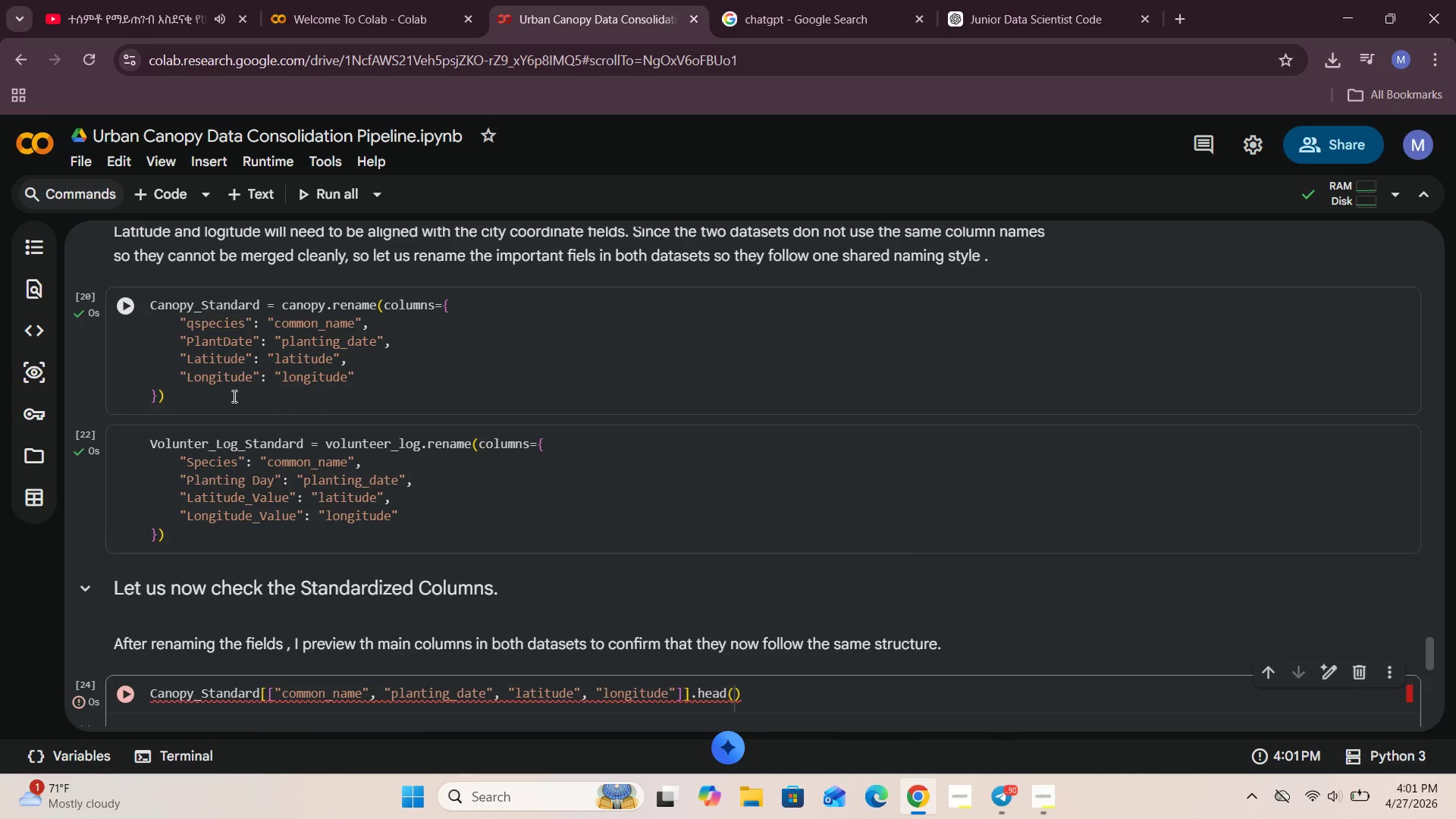 
left_click([133, 306])
 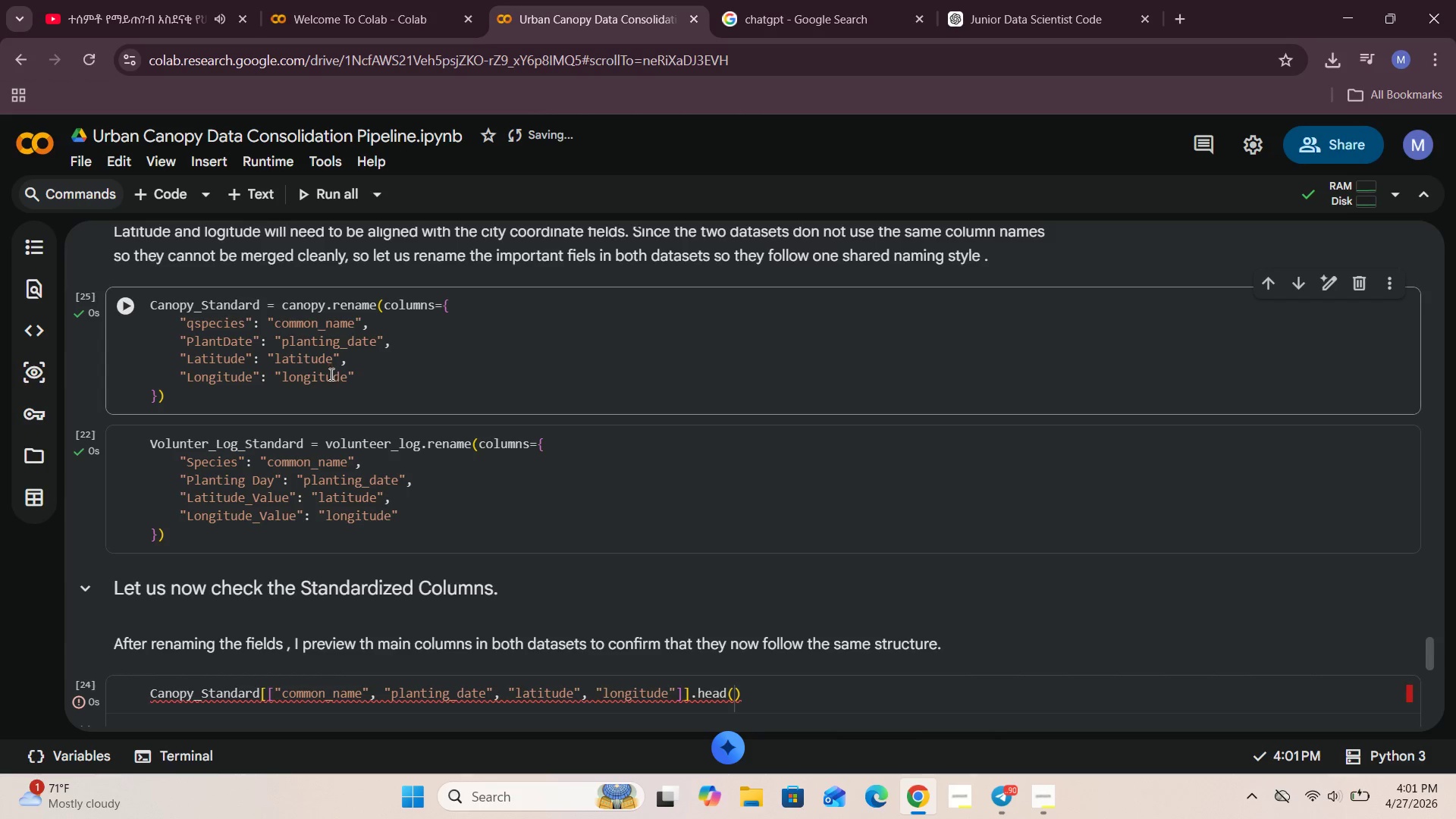 
scroll: coordinate [330, 375], scroll_direction: down, amount: 1.0
 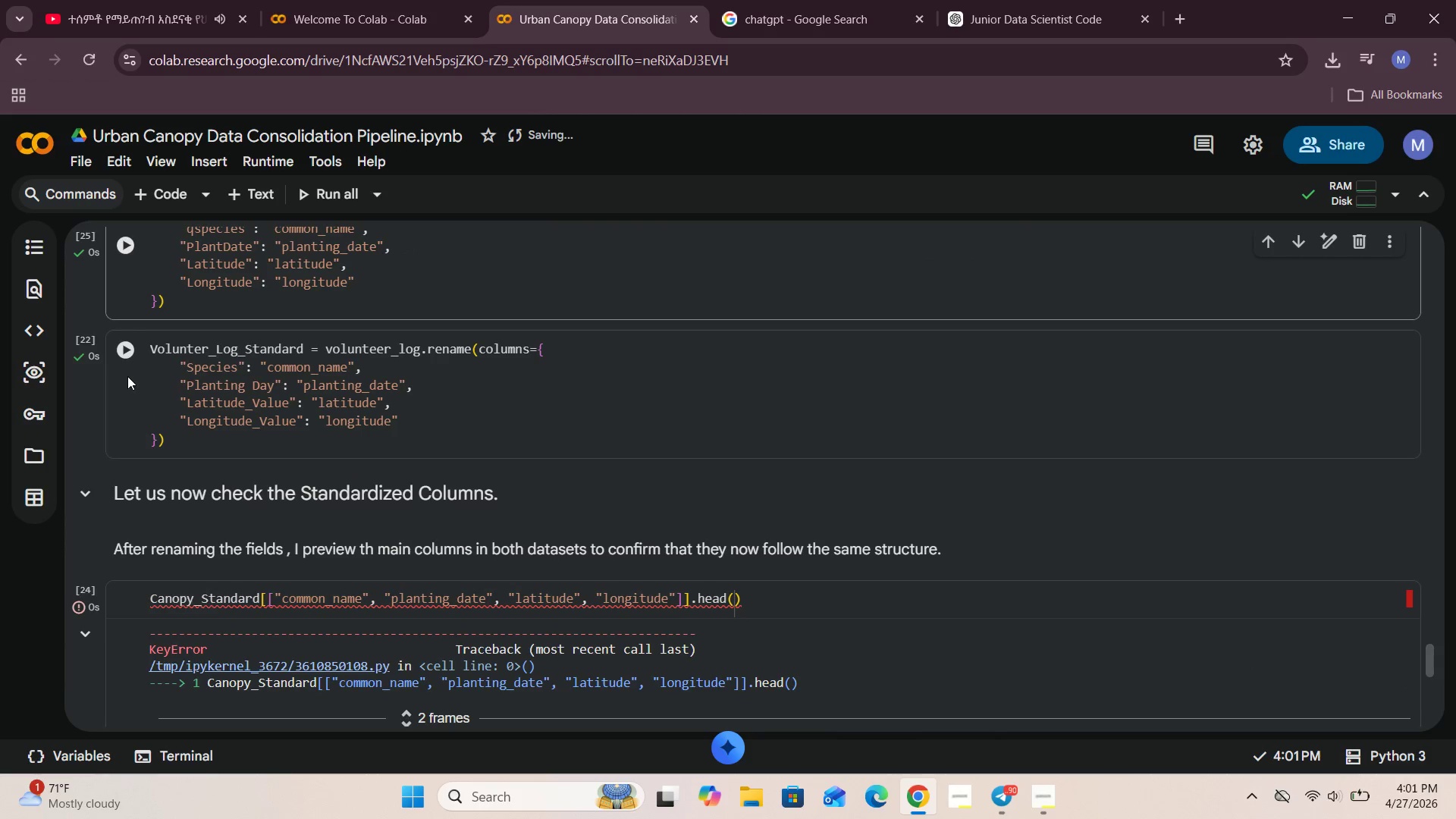 
left_click([132, 355])
 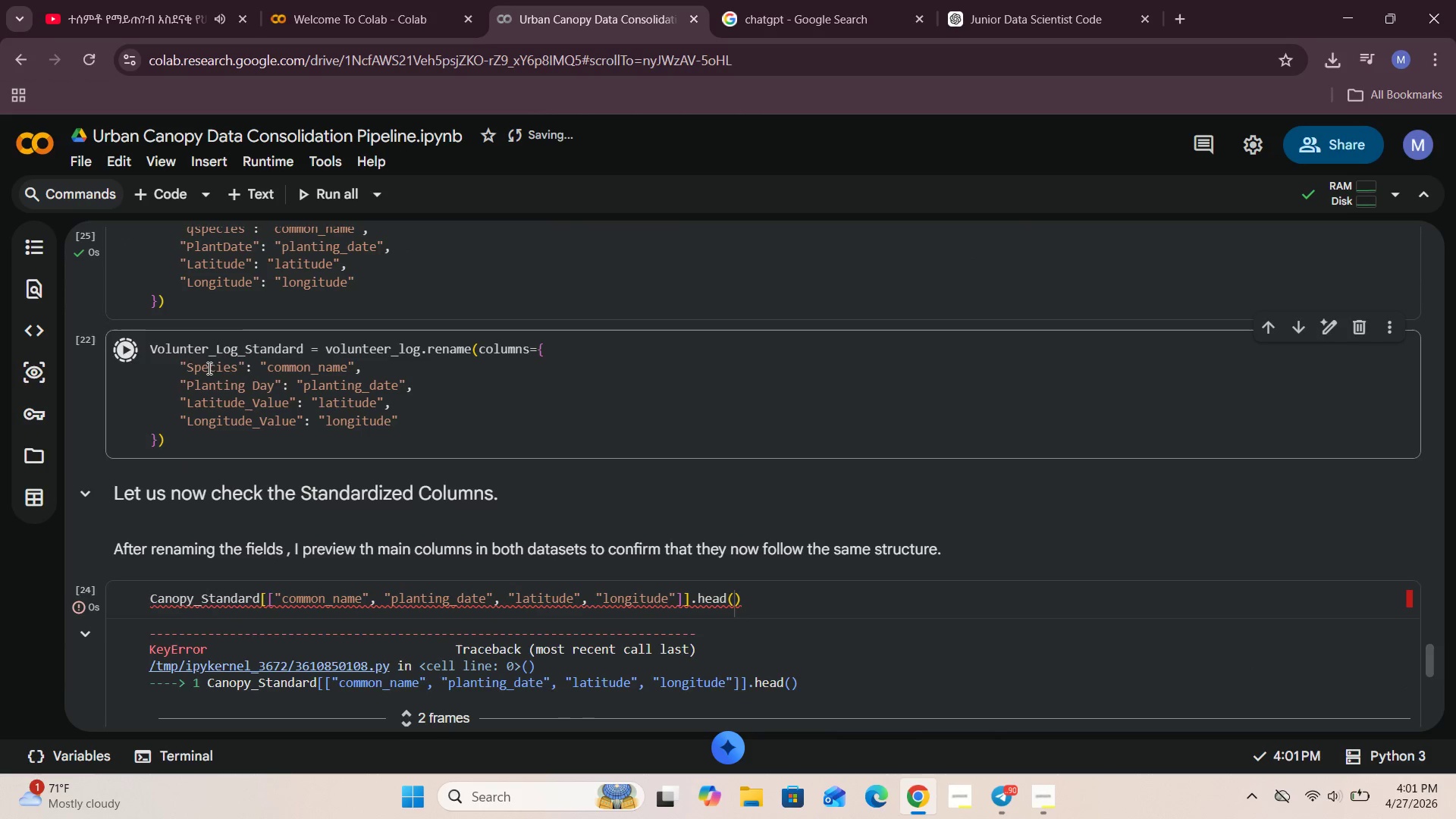 
scroll: coordinate [218, 368], scroll_direction: down, amount: 2.0
 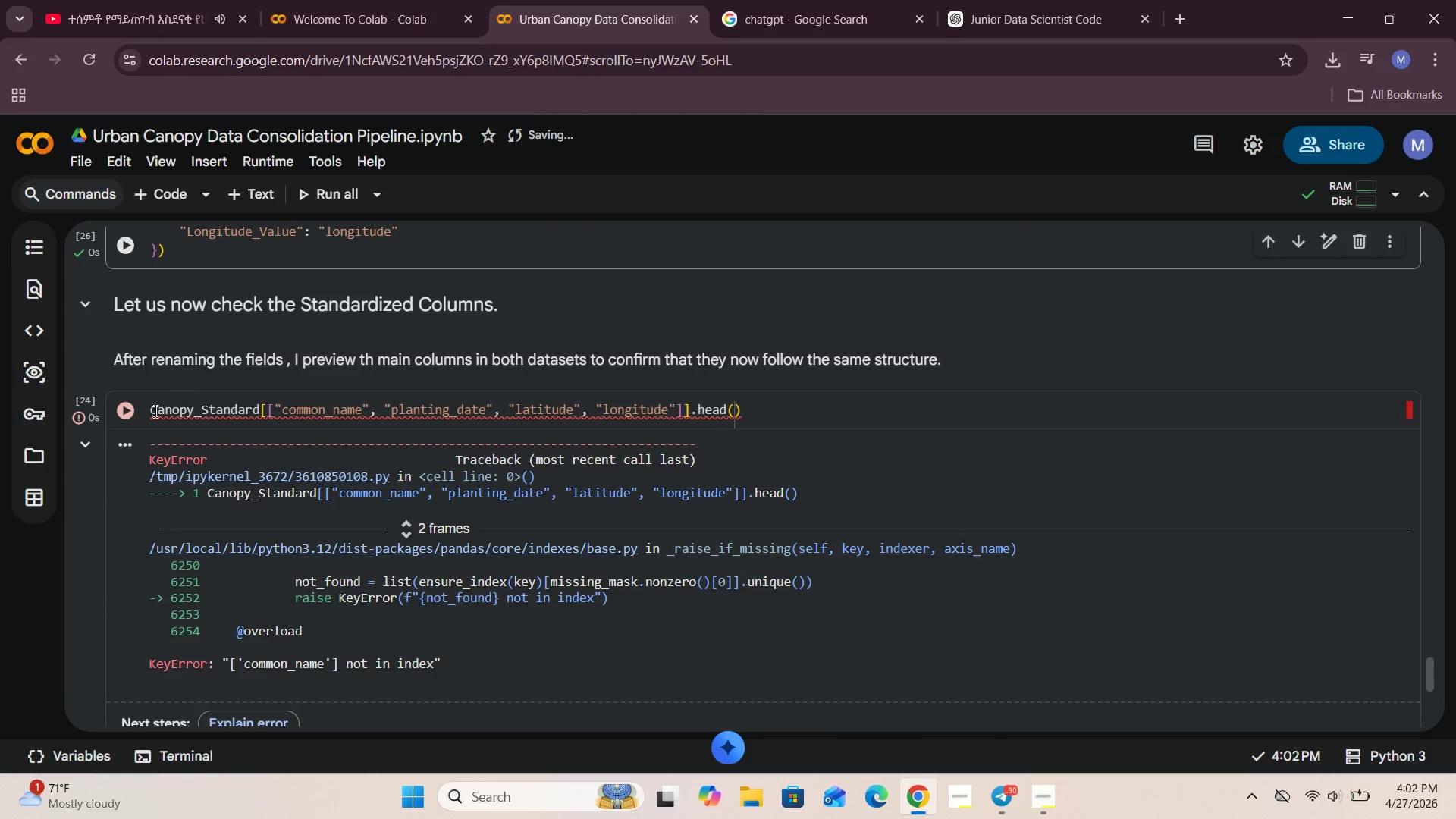 
left_click([124, 412])
 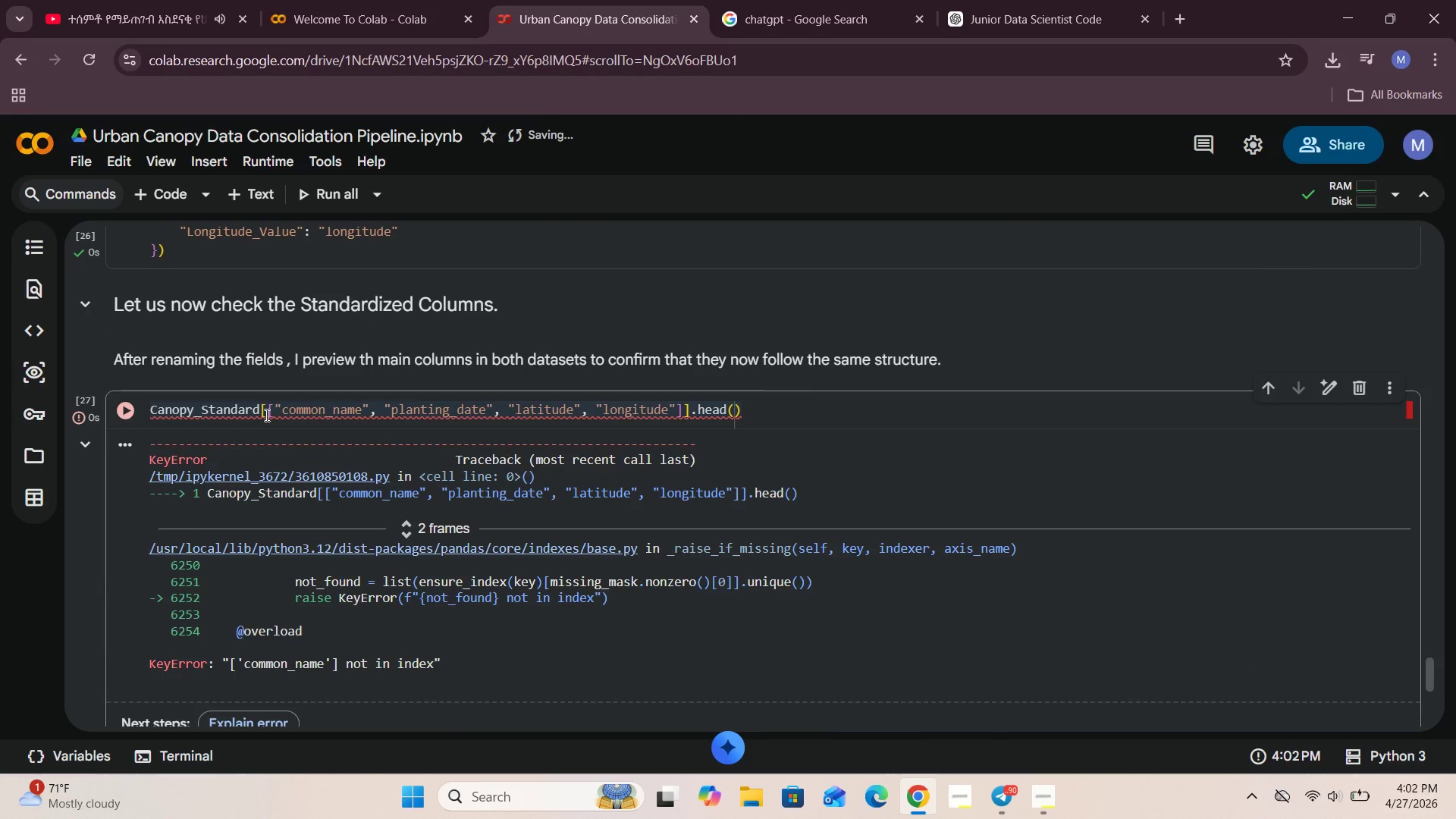 
scroll: coordinate [265, 415], scroll_direction: down, amount: 1.0
 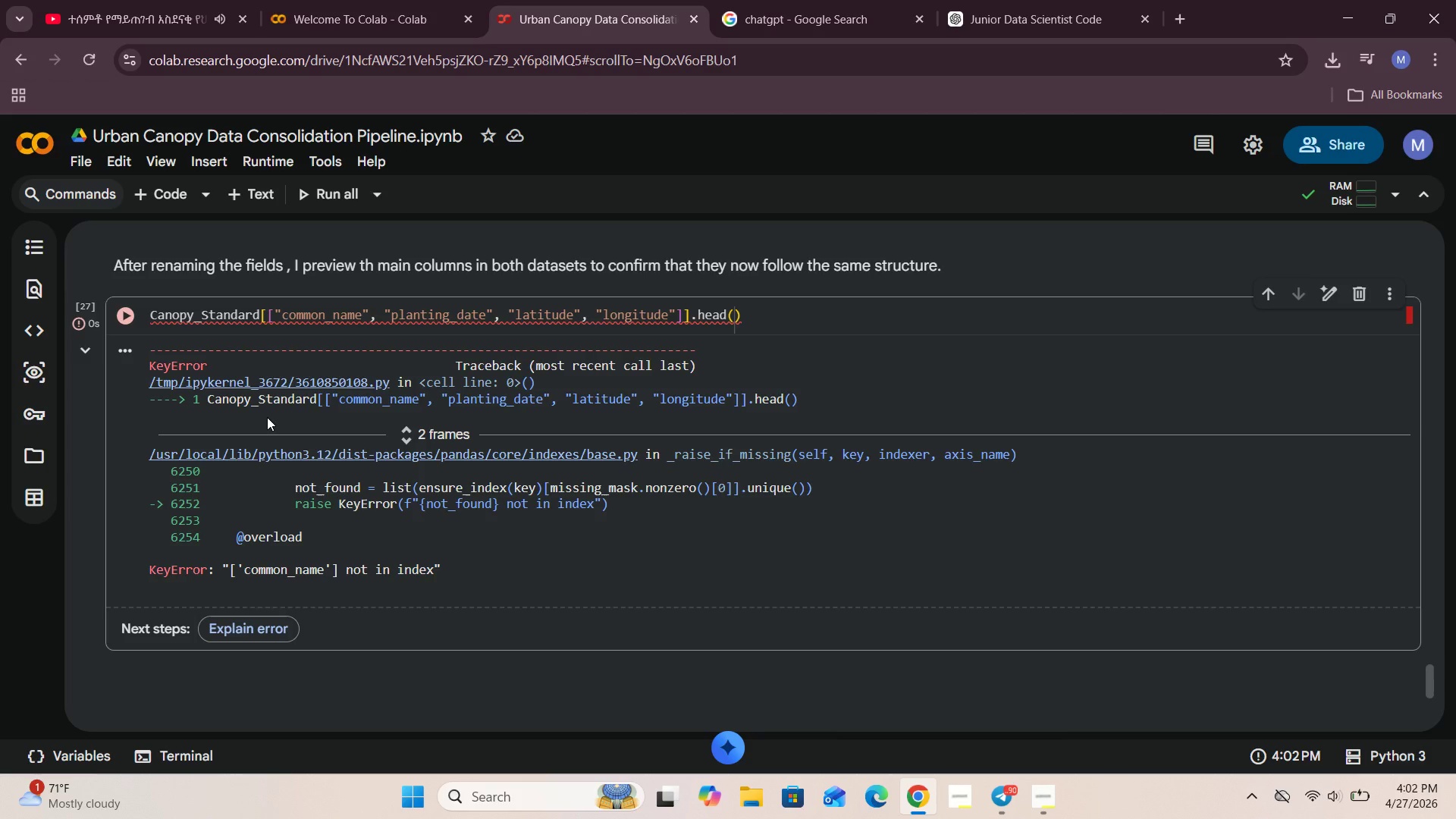 
scroll: coordinate [321, 451], scroll_direction: up, amount: 4.0
 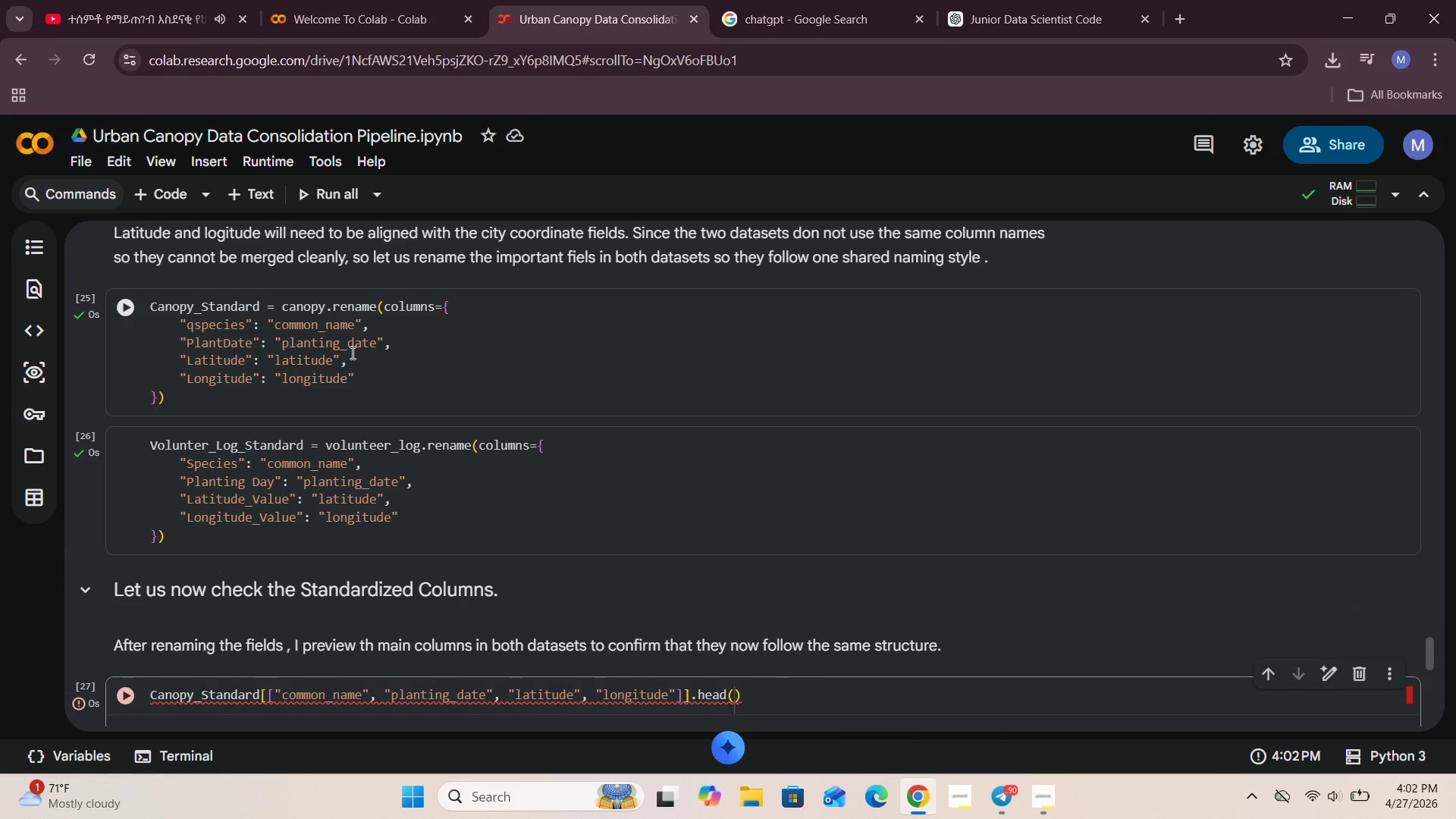 
scroll: coordinate [358, 458], scroll_direction: down, amount: 2.0
 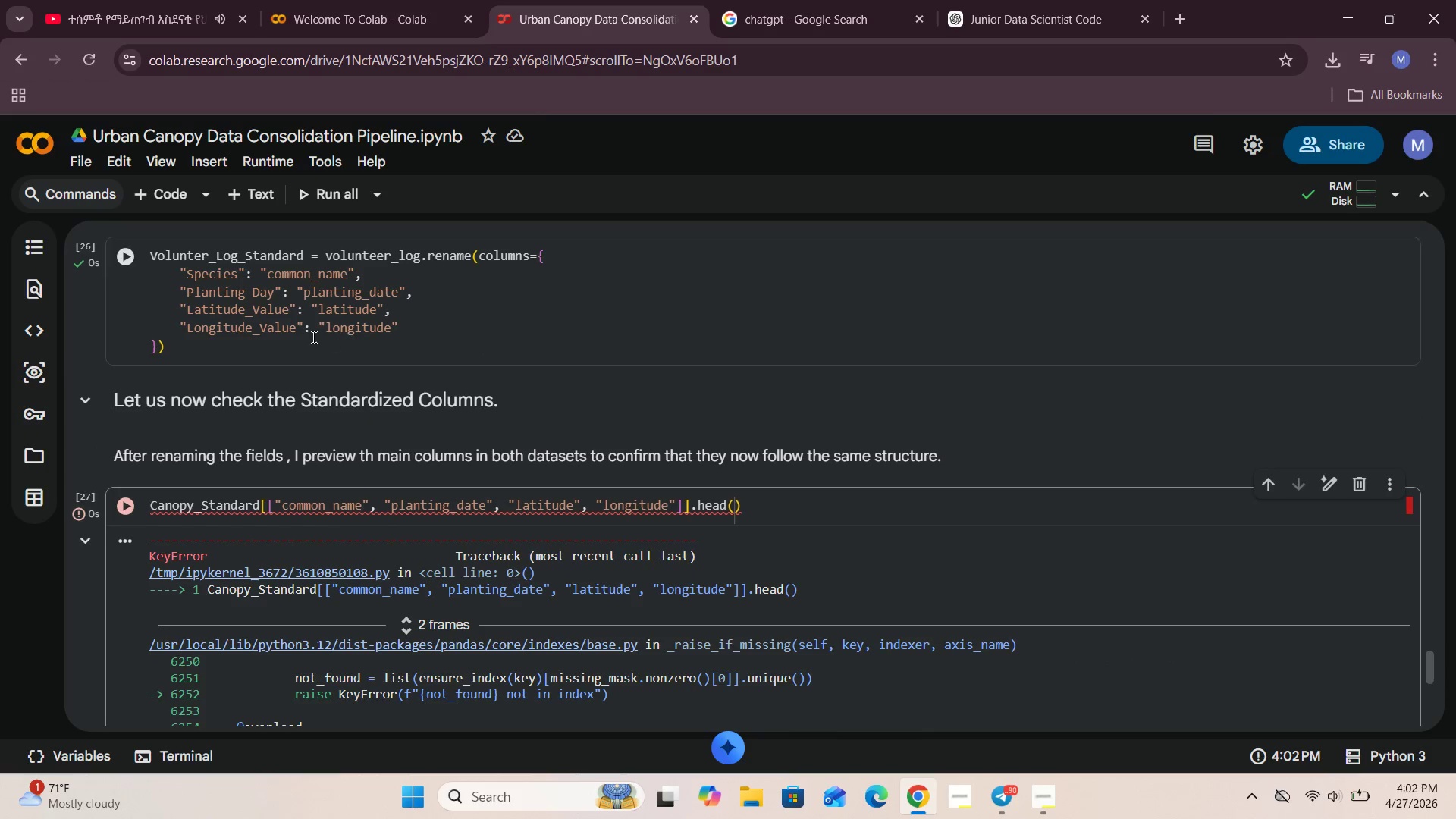 
wait(6.55)
 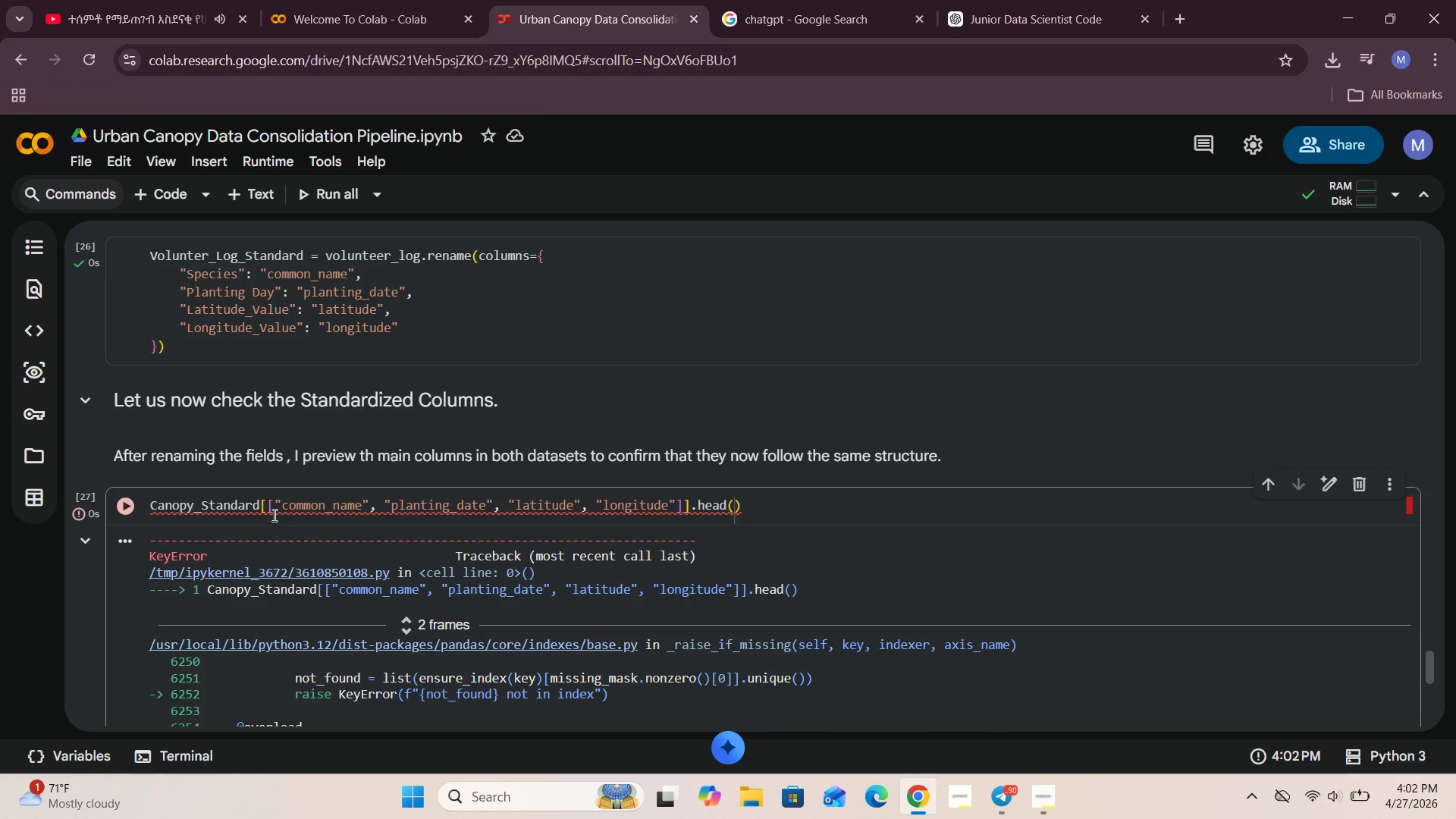 
scroll: coordinate [300, 494], scroll_direction: up, amount: 1.0
 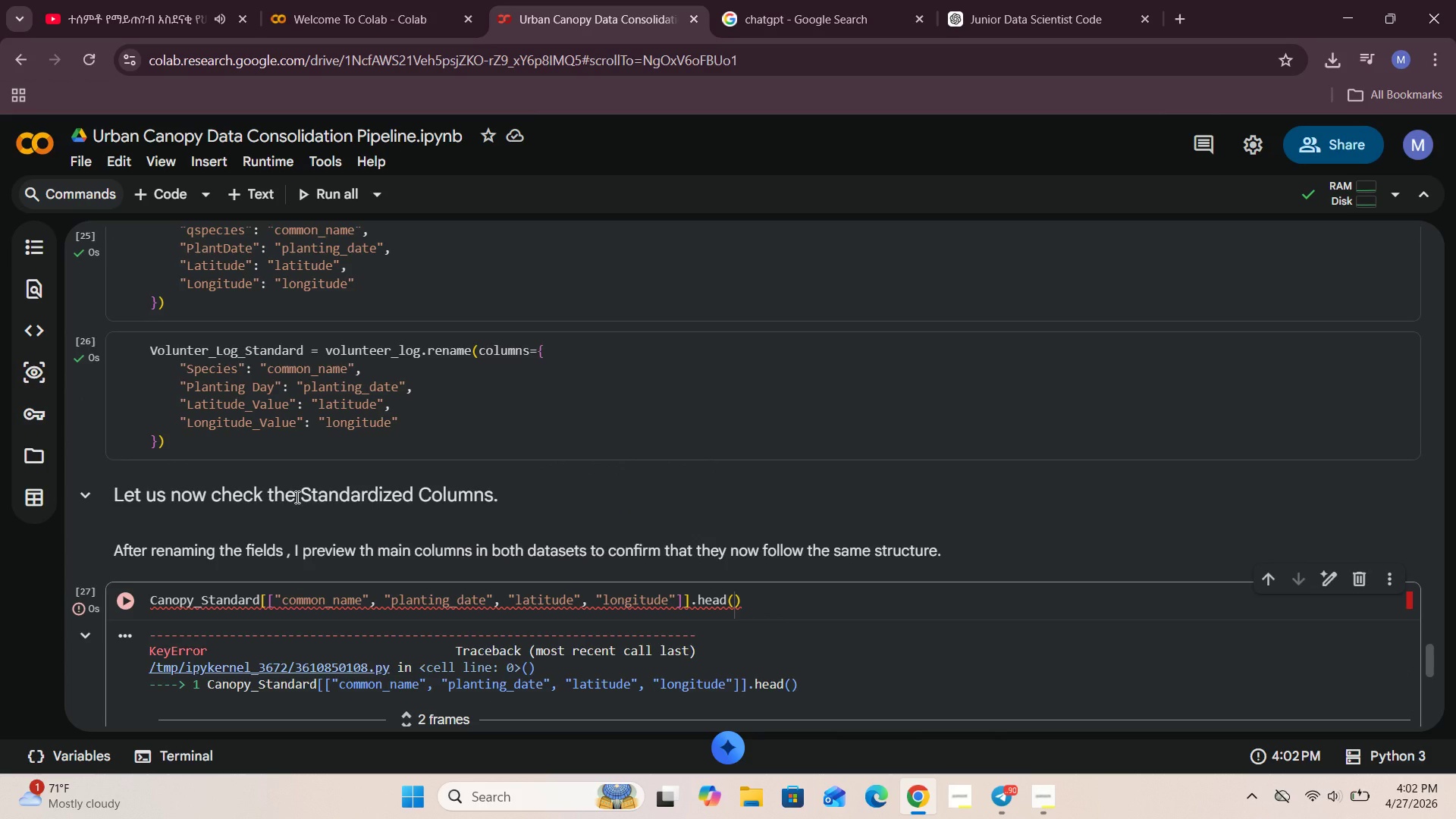 
scroll: coordinate [296, 497], scroll_direction: down, amount: 2.0
 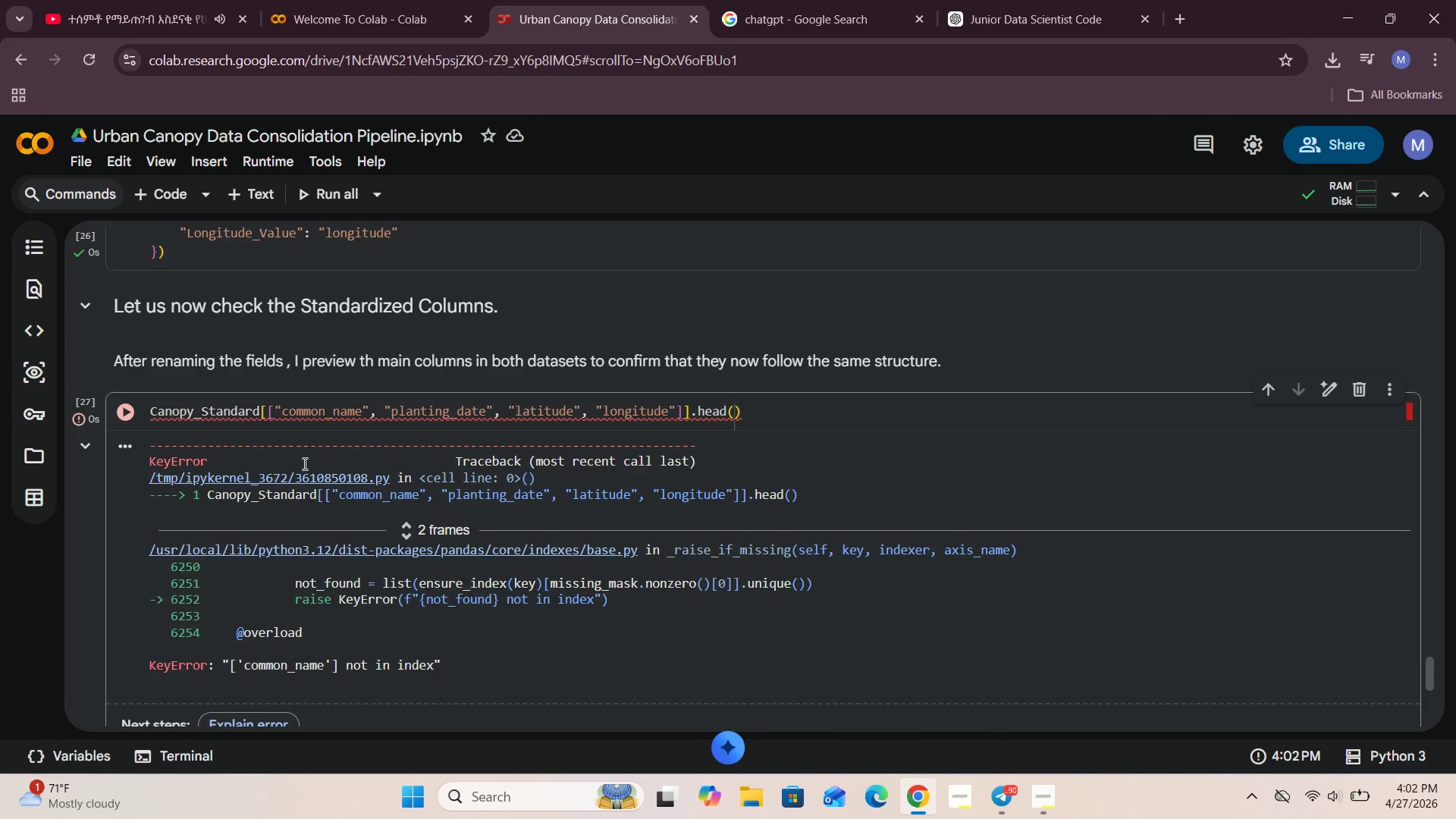 
wait(11.95)
 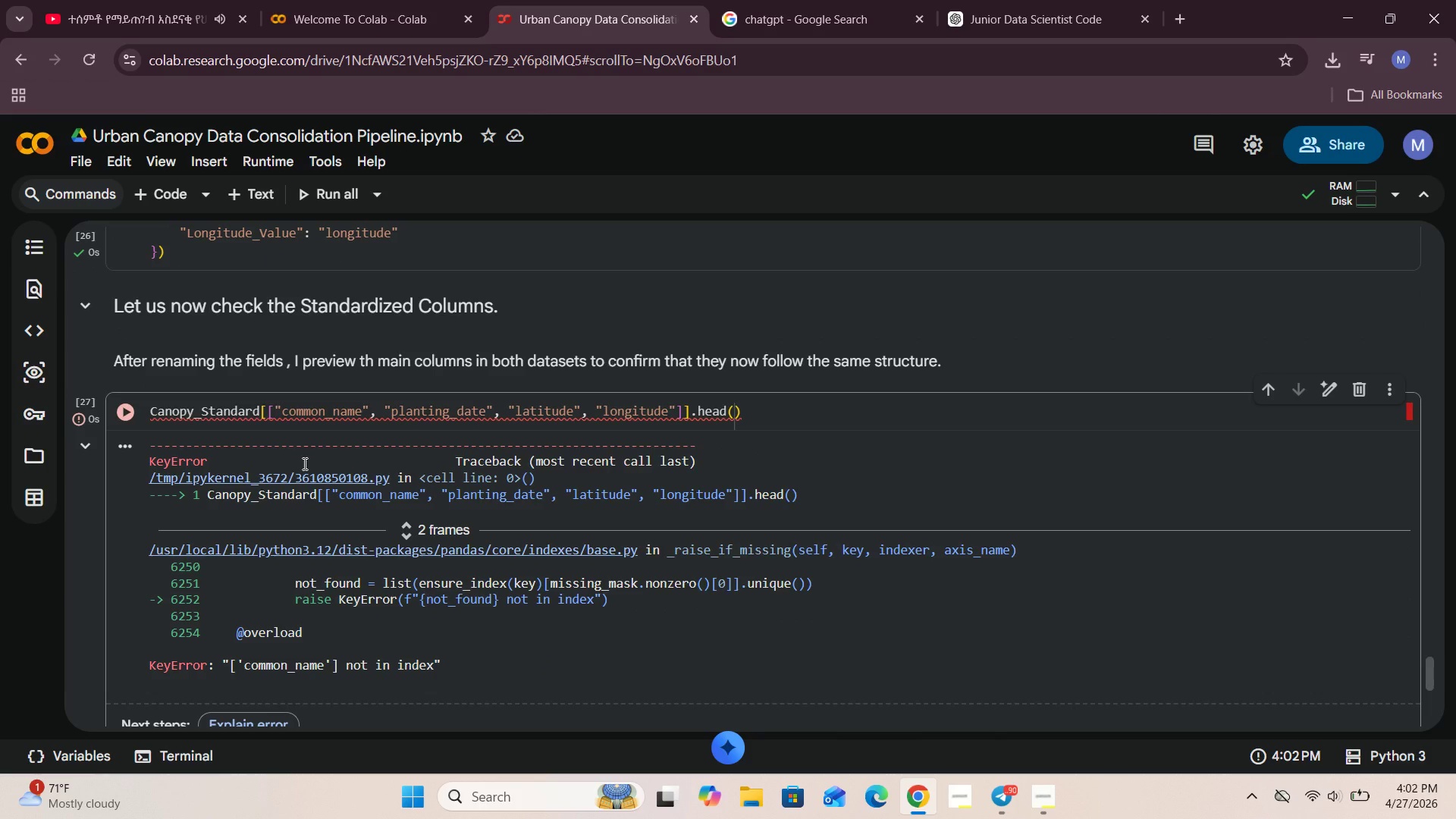 
scroll: coordinate [202, 425], scroll_direction: up, amount: 3.0
 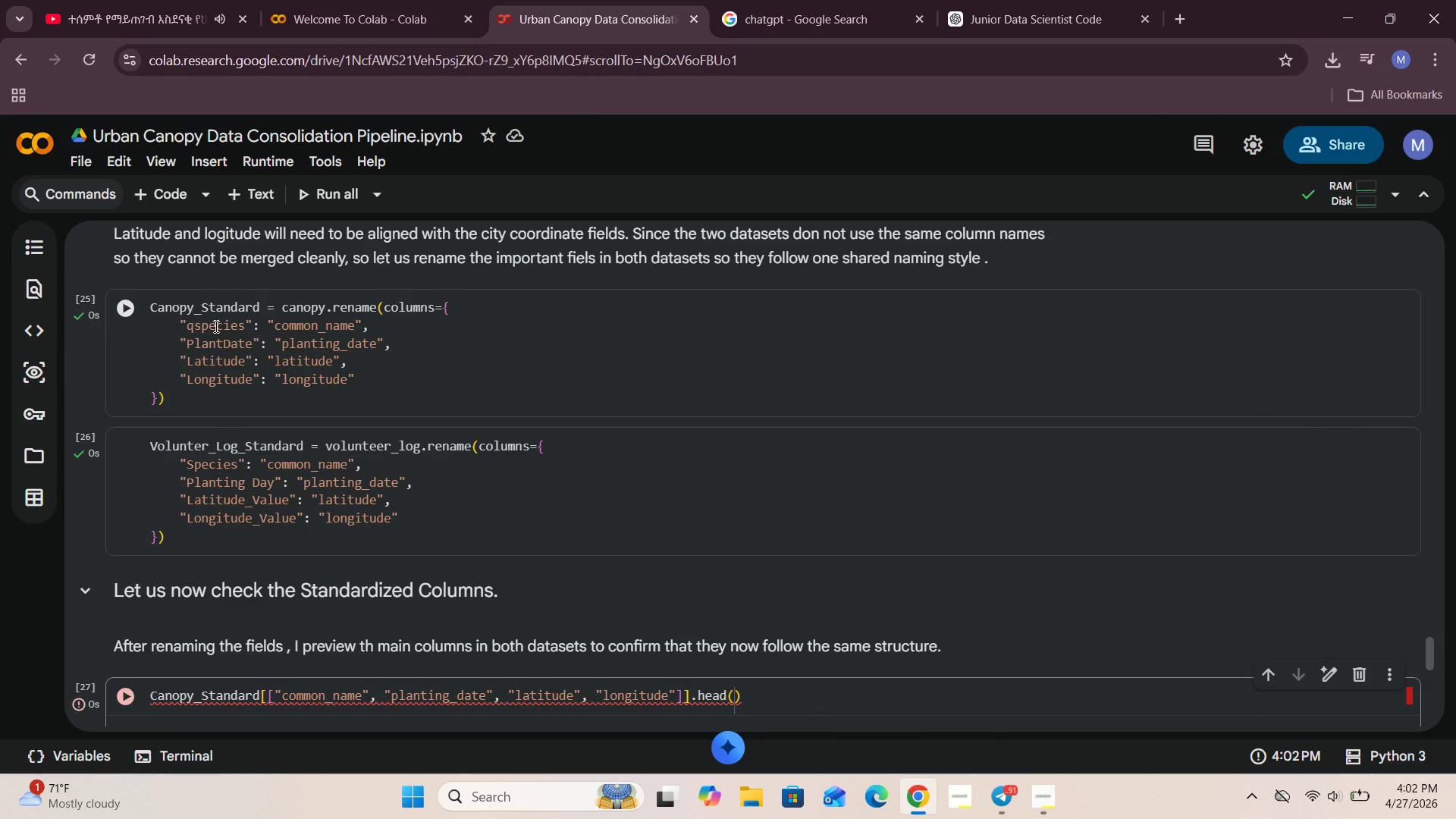 
wait(8.91)
 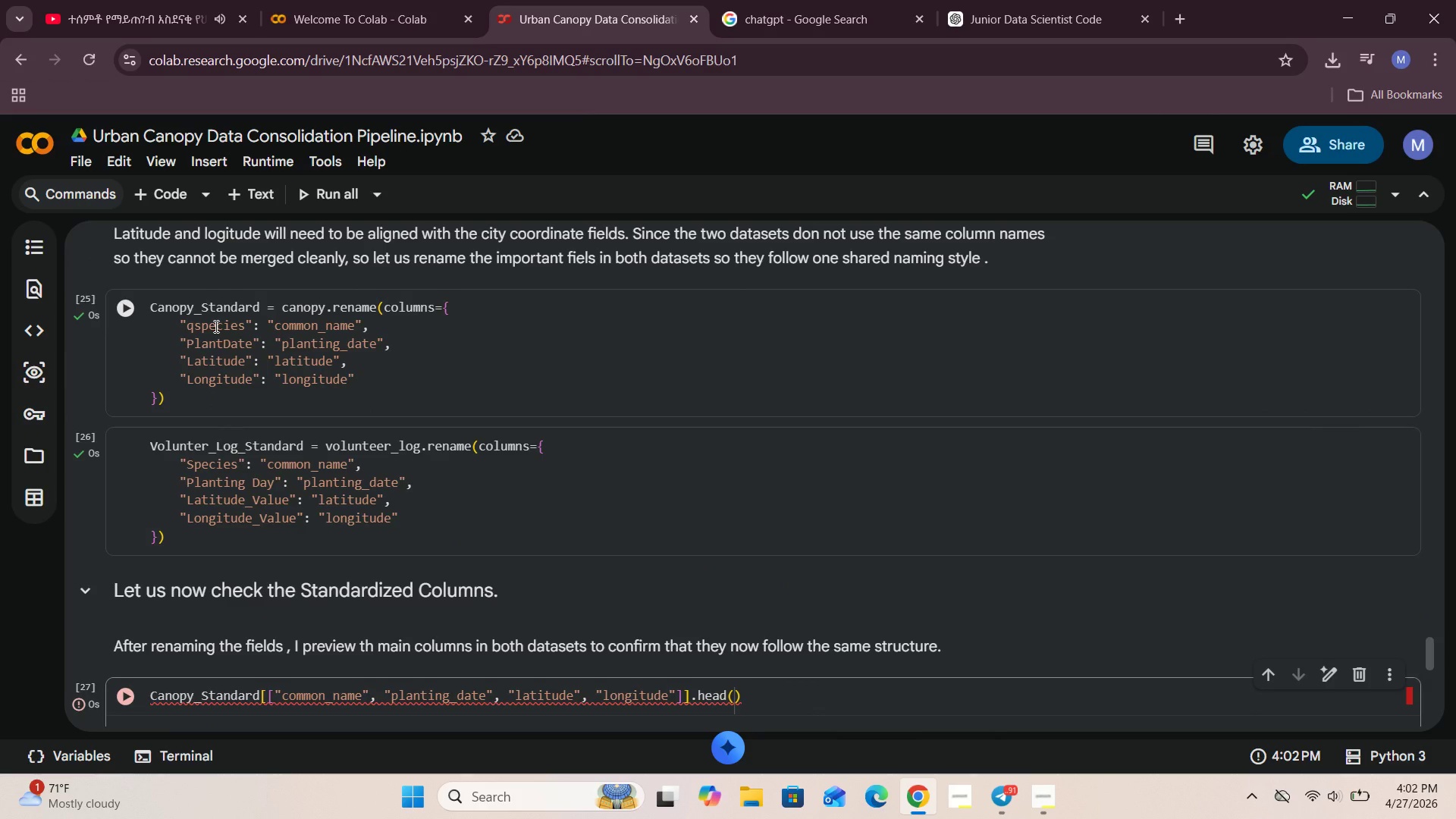 
scroll: coordinate [221, 337], scroll_direction: down, amount: 4.0
 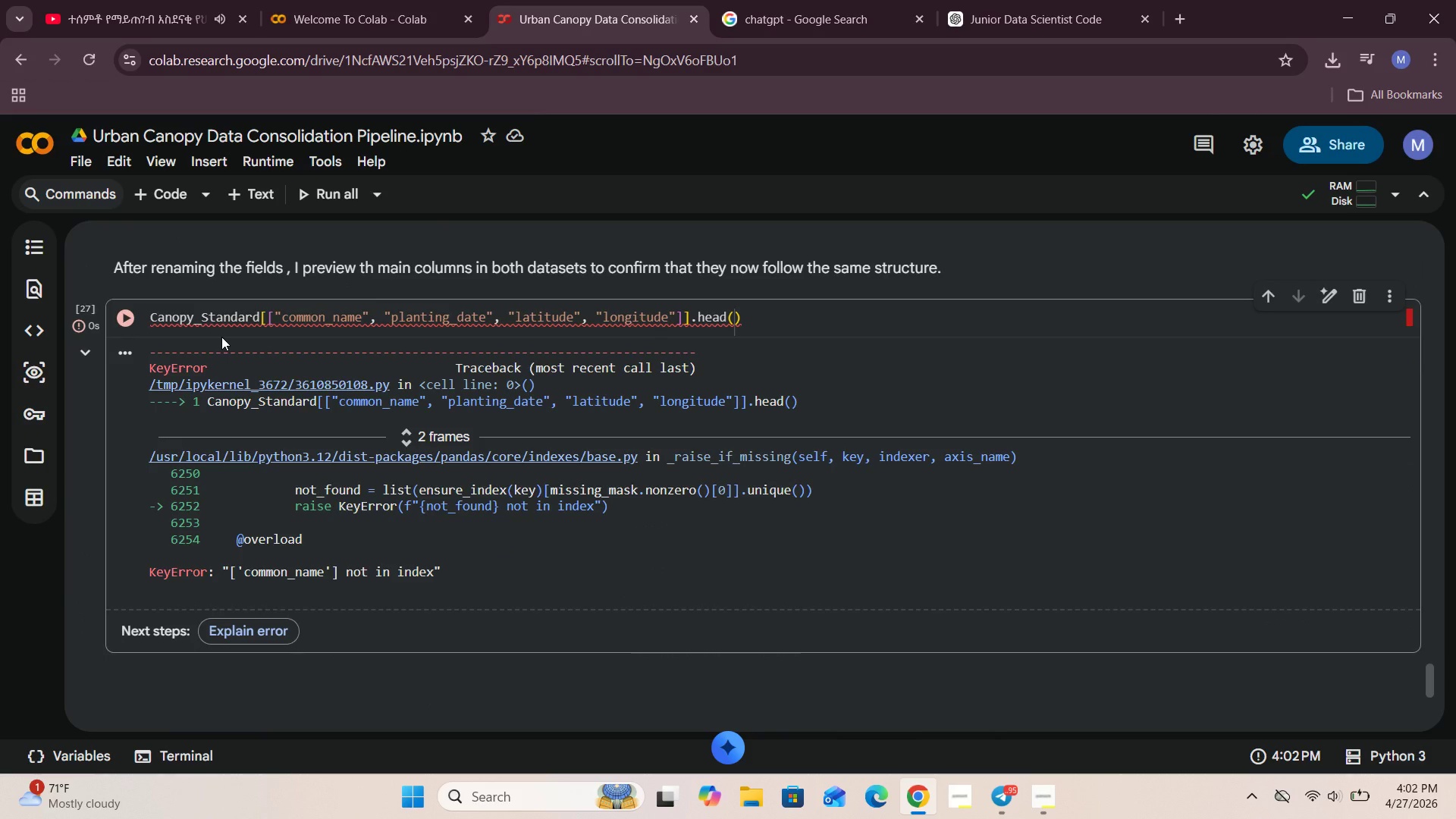 
scroll: coordinate [222, 338], scroll_direction: up, amount: 3.0
 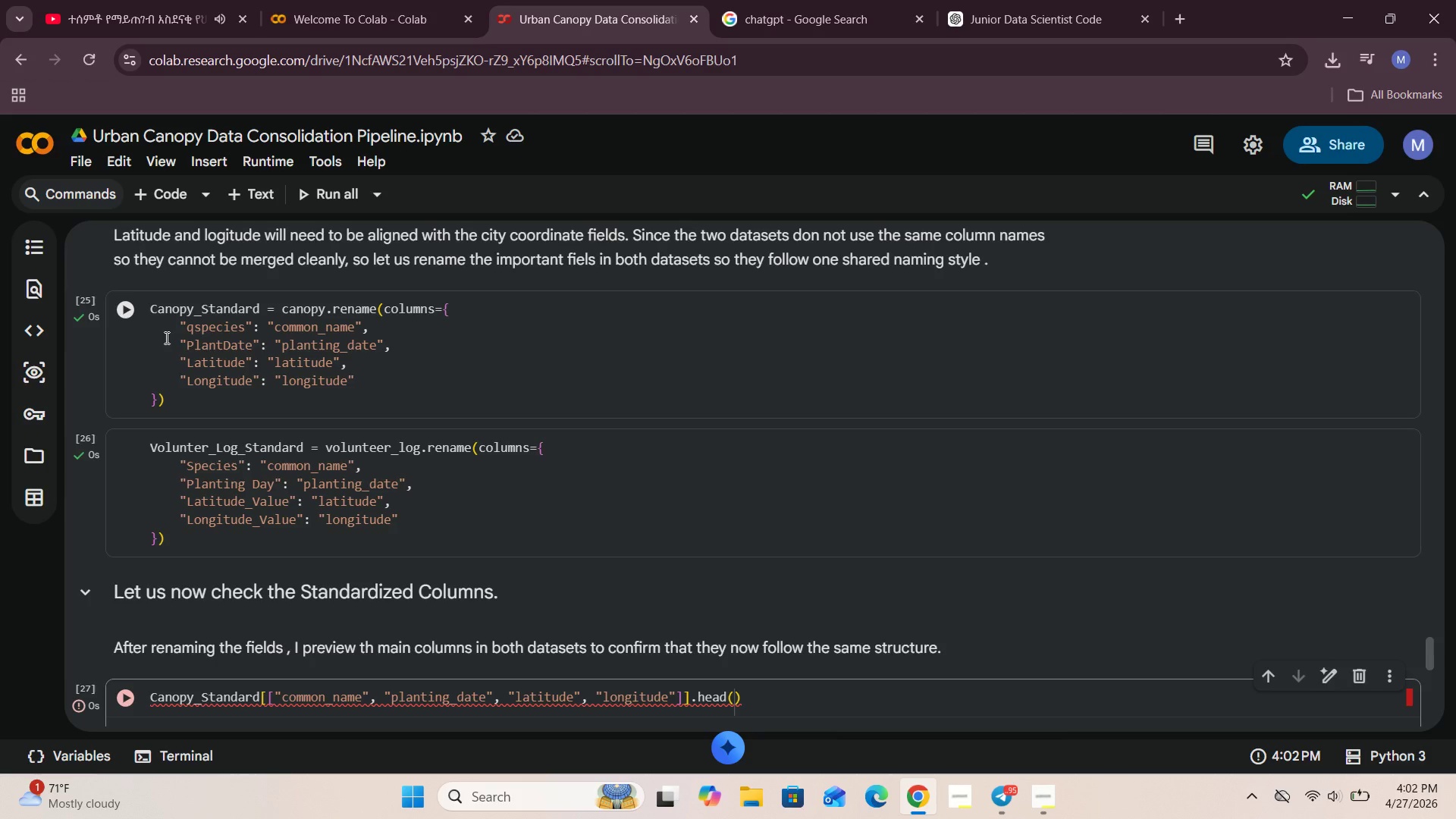 
scroll: coordinate [375, 409], scroll_direction: down, amount: 2.0
 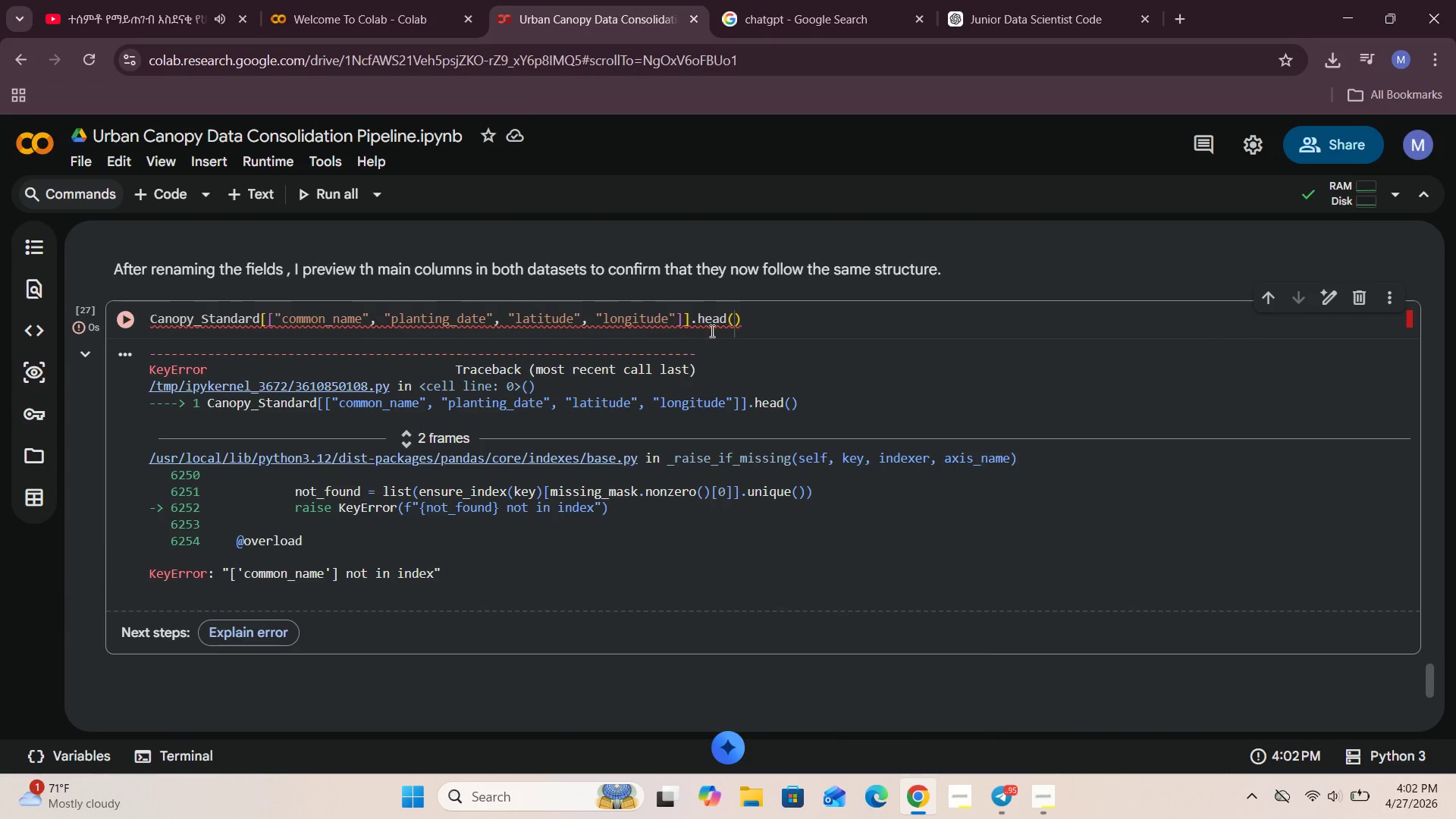 
left_click_drag(start_coordinate=[755, 318], to_coordinate=[99, 312])
 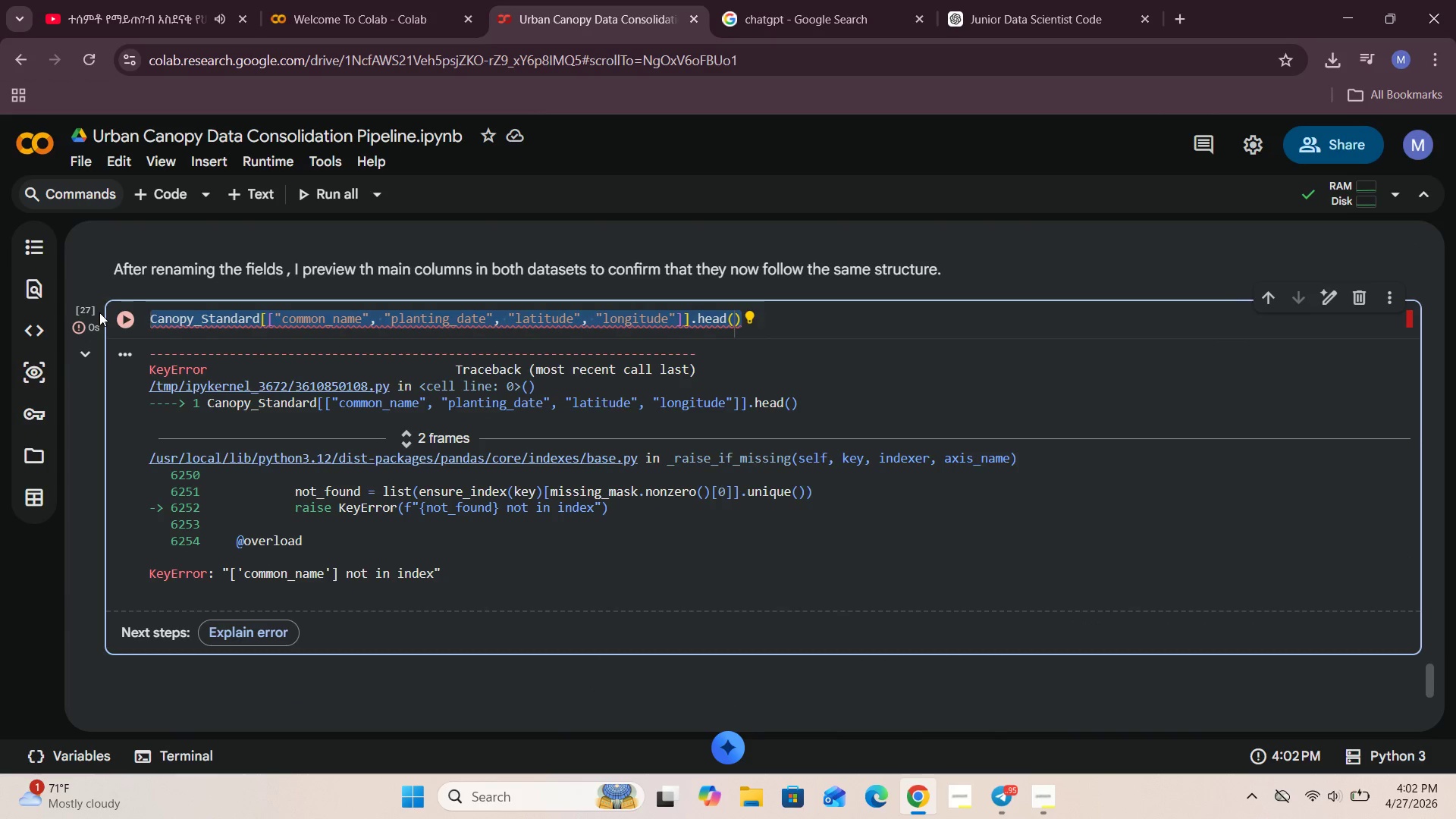 
key(Control+X)
 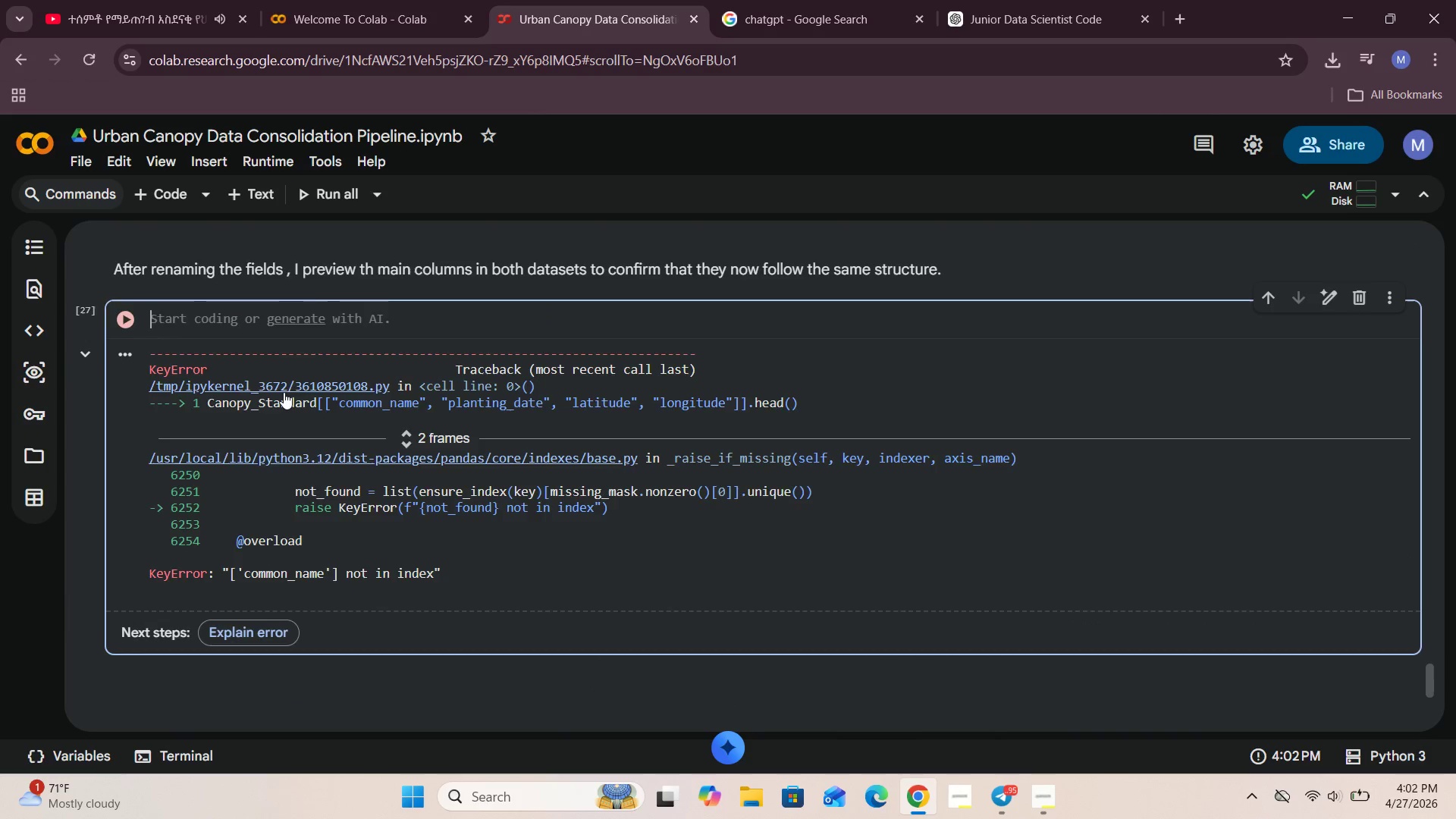 
scroll: coordinate [284, 393], scroll_direction: up, amount: 6.0
 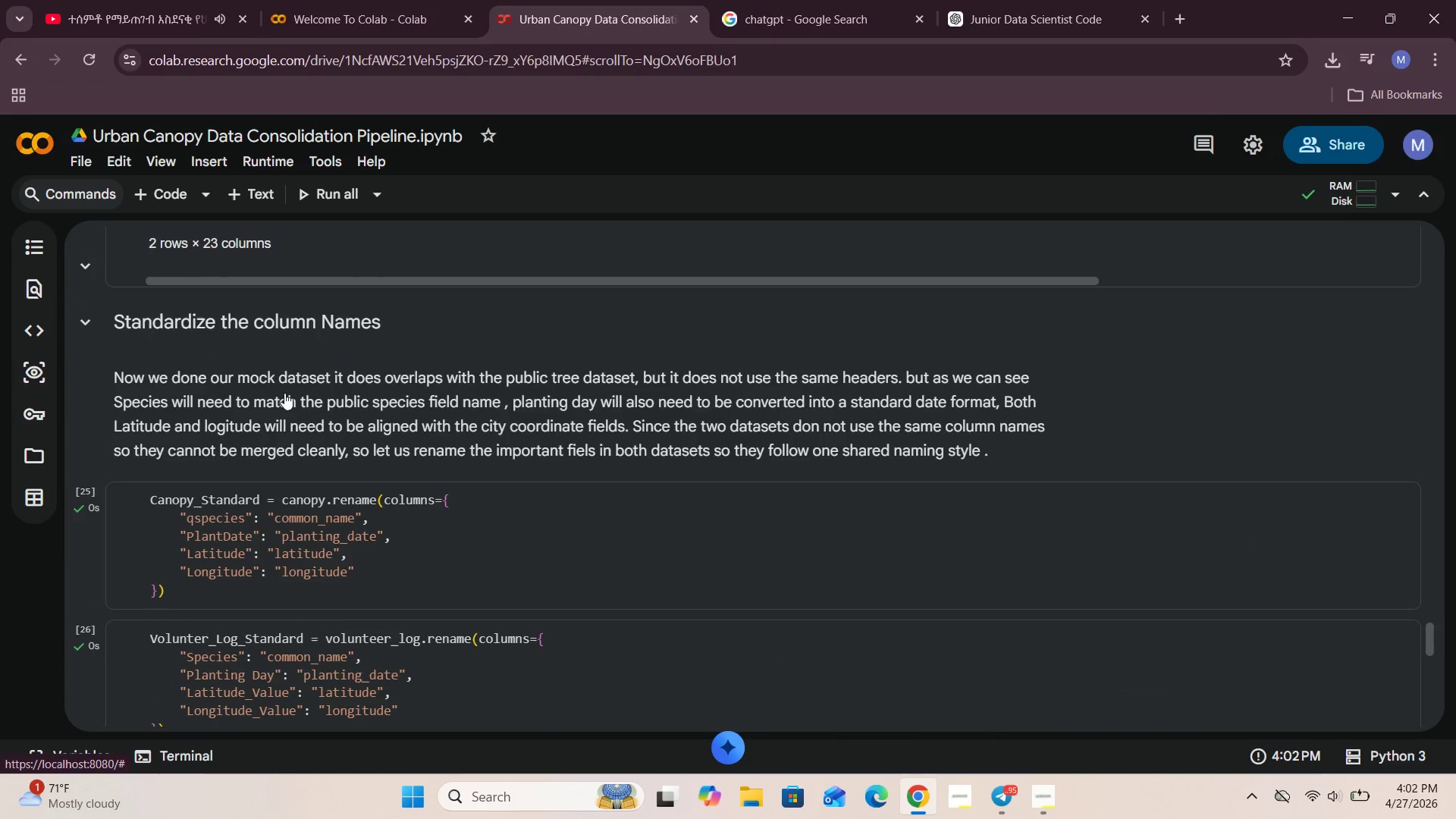 
scroll: coordinate [285, 400], scroll_direction: down, amount: 1.0
 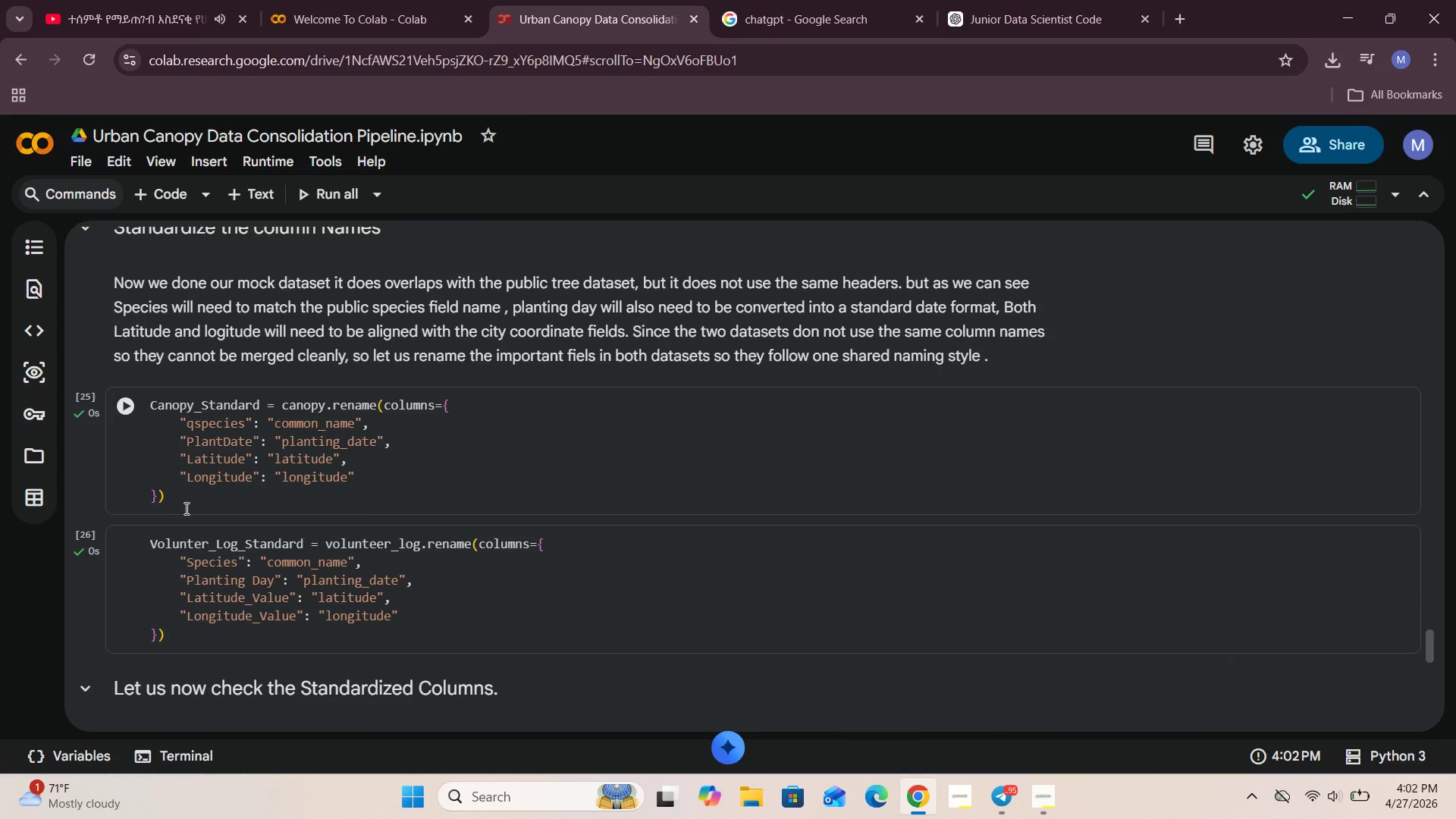 
left_click([184, 507])
 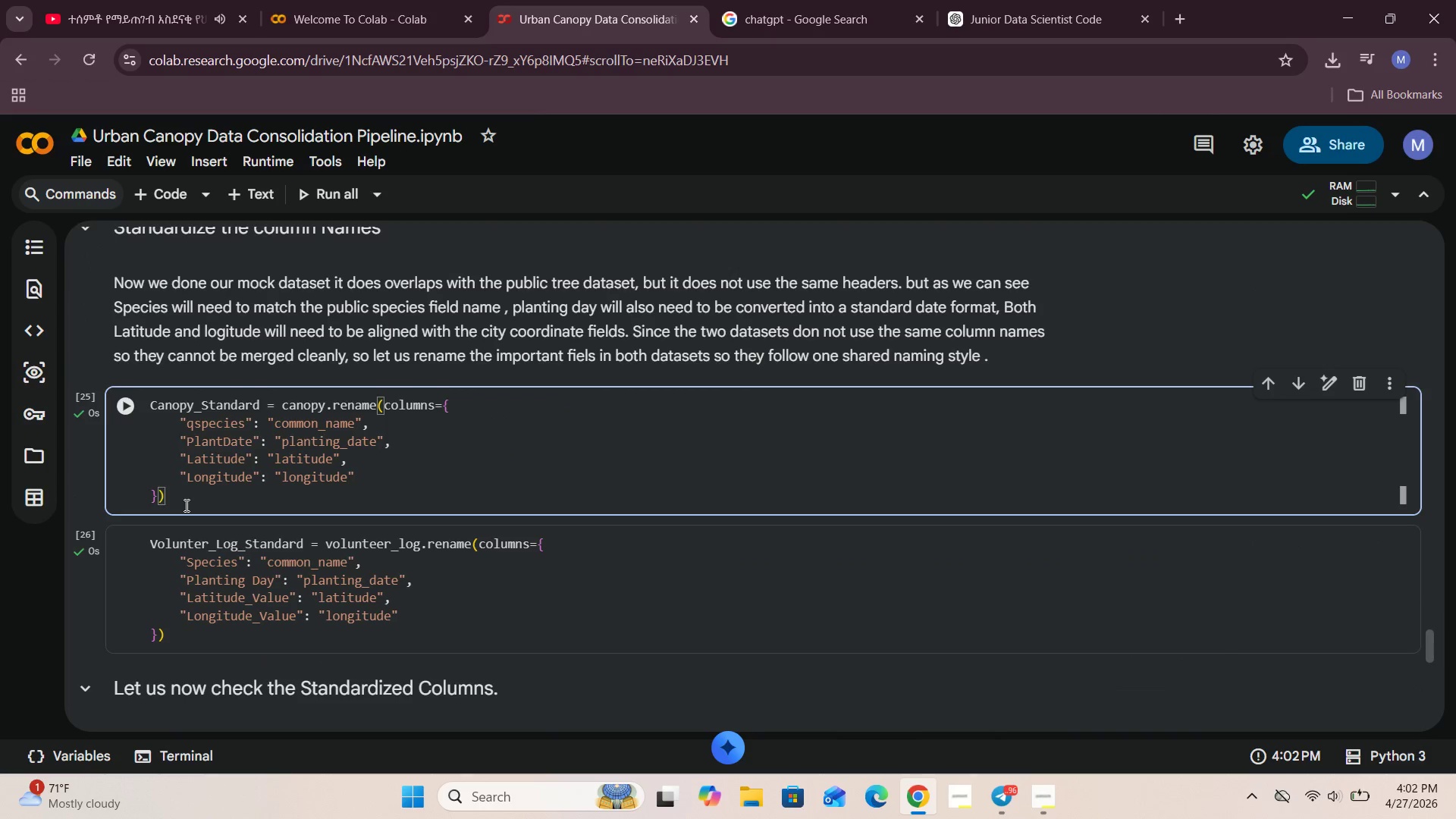 
key(Enter)
 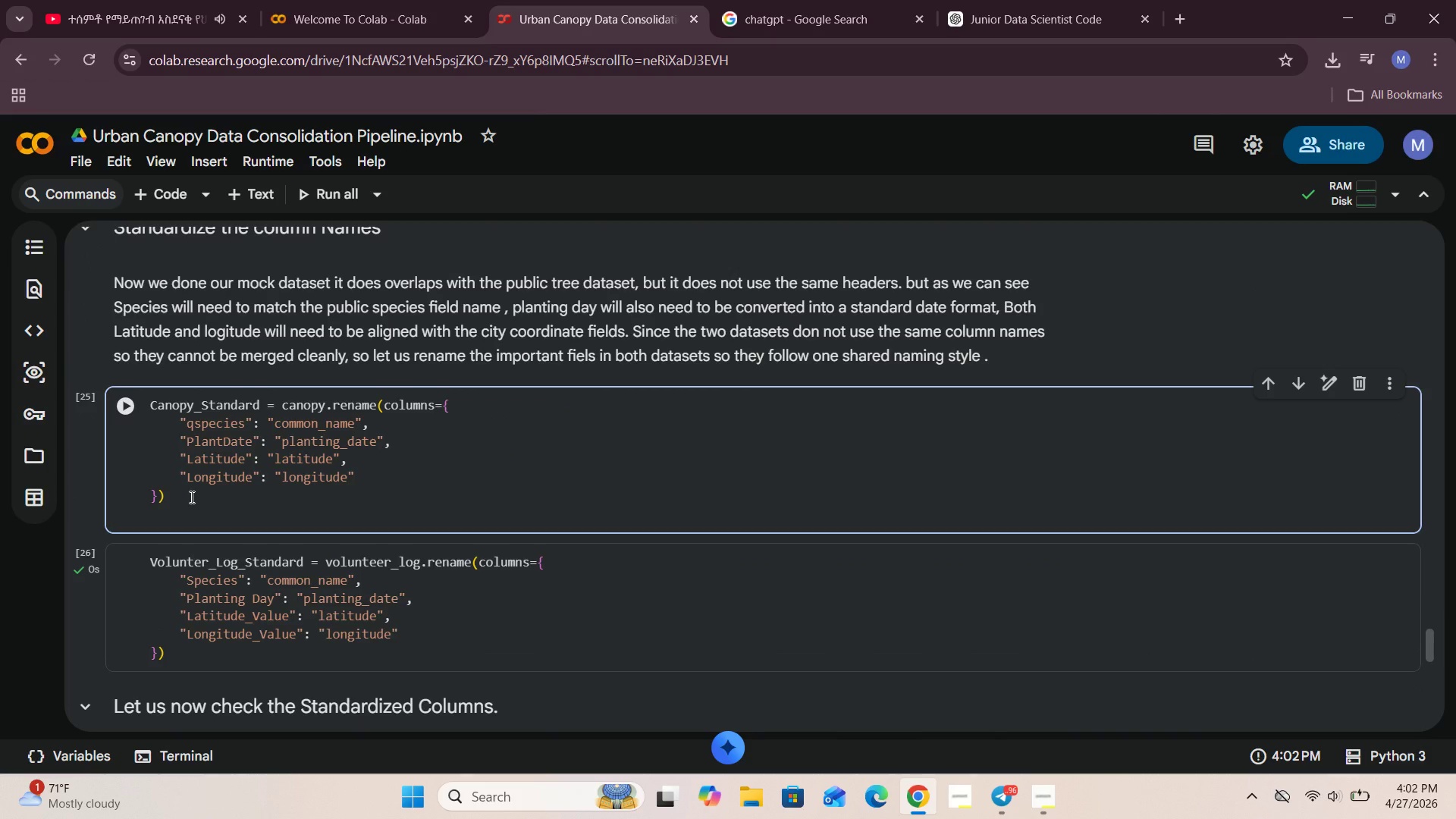 
key(Enter)
 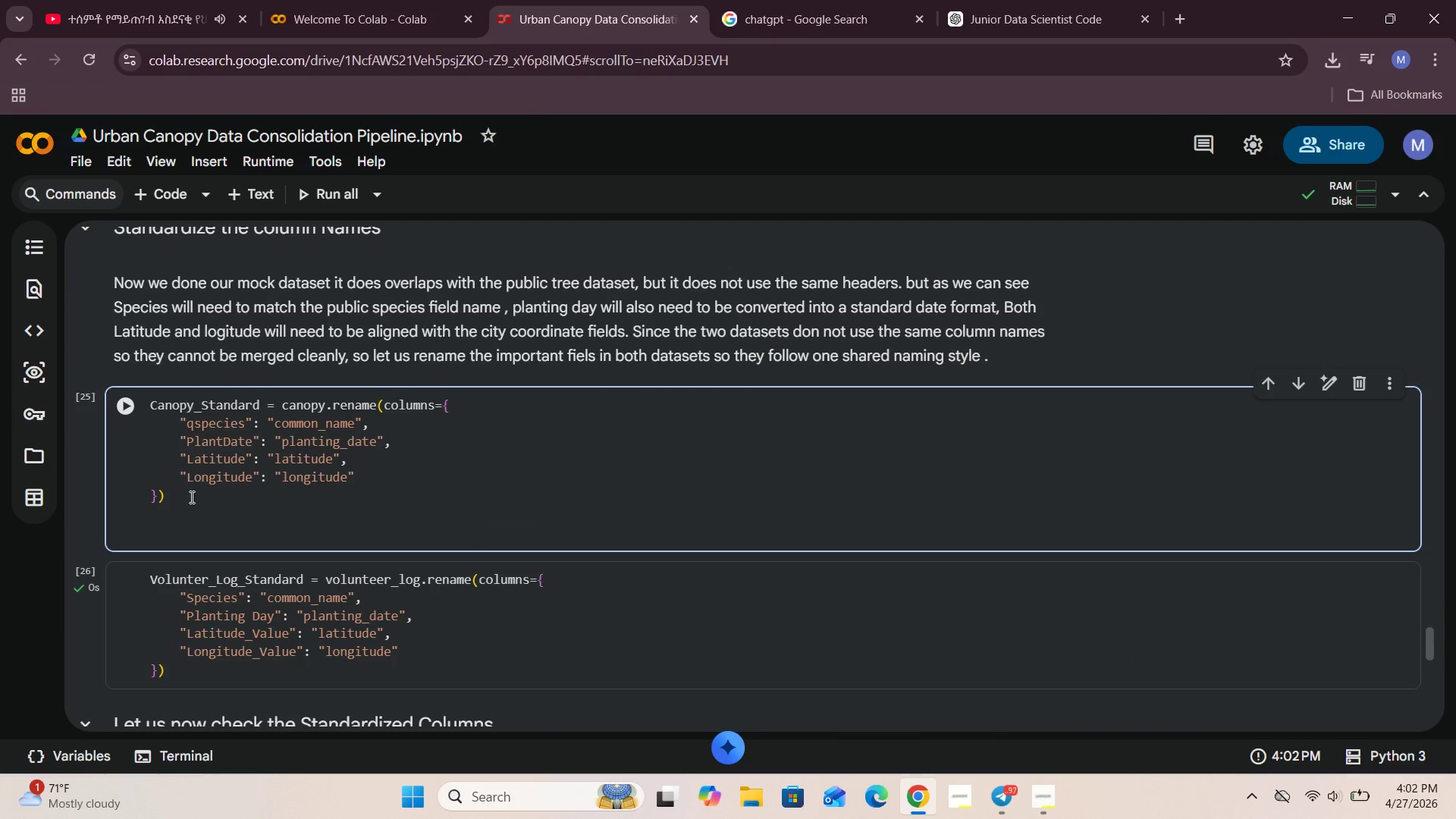 
key(Control+V)
 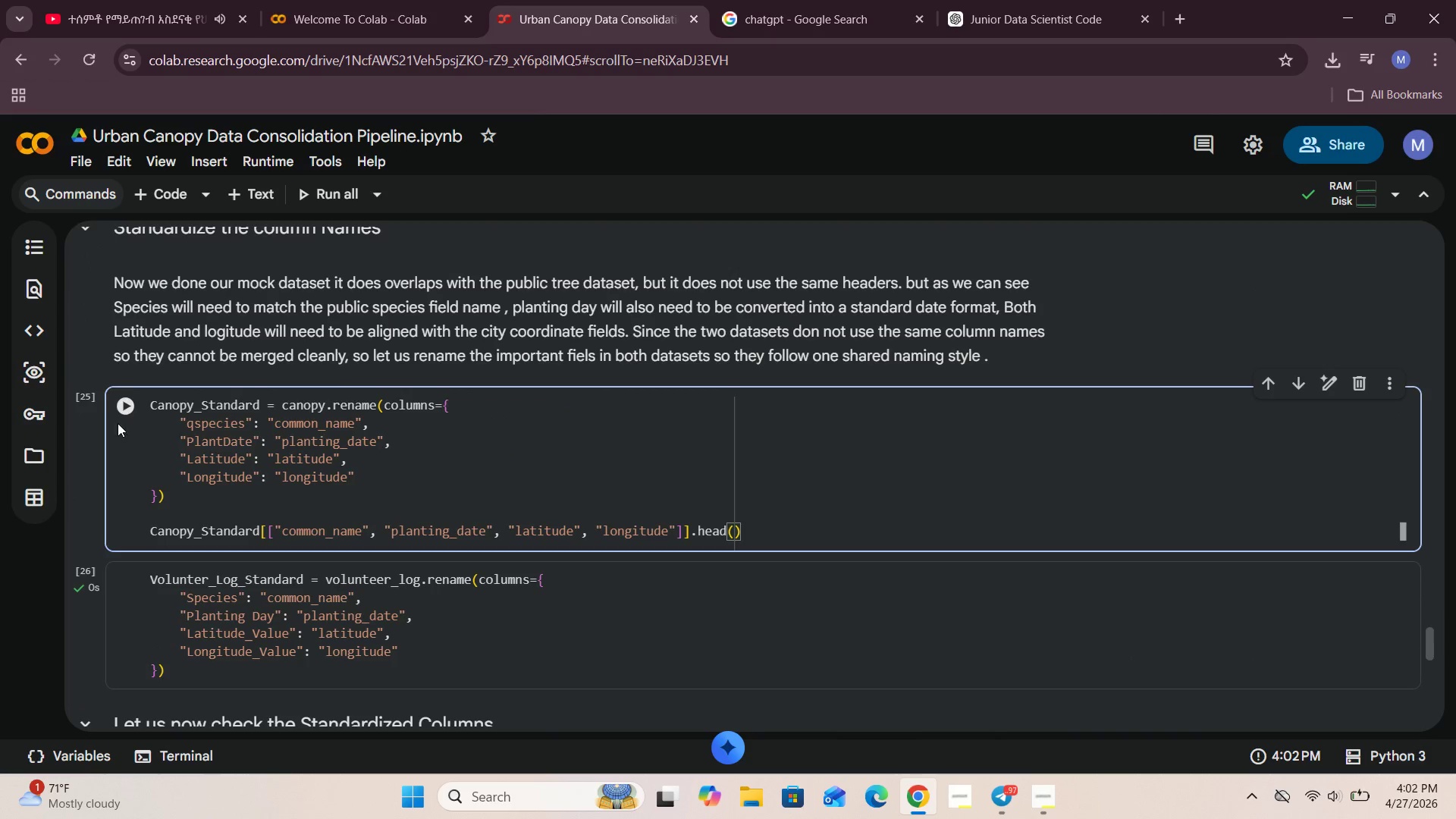 
left_click([116, 405])
 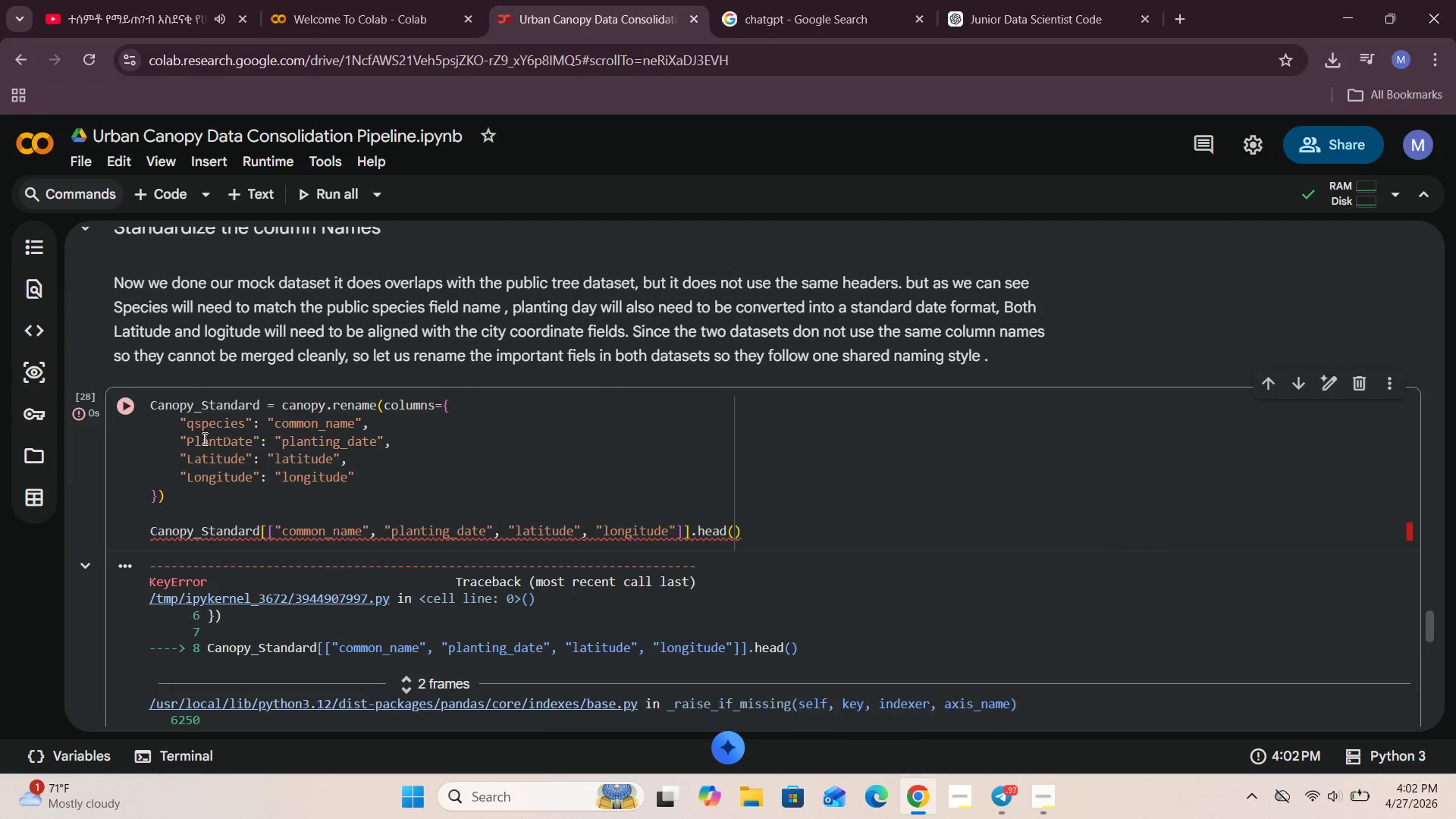 
scroll: coordinate [203, 438], scroll_direction: down, amount: 3.0
 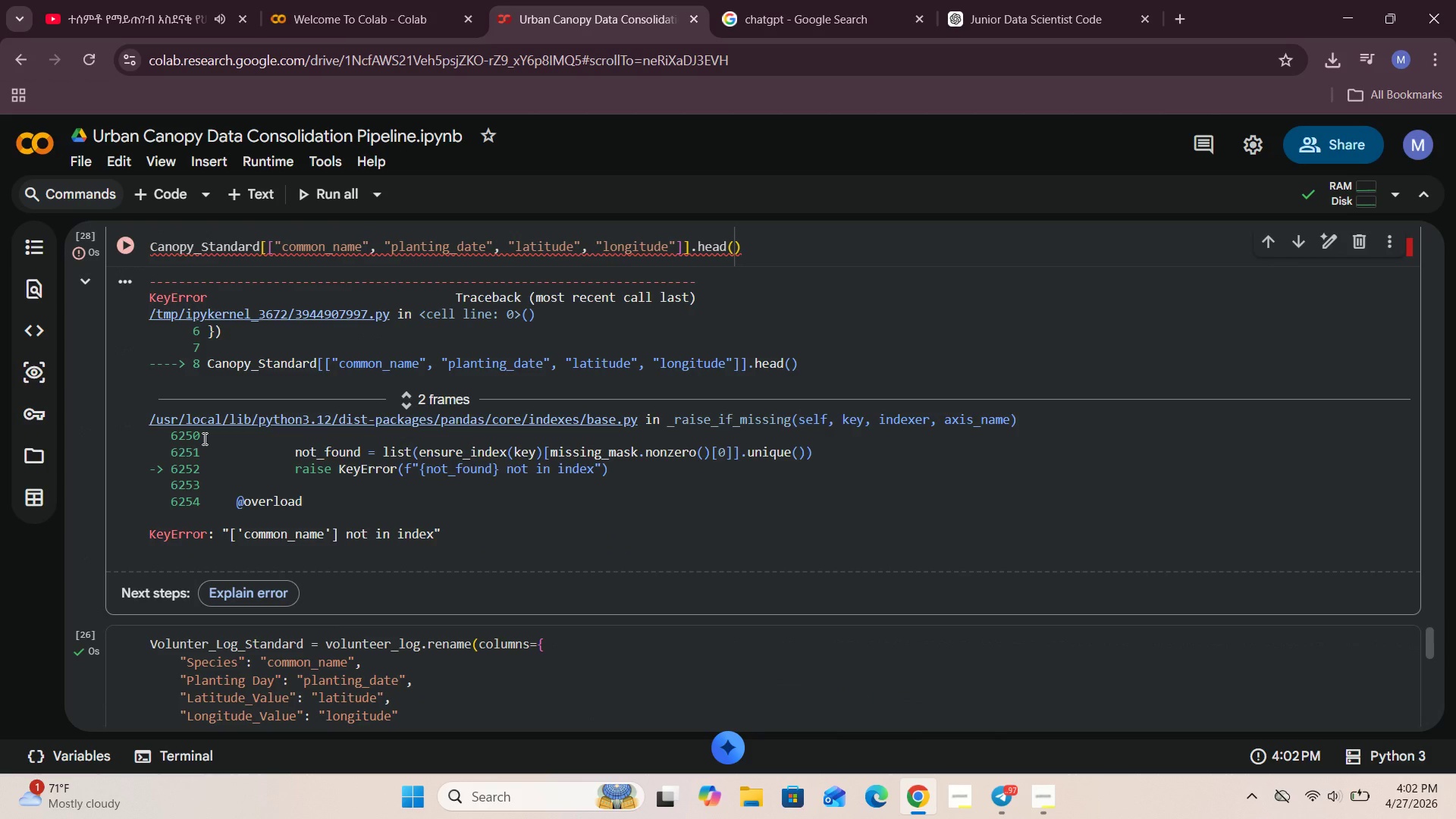 
scroll: coordinate [203, 438], scroll_direction: up, amount: 2.0
 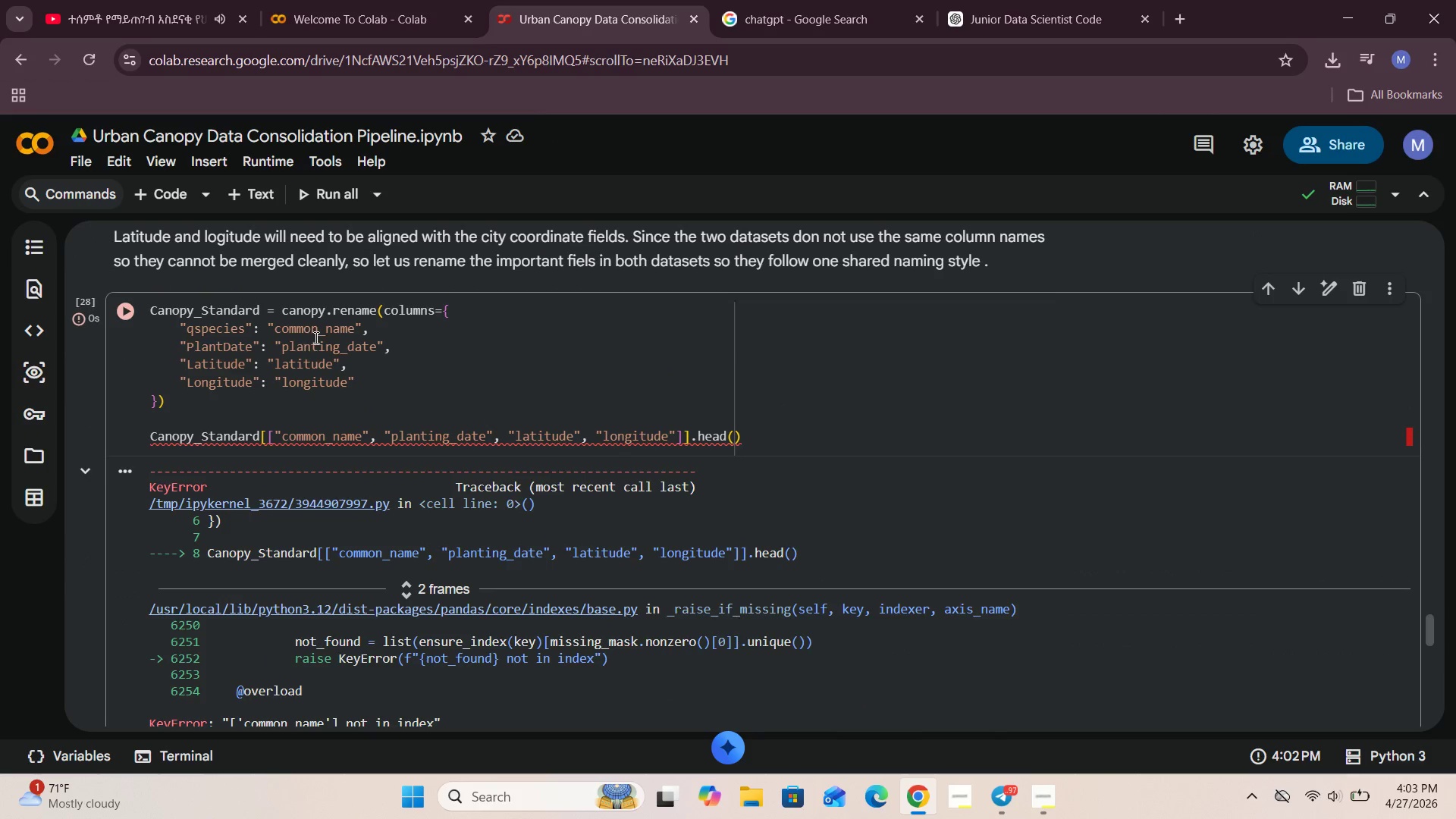 
wait(5.66)
 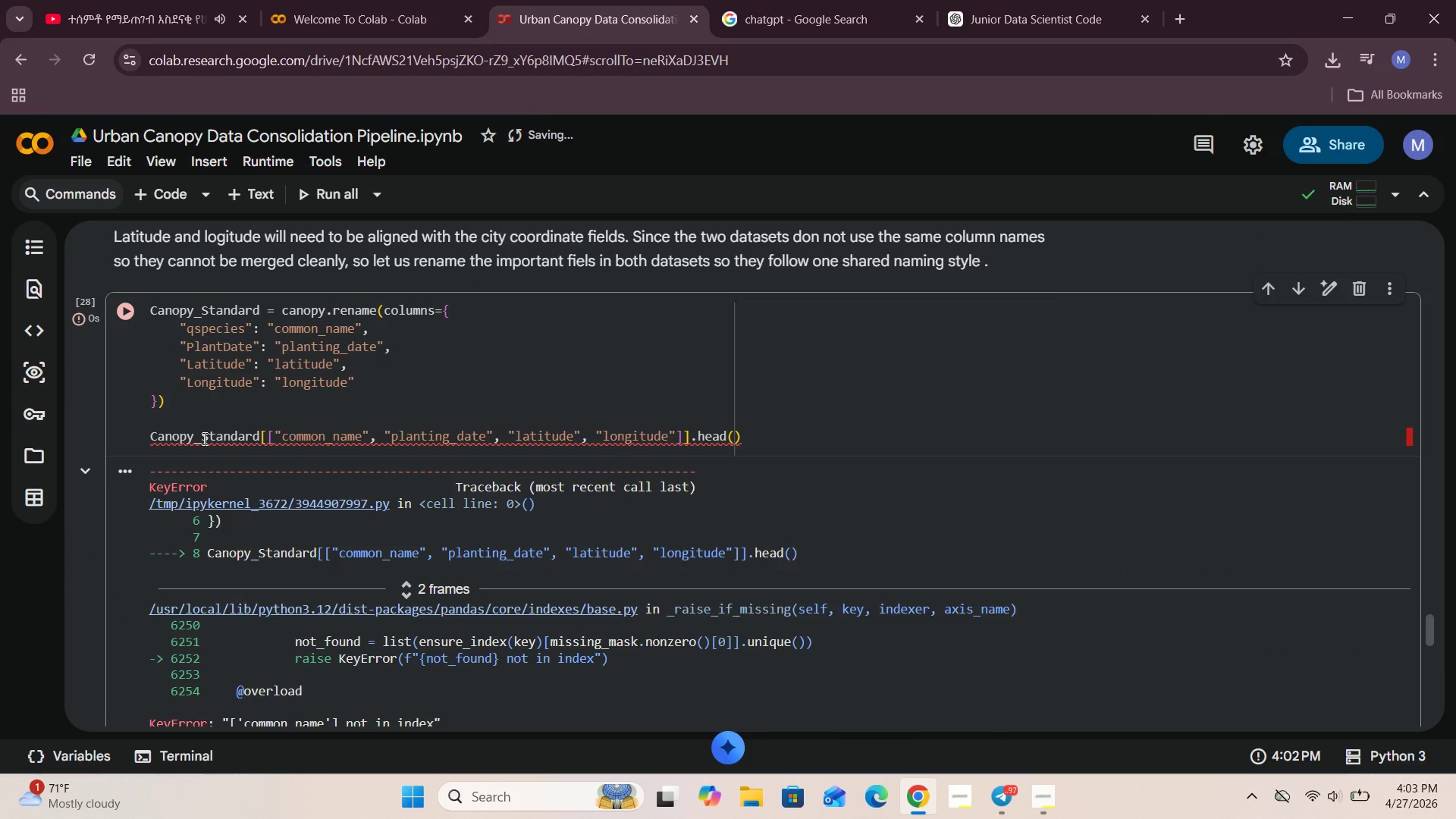 
scroll: coordinate [321, 406], scroll_direction: down, amount: 2.0
 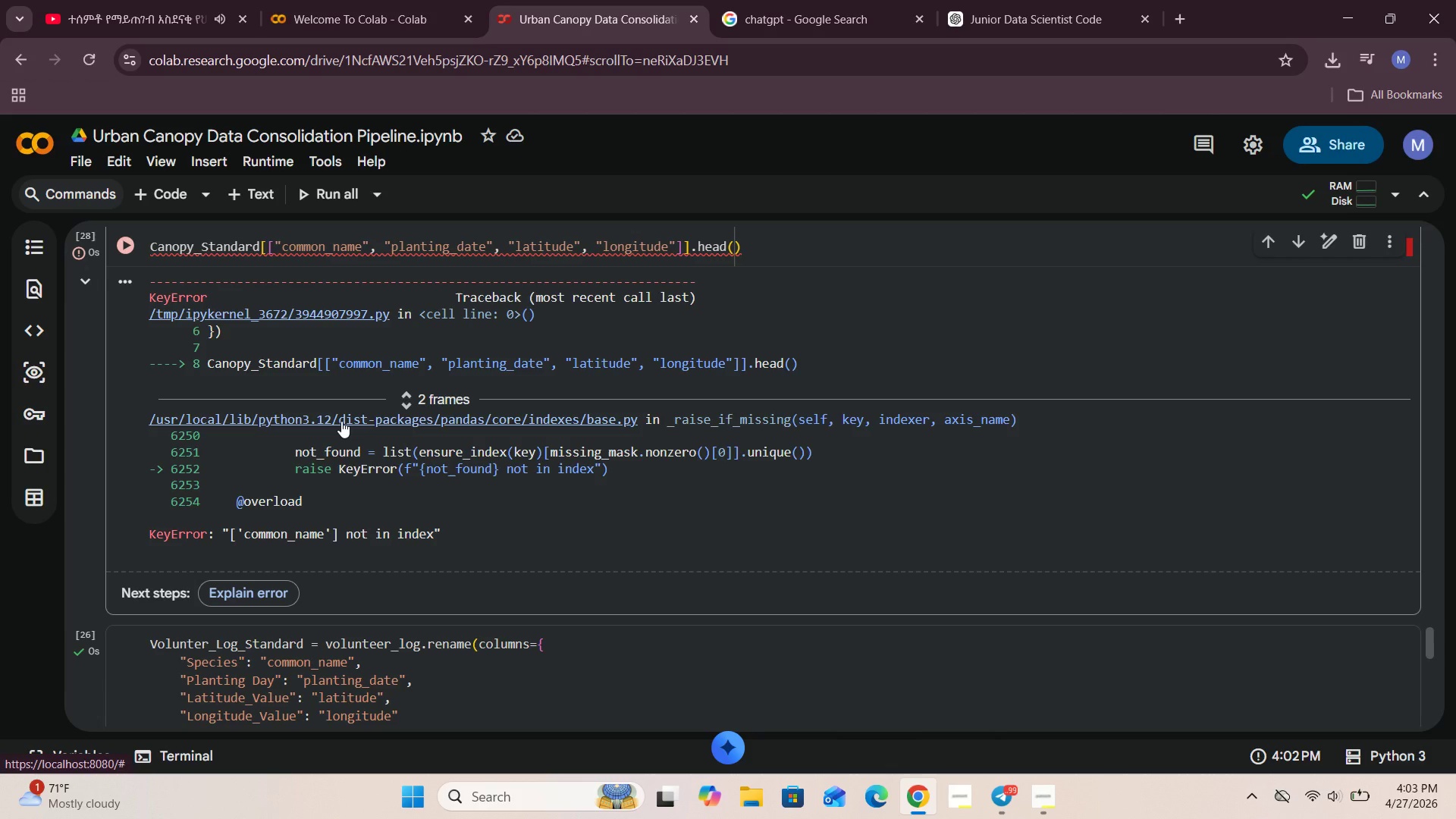 
wait(22.57)
 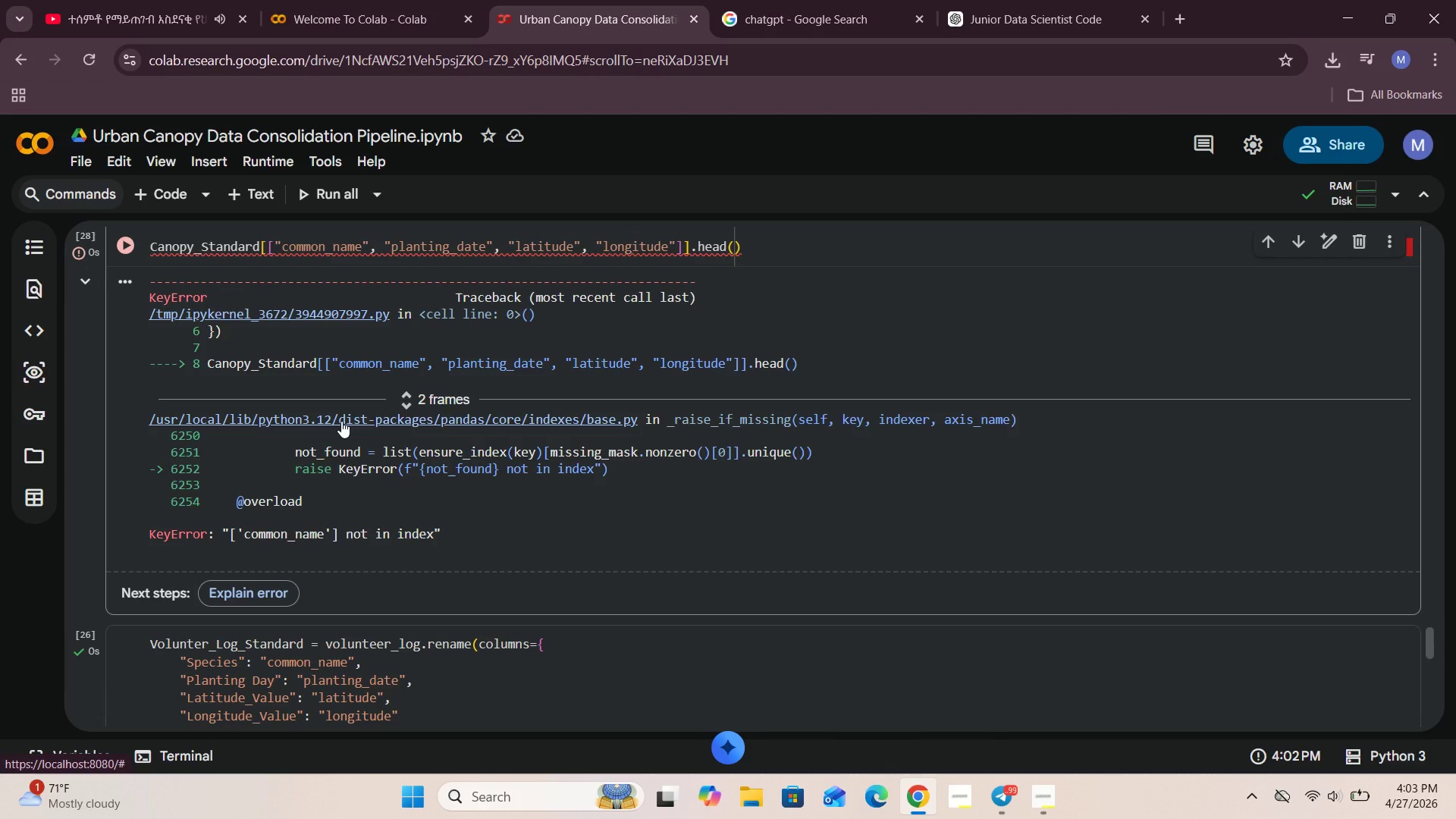 
scroll: coordinate [275, 502], scroll_direction: up, amount: 3.0
 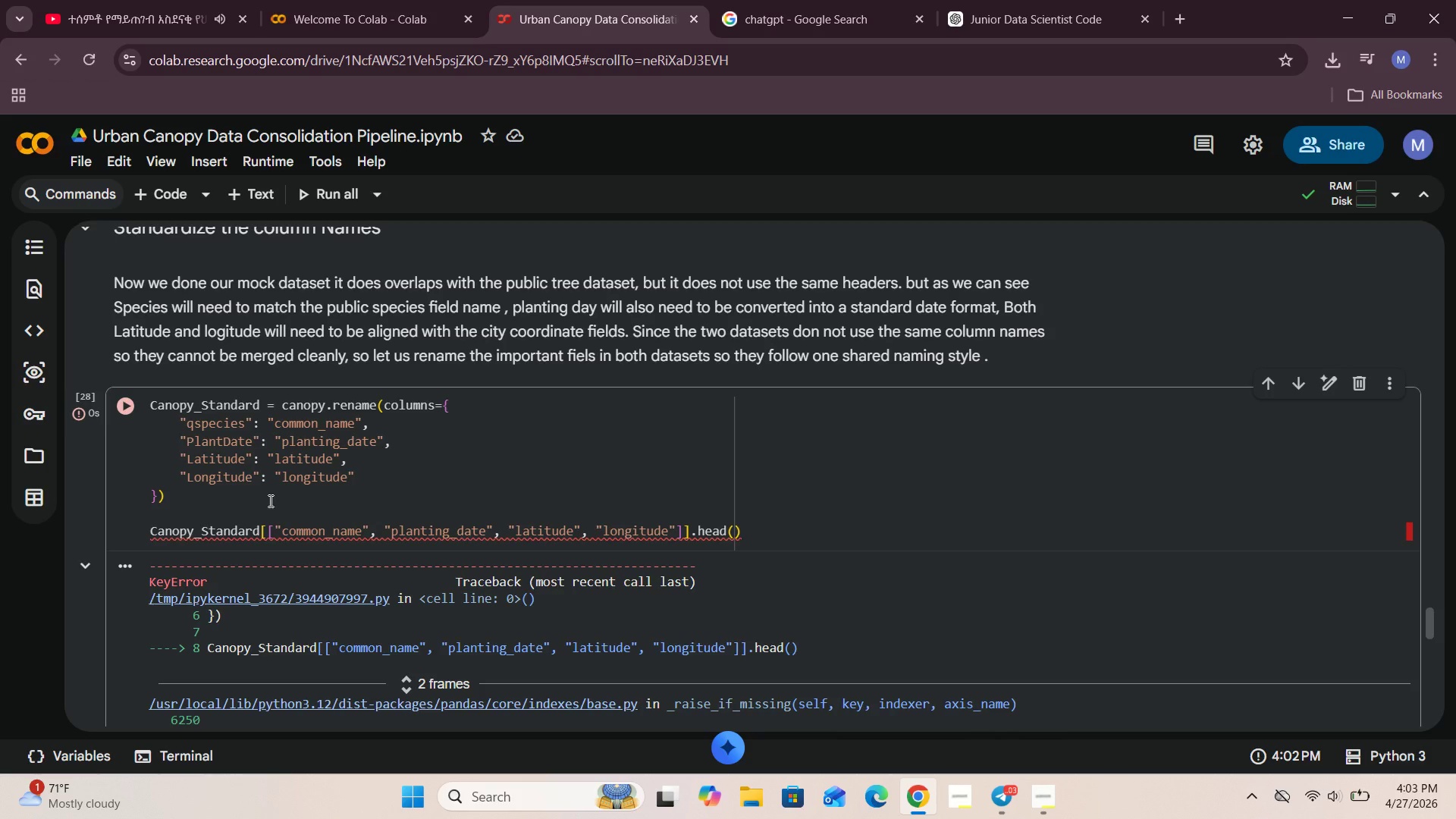 
wait(33.8)
 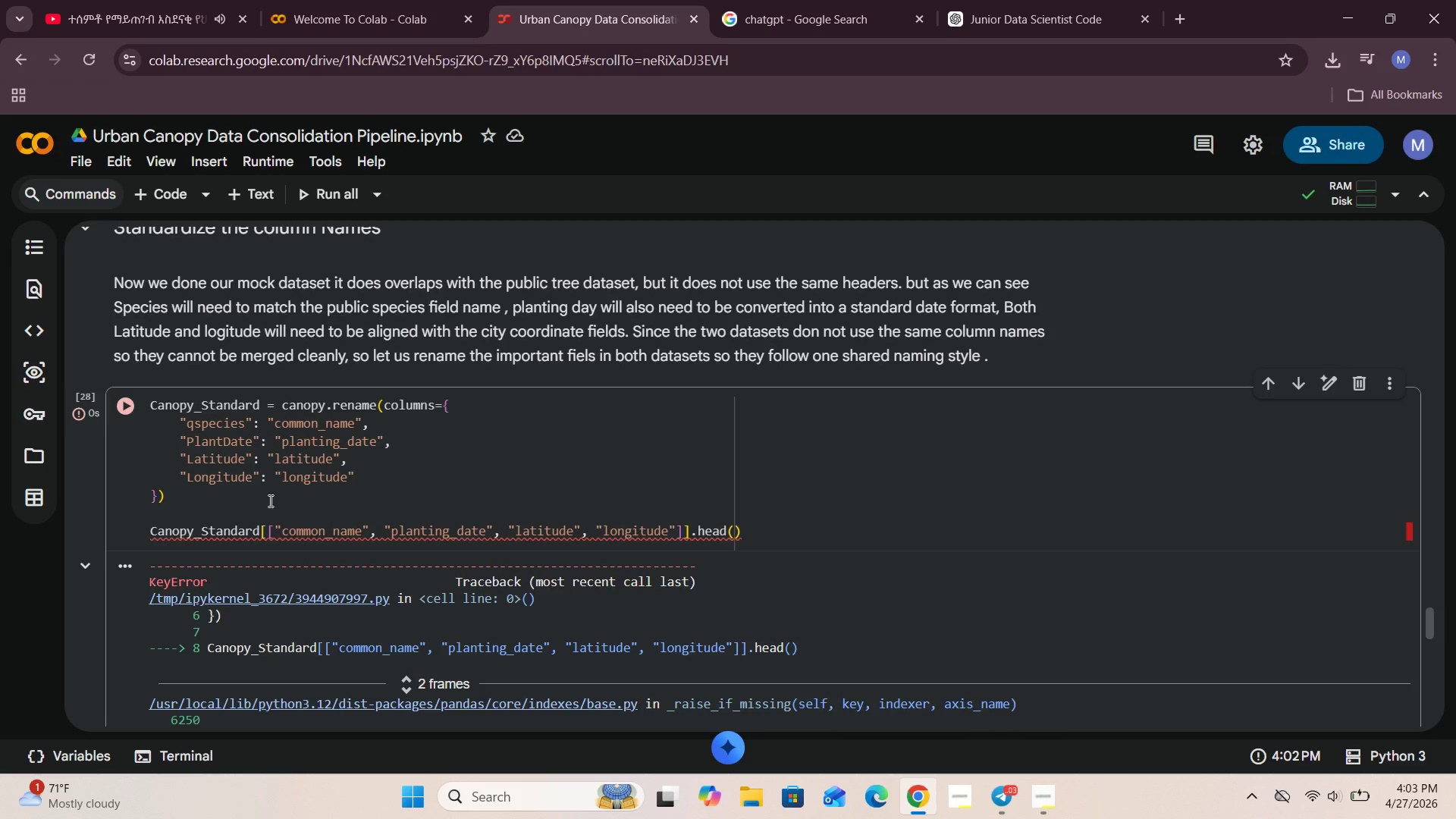 
scroll: coordinate [347, 450], scroll_direction: up, amount: 7.0
 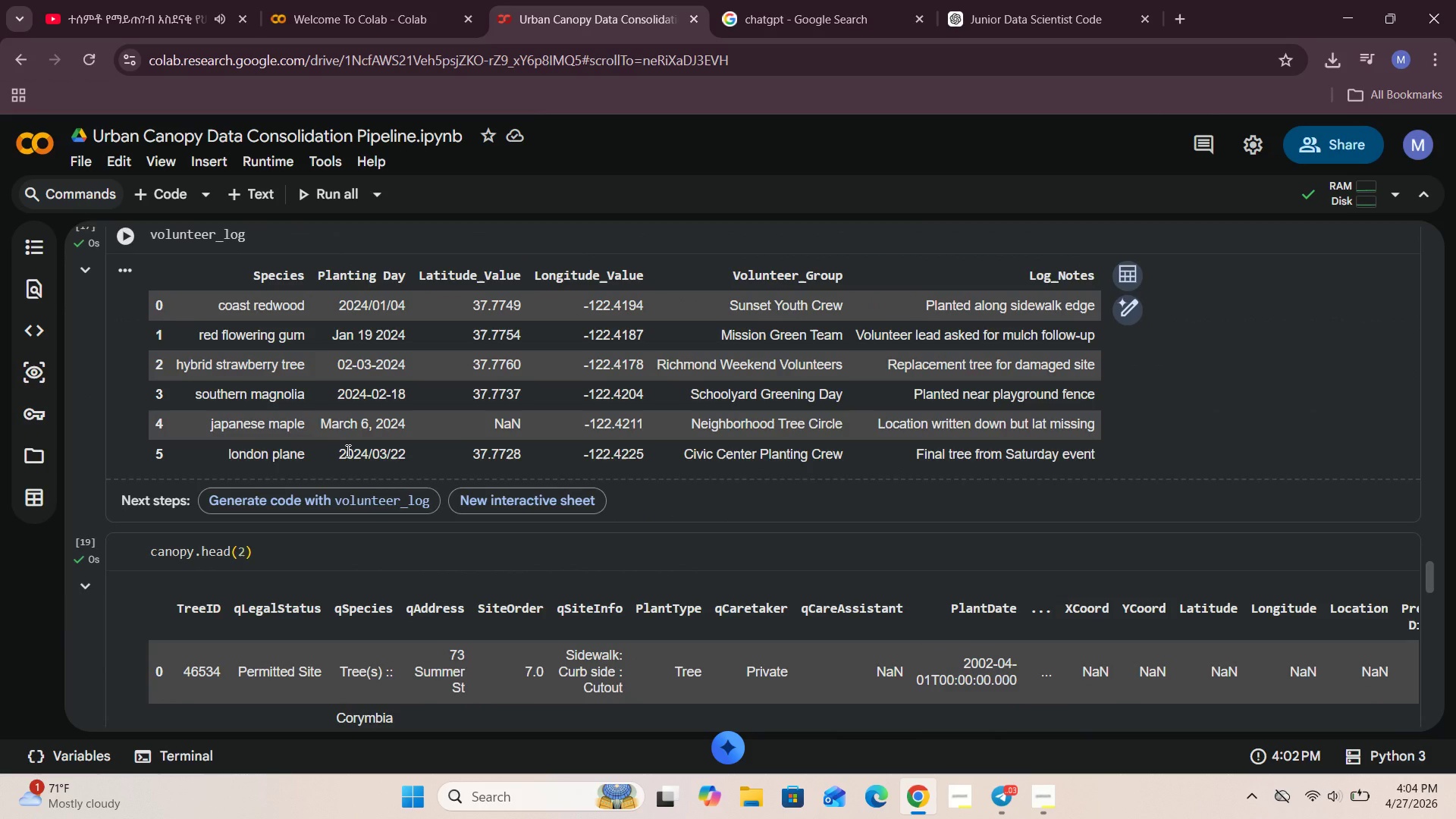 
scroll: coordinate [347, 450], scroll_direction: down, amount: 6.0
 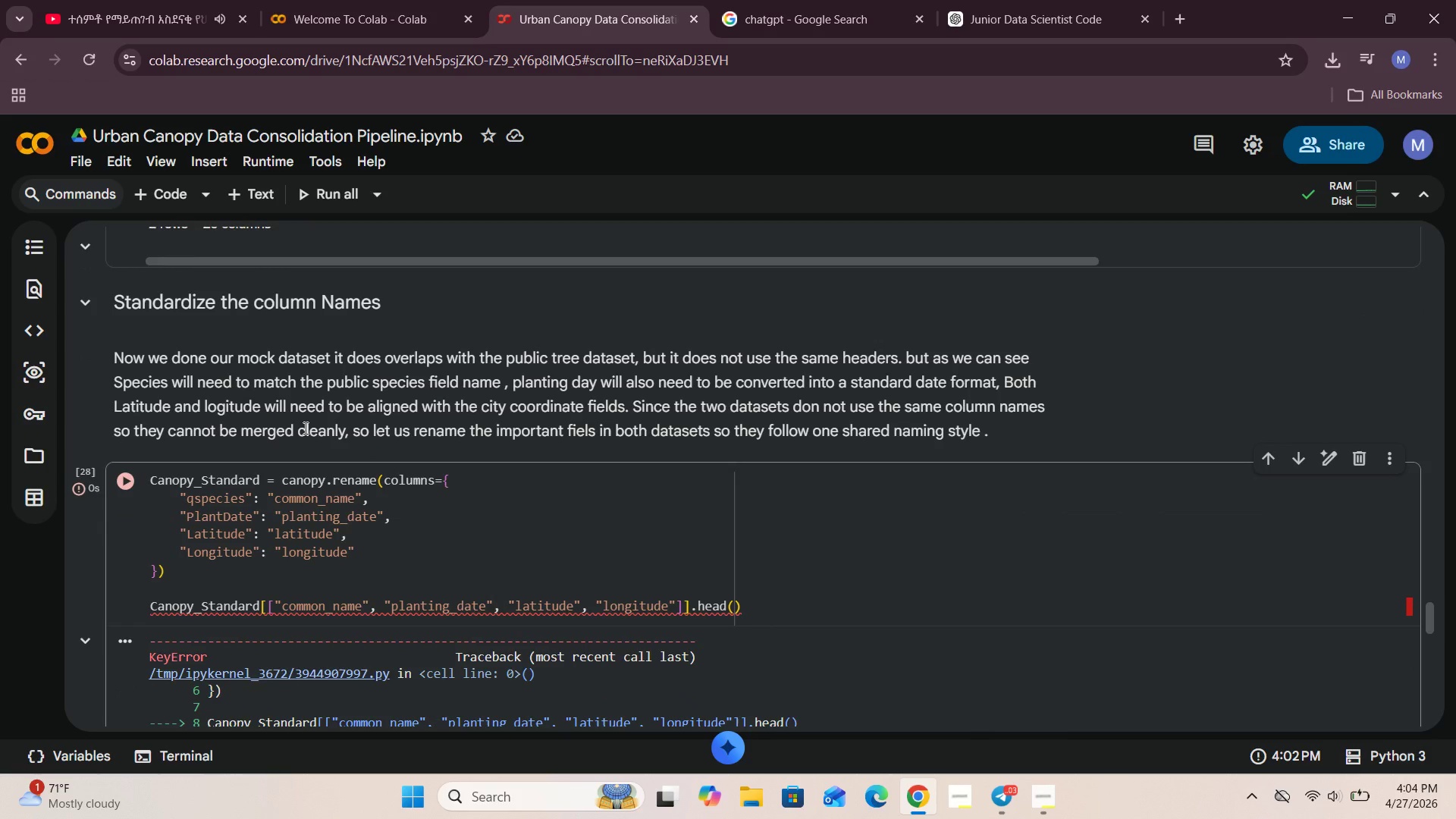 
left_click([202, 499])
 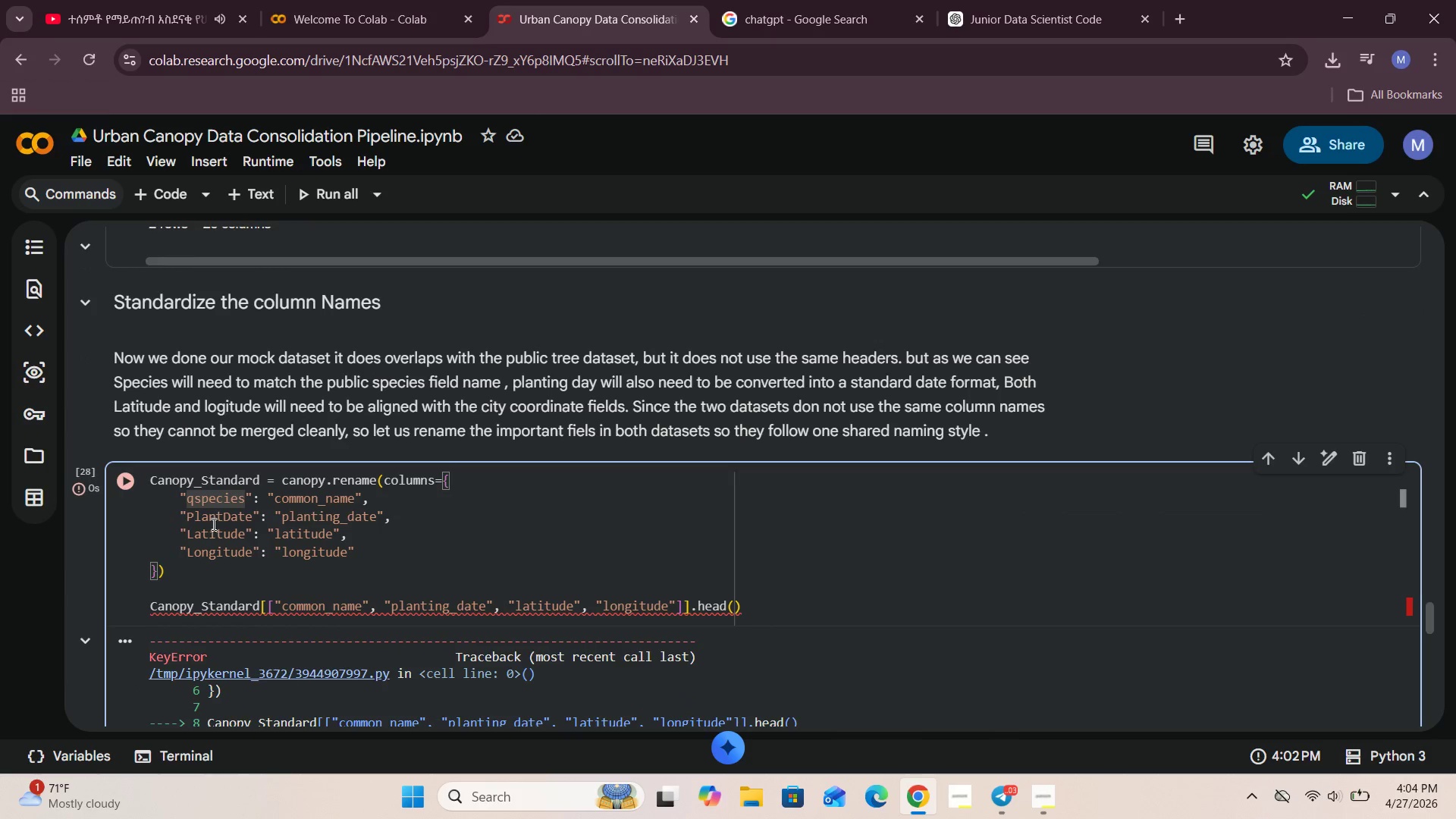 
key(Backspace)
 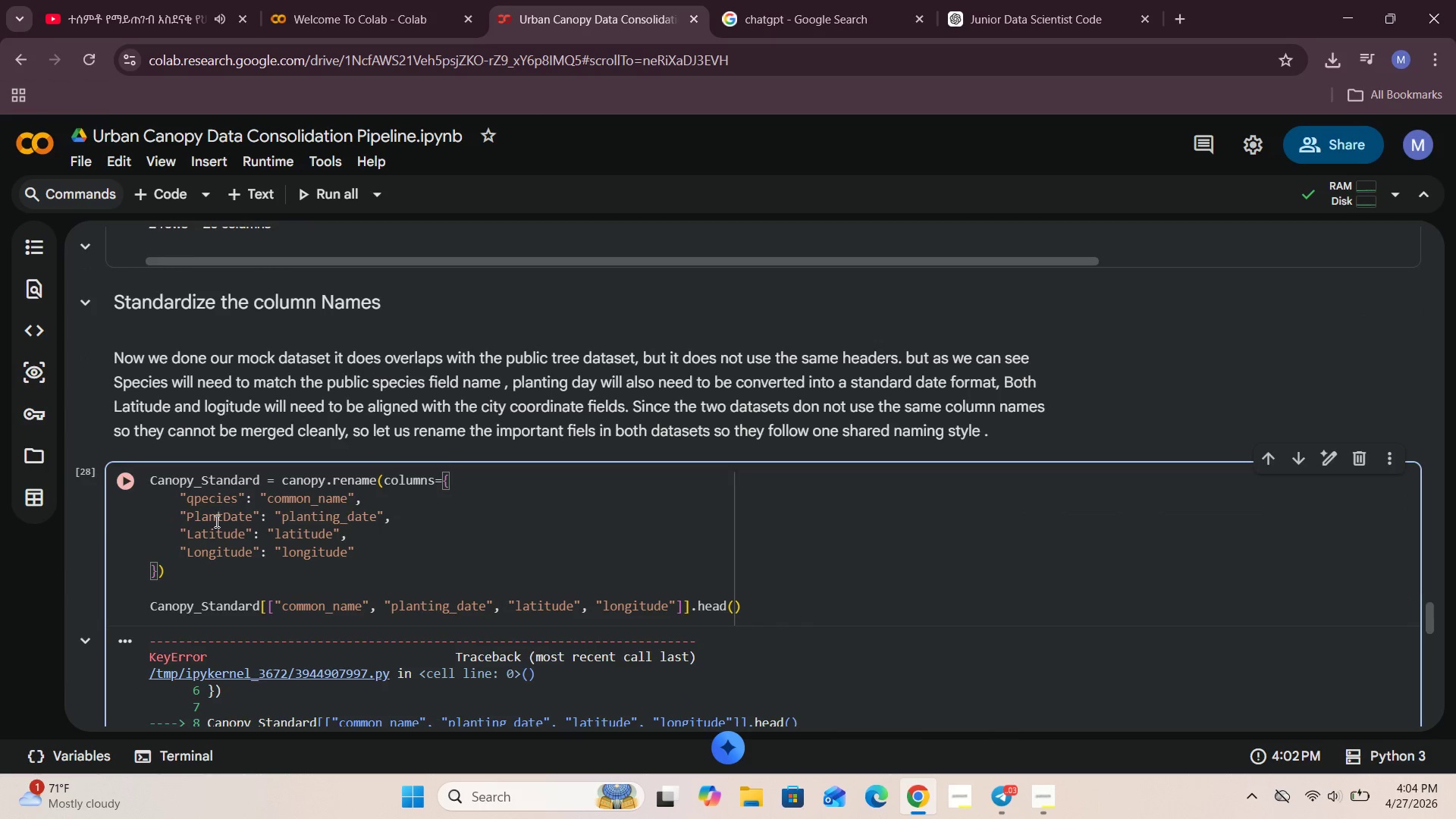 
key(CapsLock)
 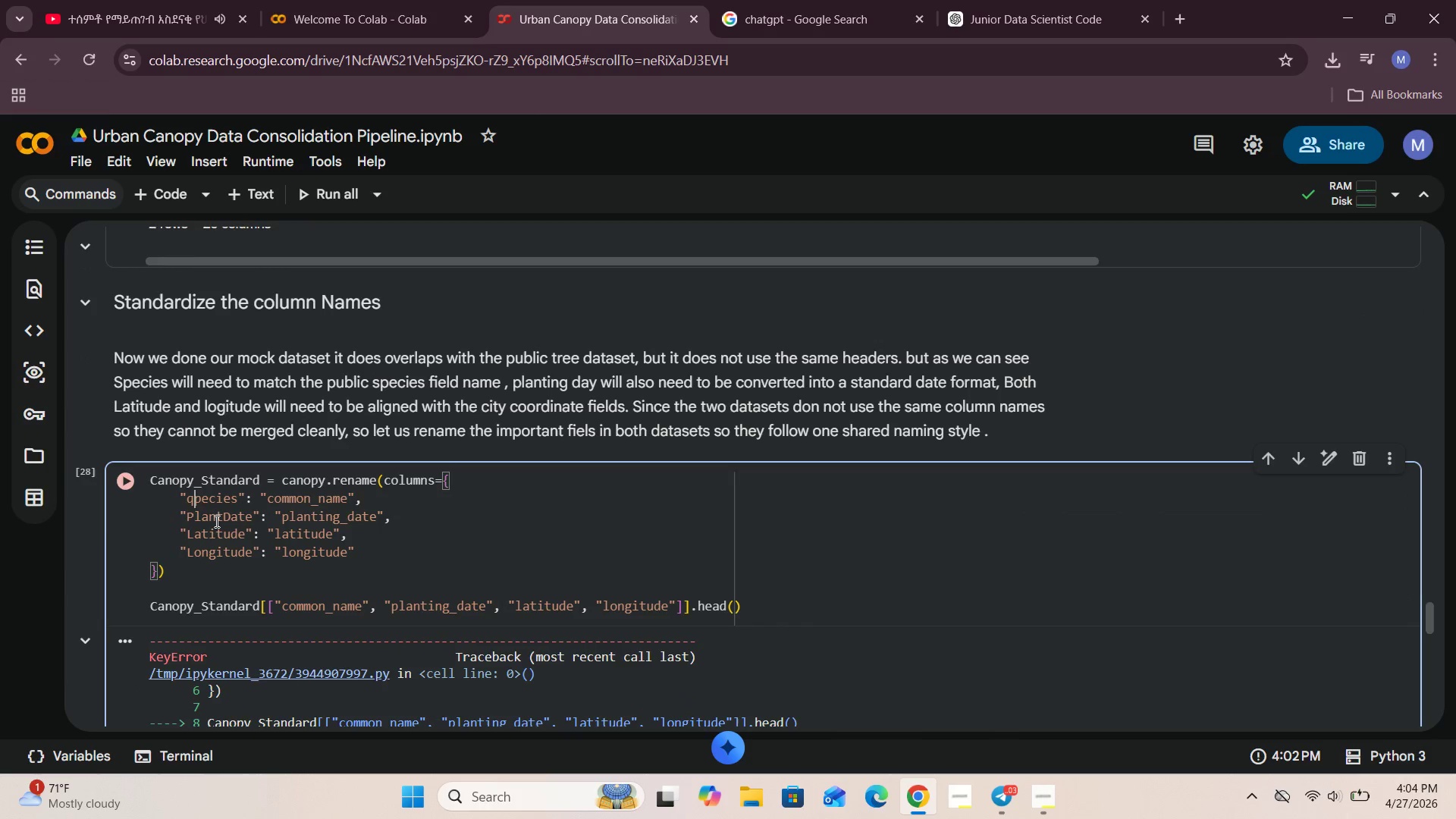 
key(S)
 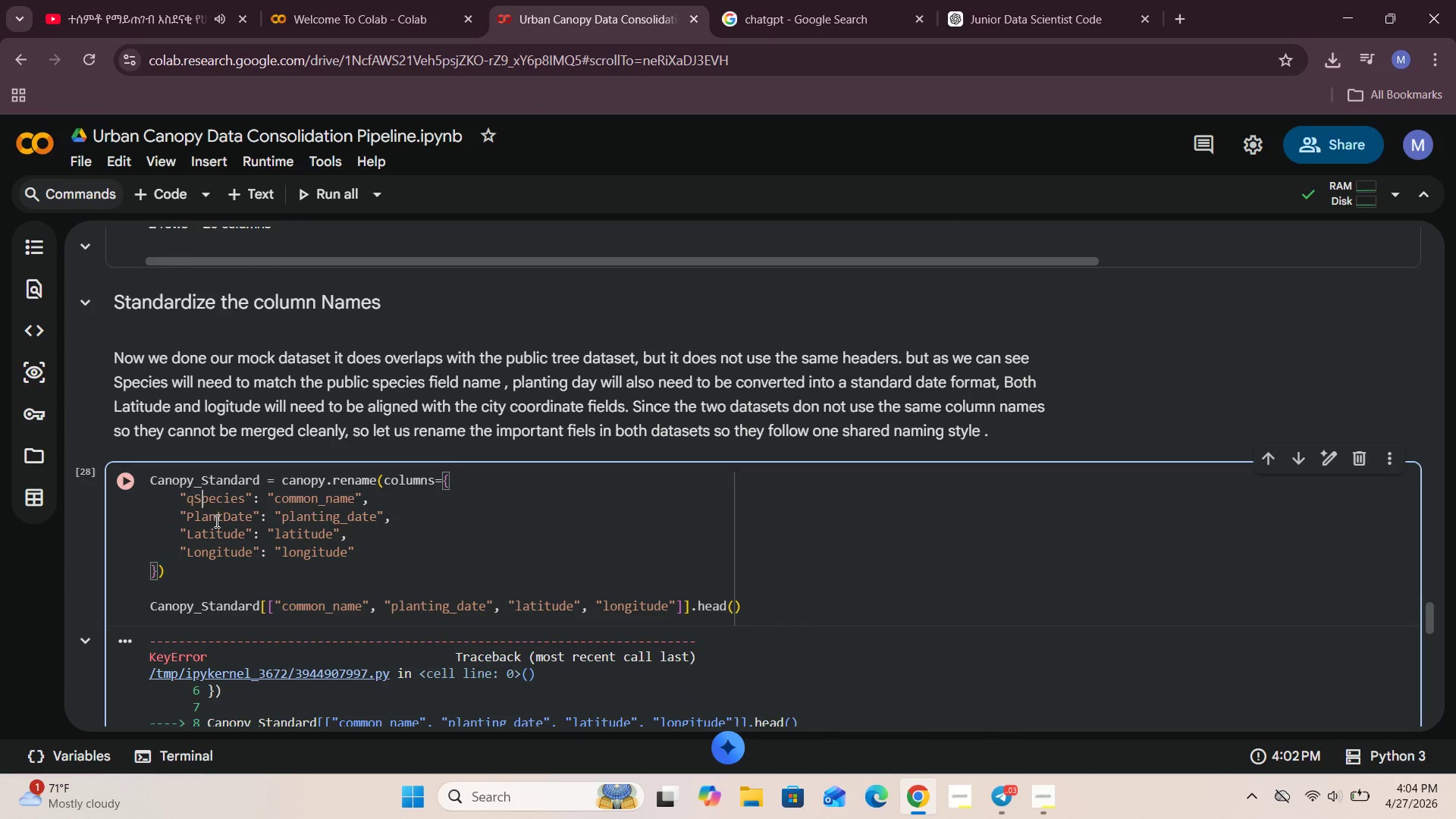 
key(CapsLock)
 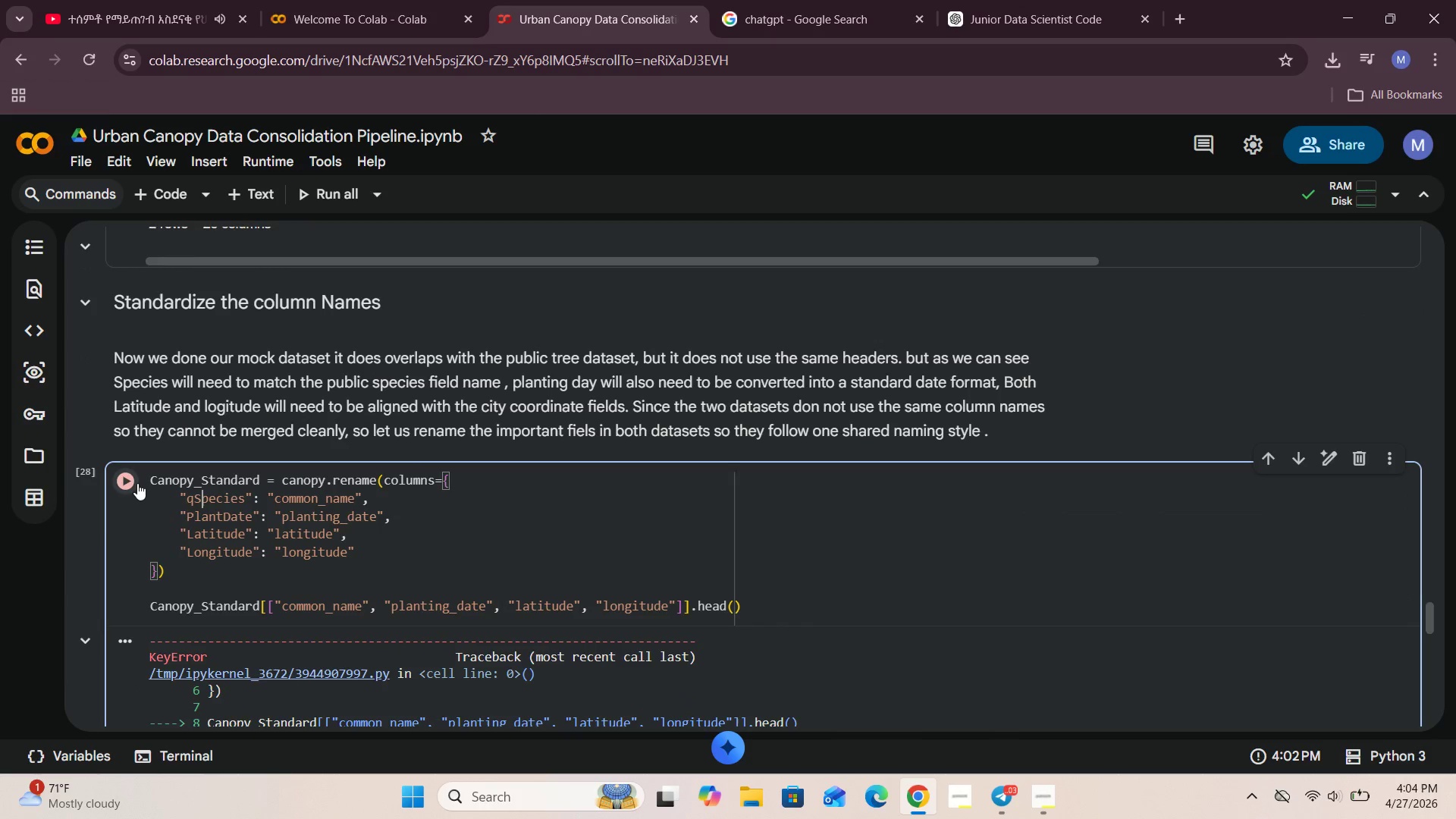 
left_click([137, 483])
 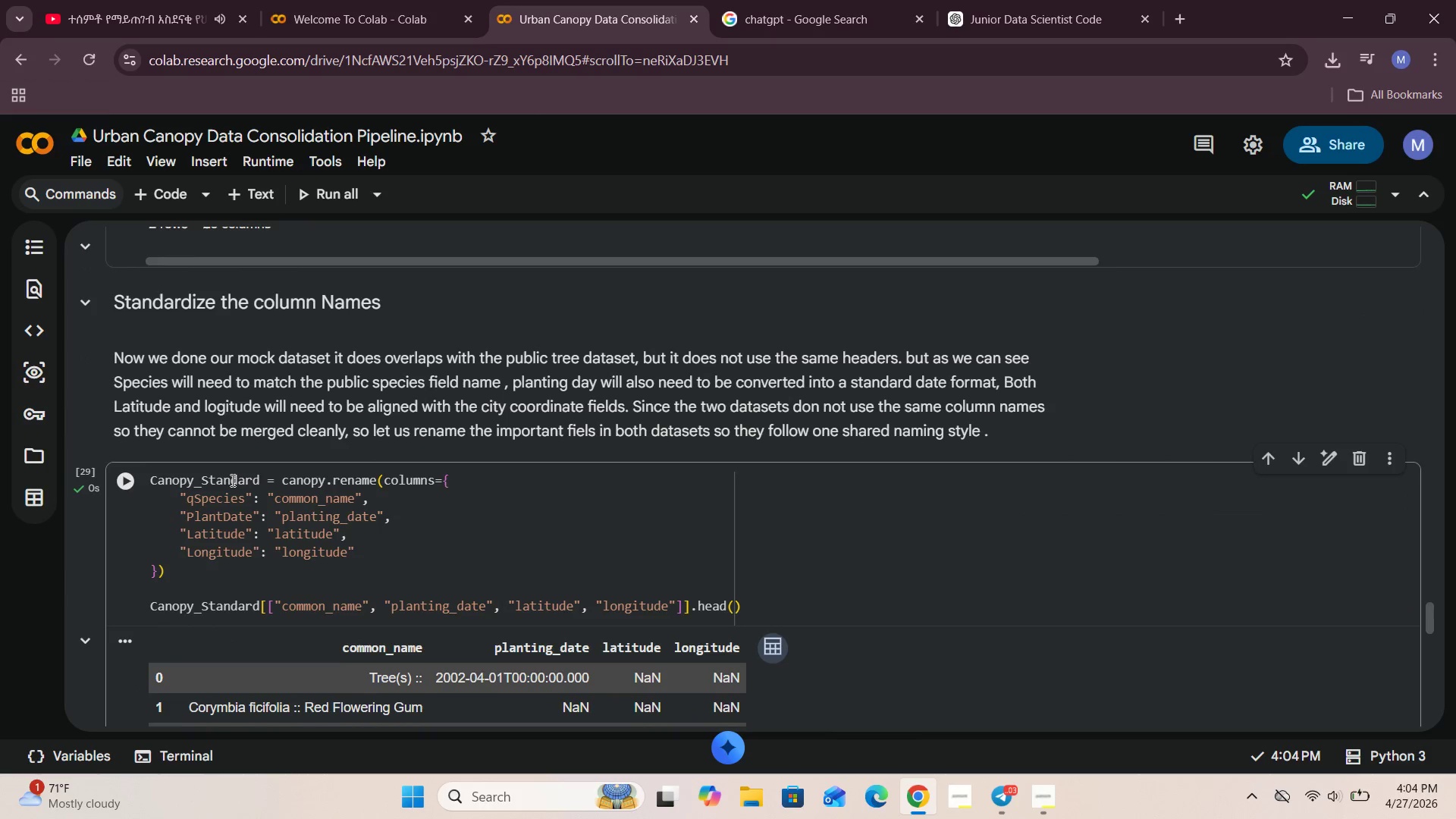 
scroll: coordinate [231, 480], scroll_direction: down, amount: 5.0
 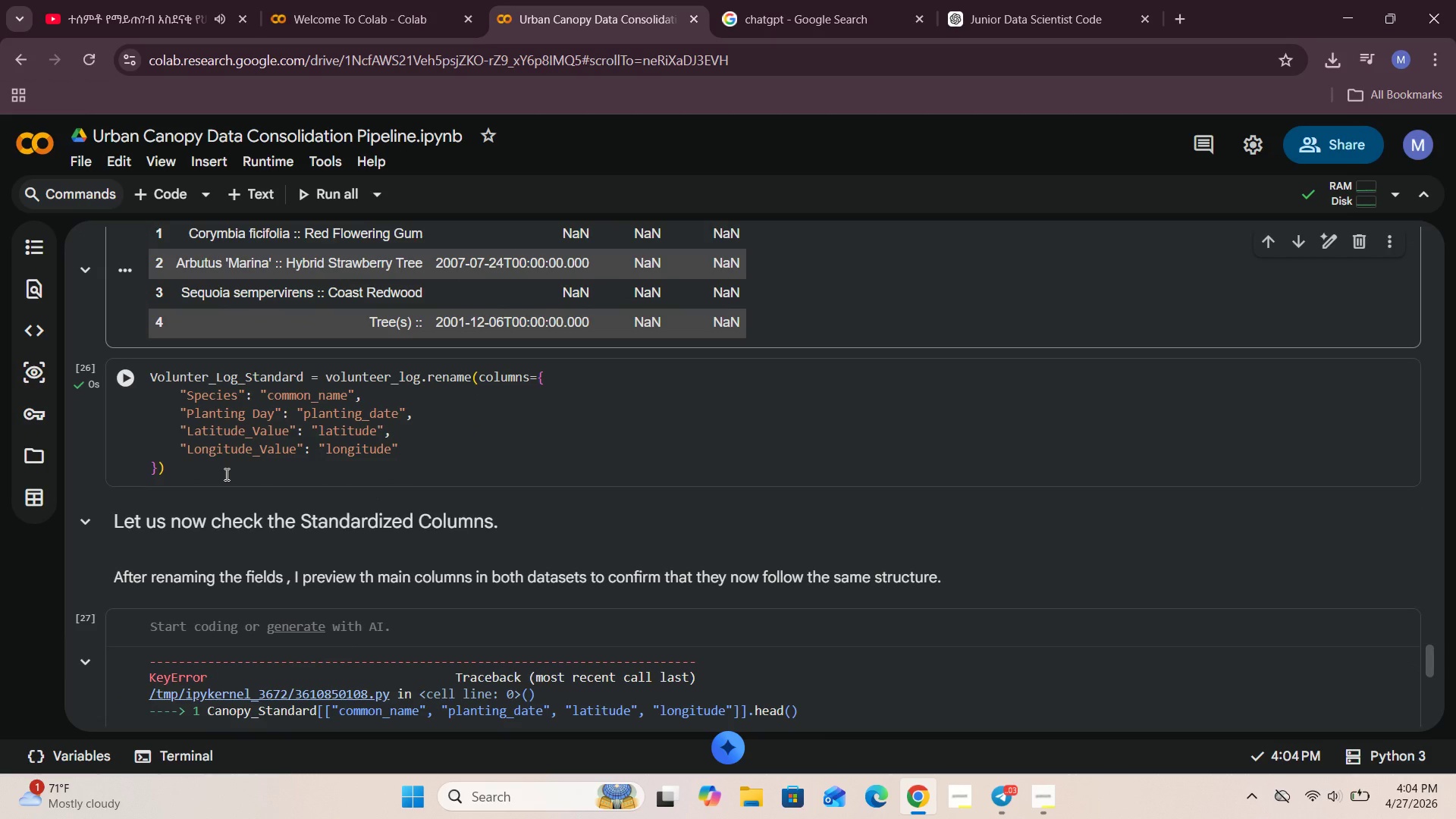 
scroll: coordinate [225, 474], scroll_direction: up, amount: 2.0
 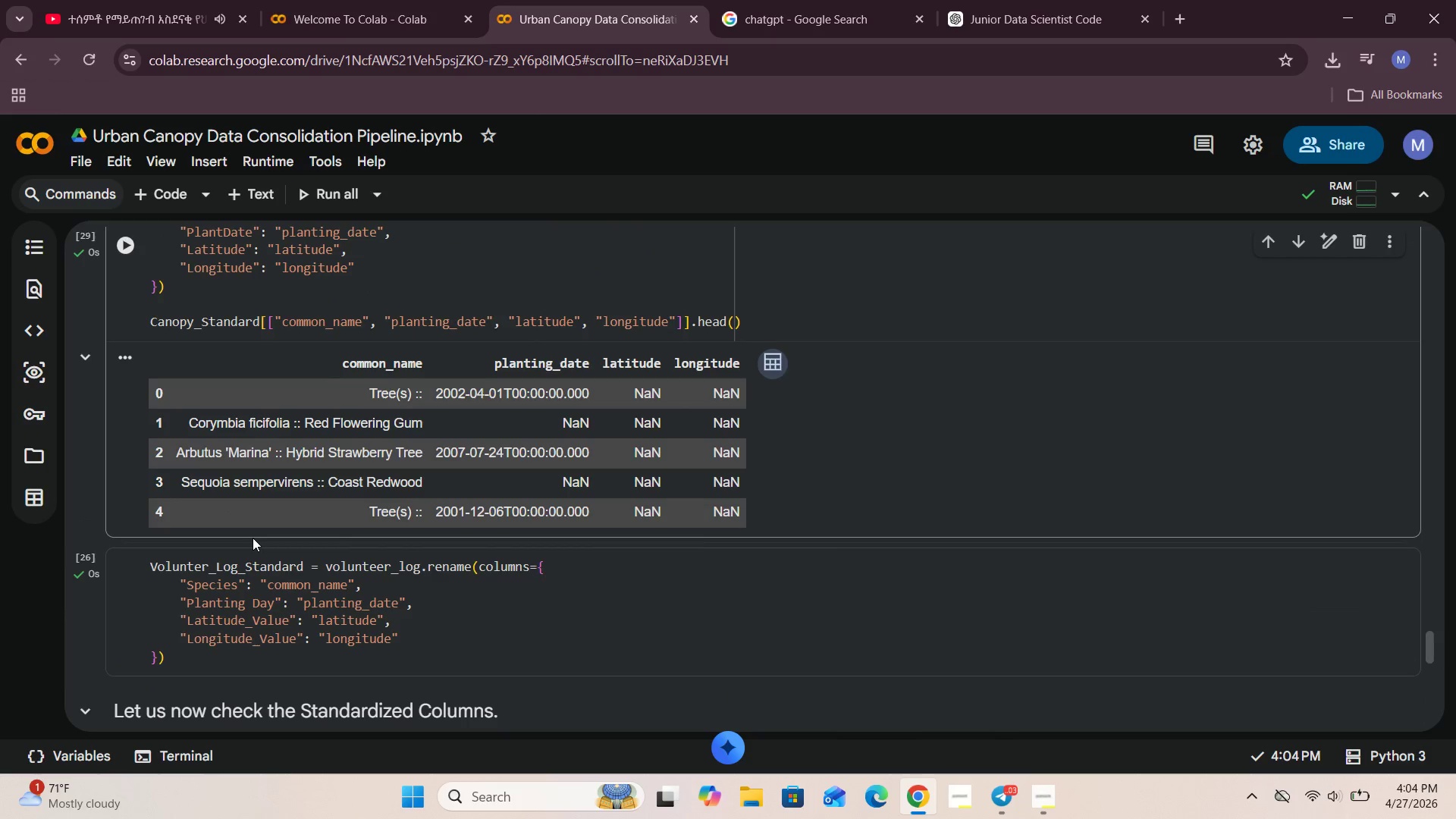 
scroll: coordinate [253, 538], scroll_direction: down, amount: 1.0
 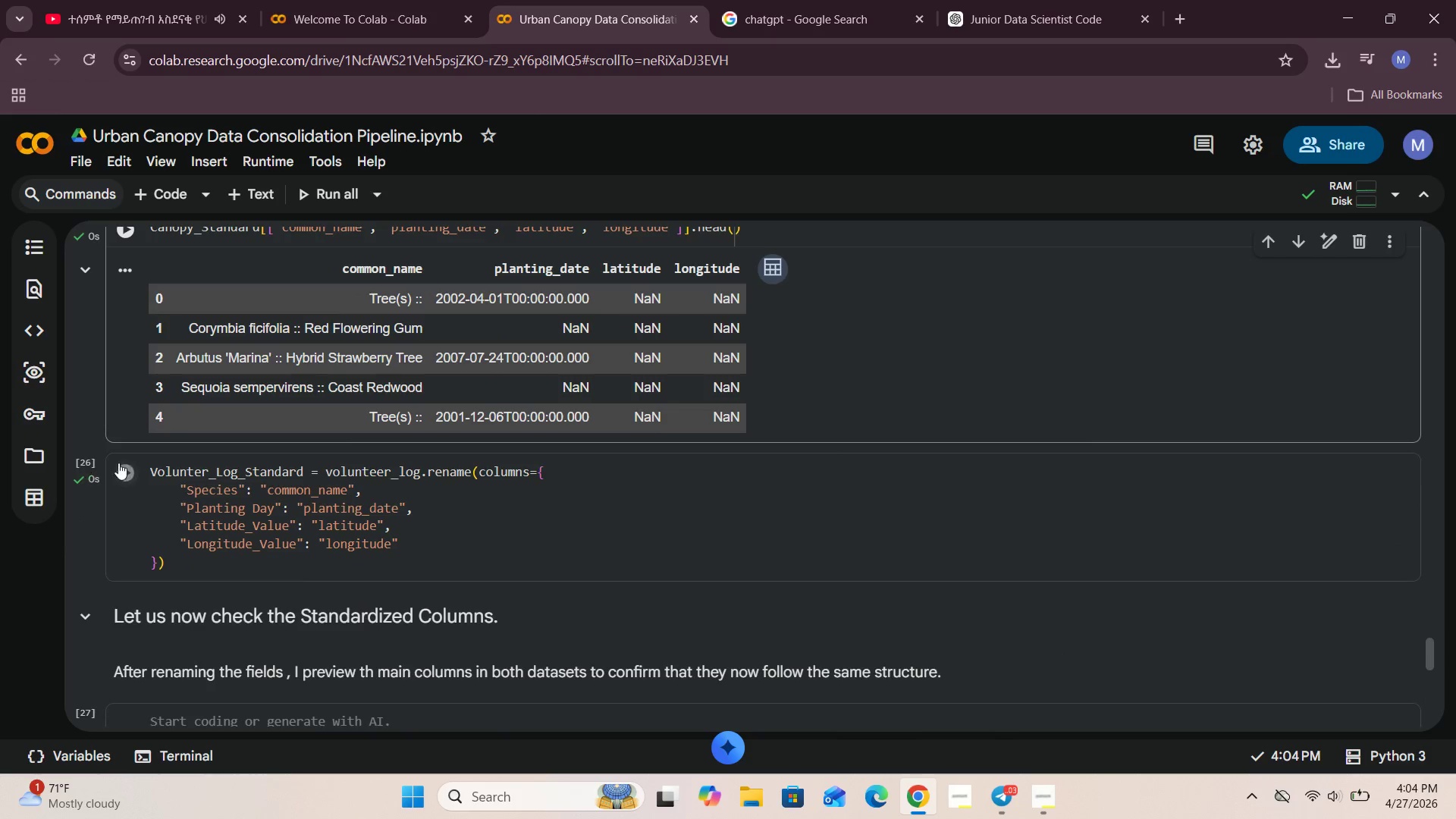 
scroll: coordinate [206, 460], scroll_direction: up, amount: 3.0
 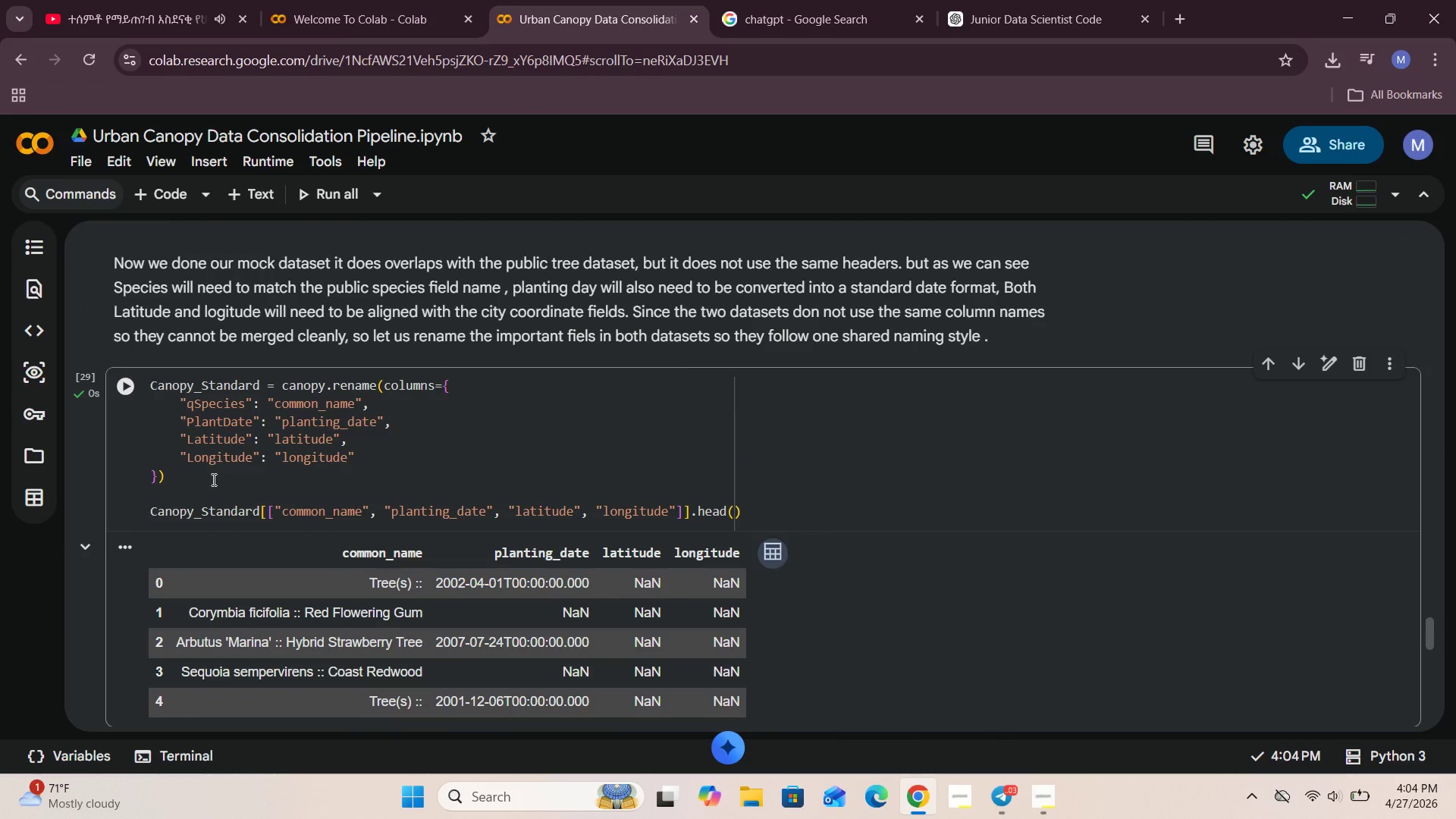 
scroll: coordinate [212, 482], scroll_direction: down, amount: 2.0
 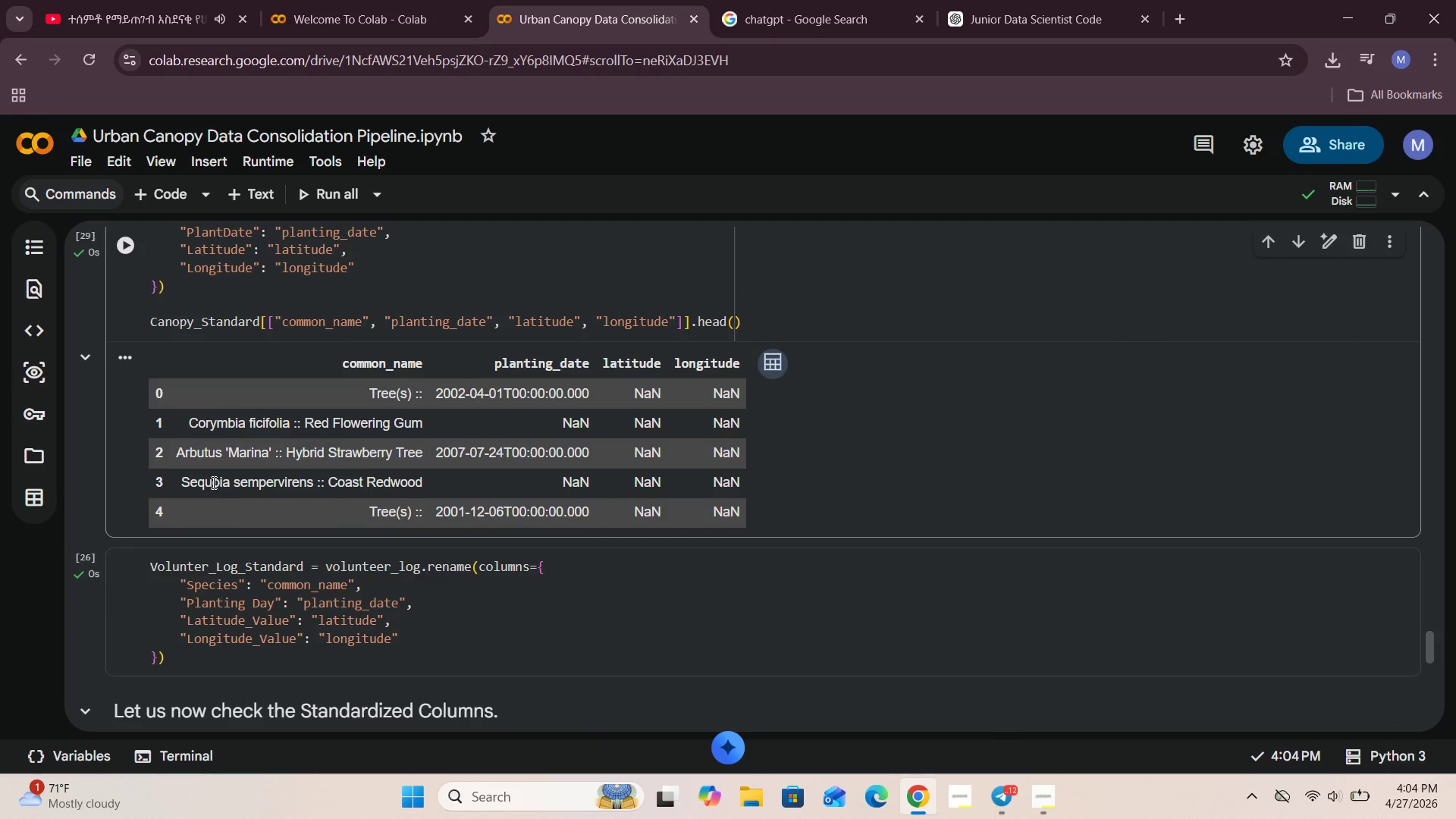 
scroll: coordinate [212, 484], scroll_direction: none, amount: 0.0
 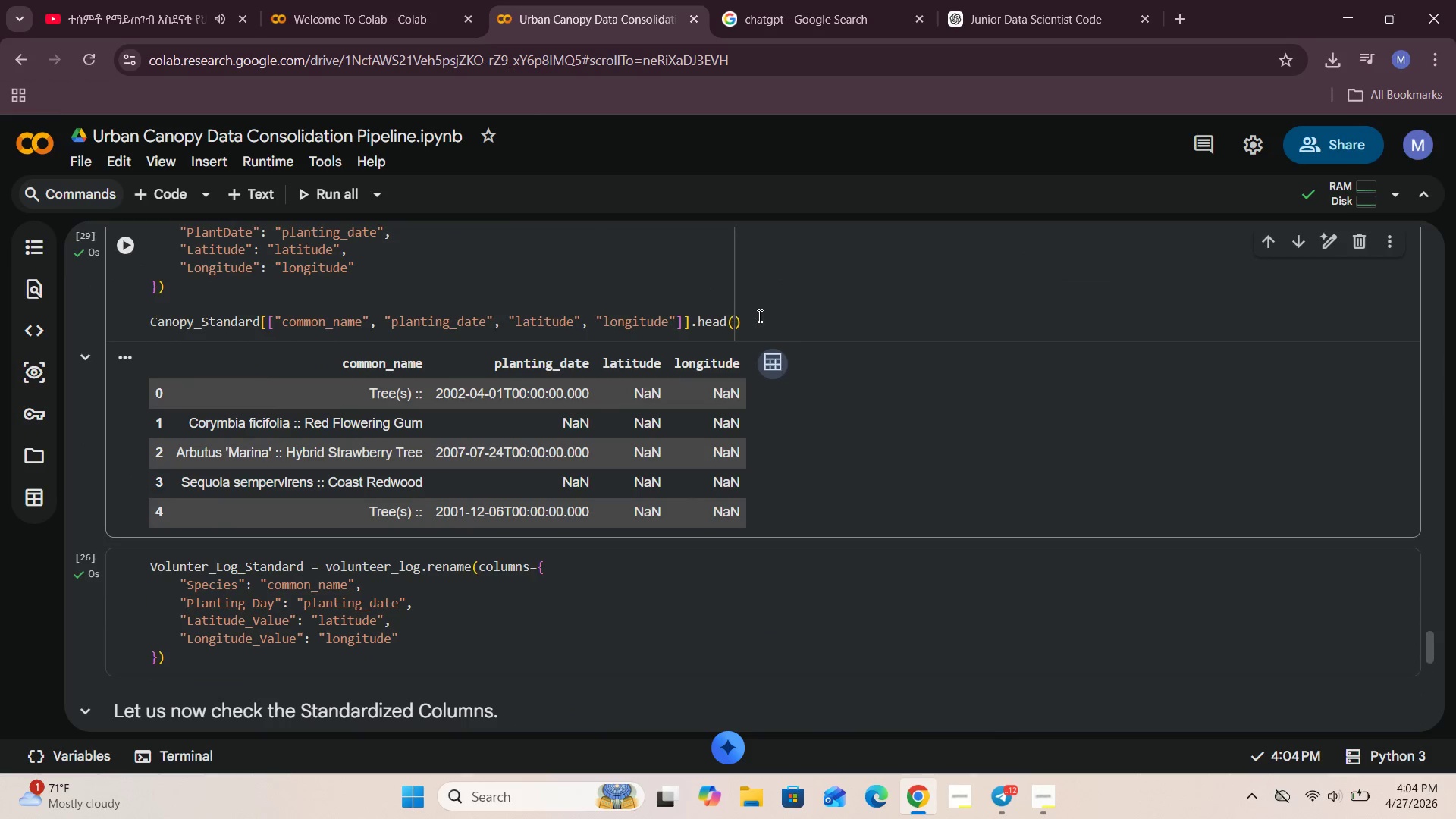 
left_click_drag(start_coordinate=[745, 322], to_coordinate=[111, 327])
 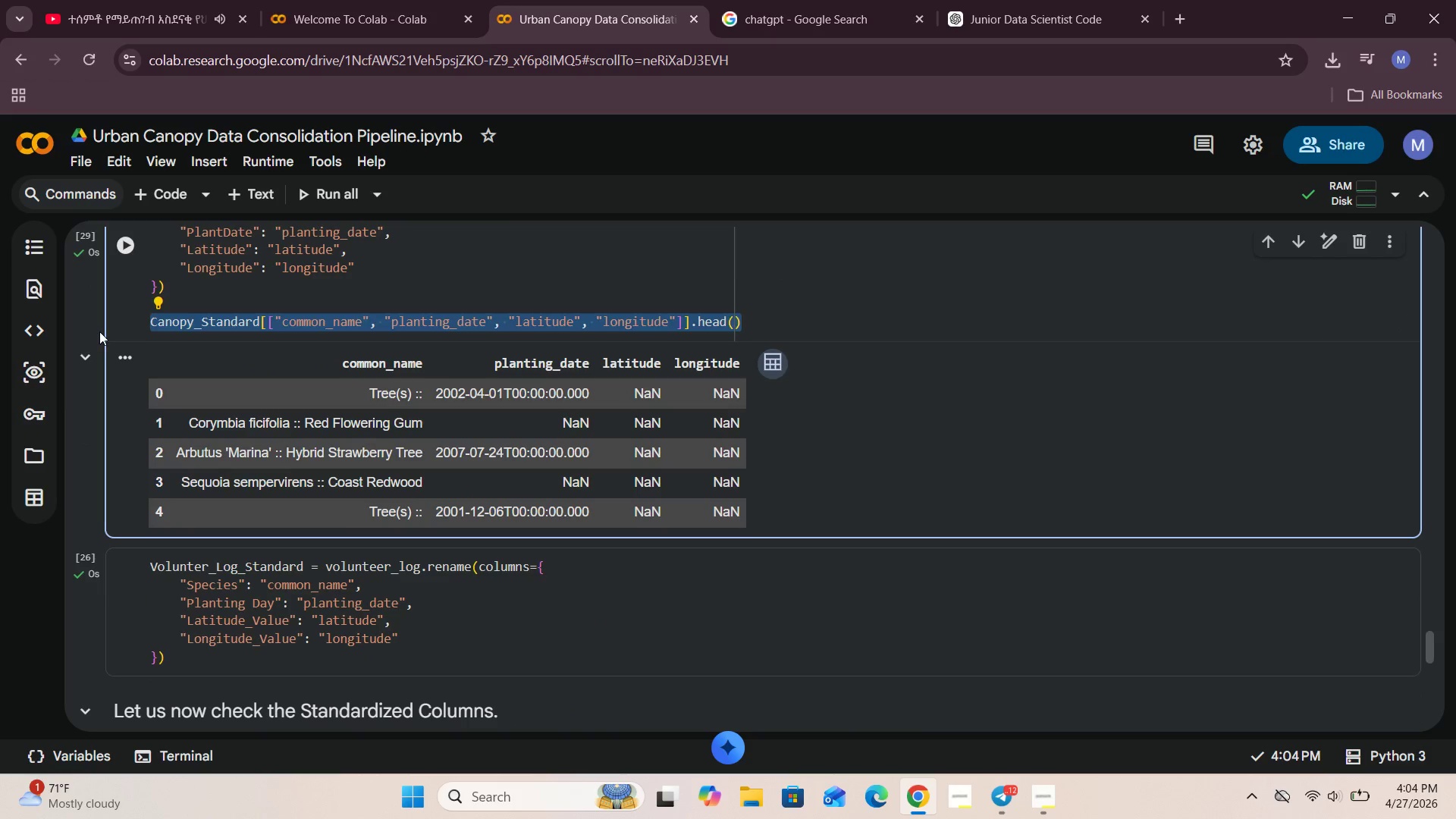 
key(Backspace)
 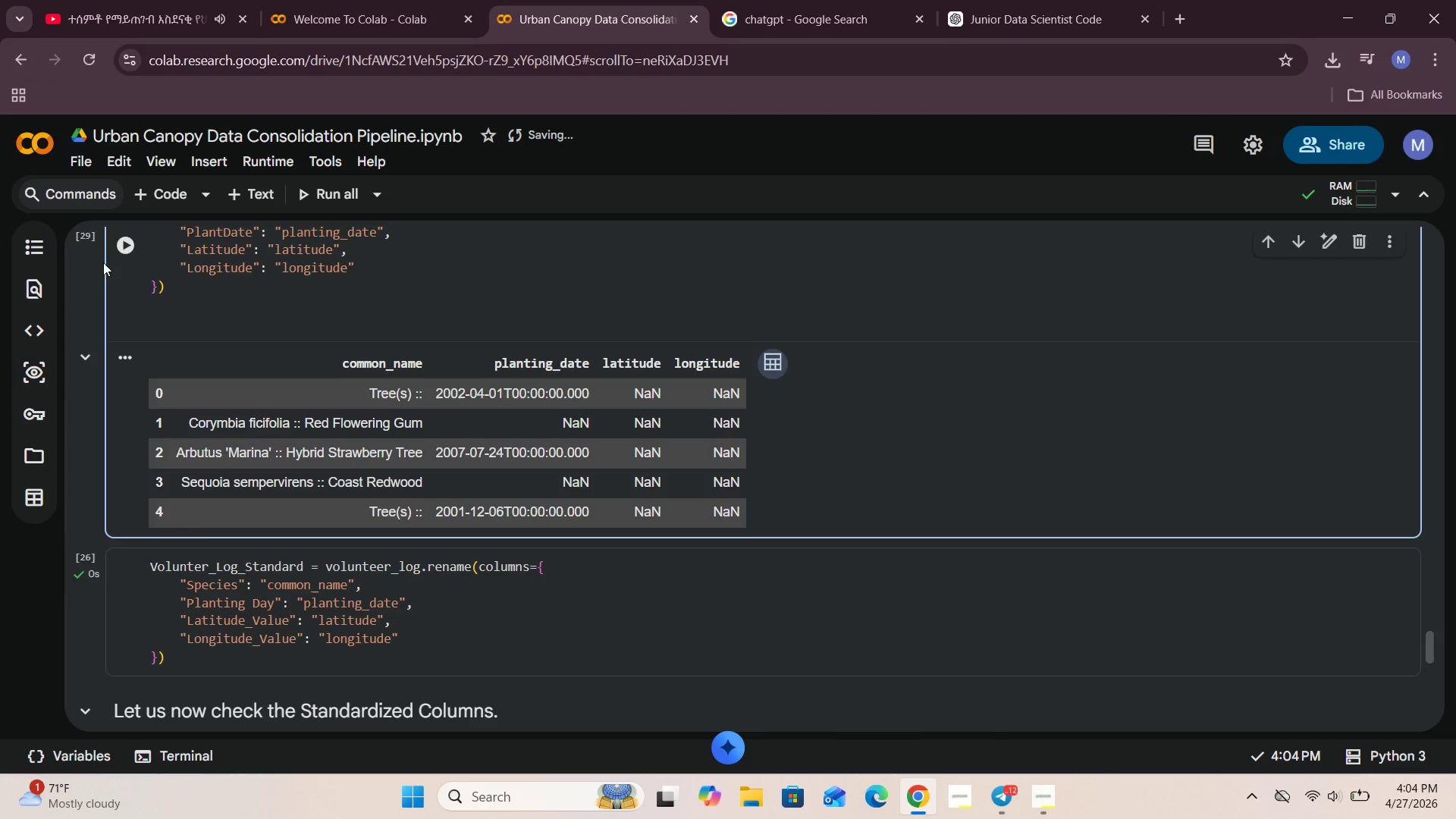 
left_click([118, 244])
 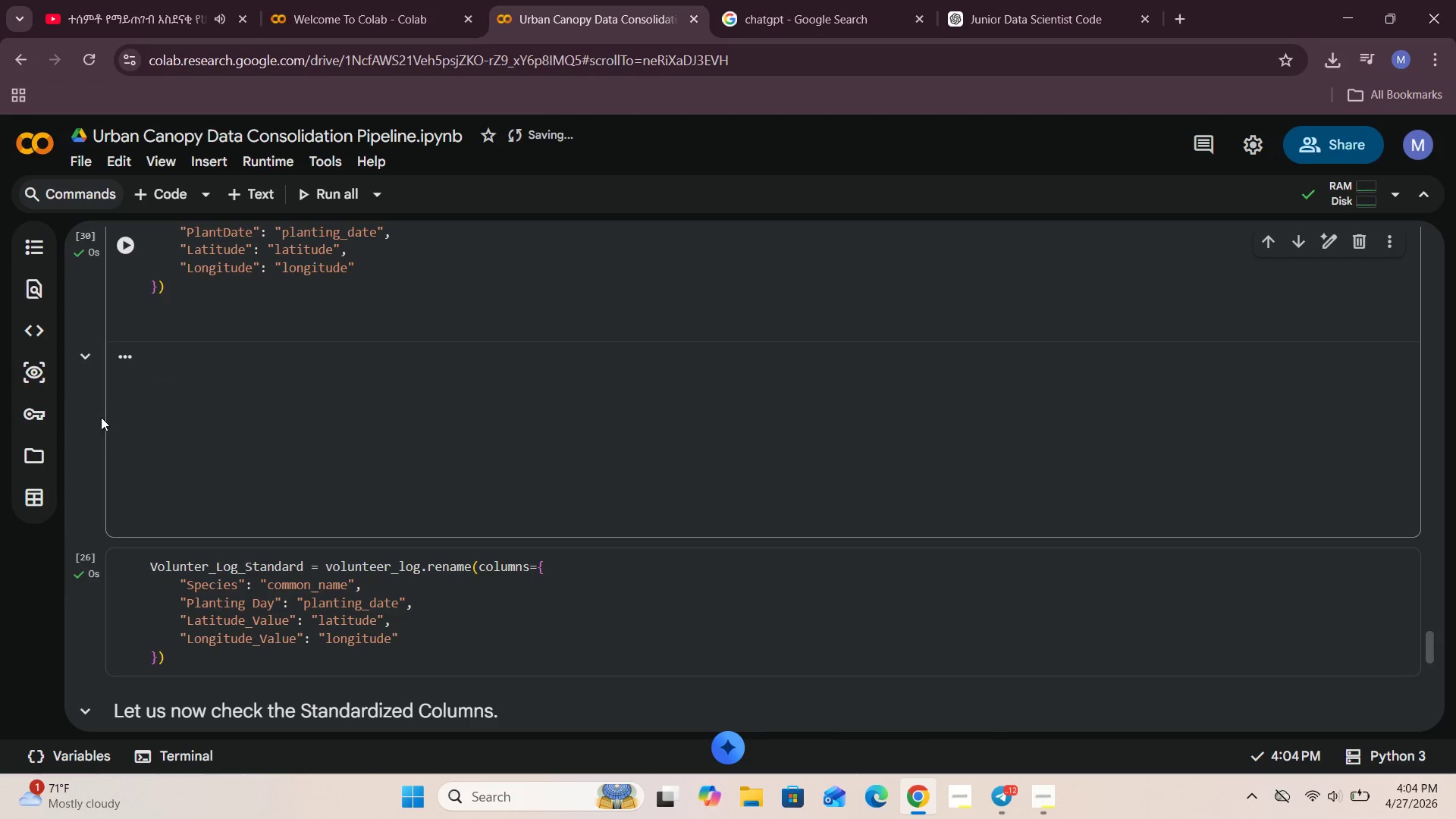 
scroll: coordinate [109, 418], scroll_direction: down, amount: 1.0
 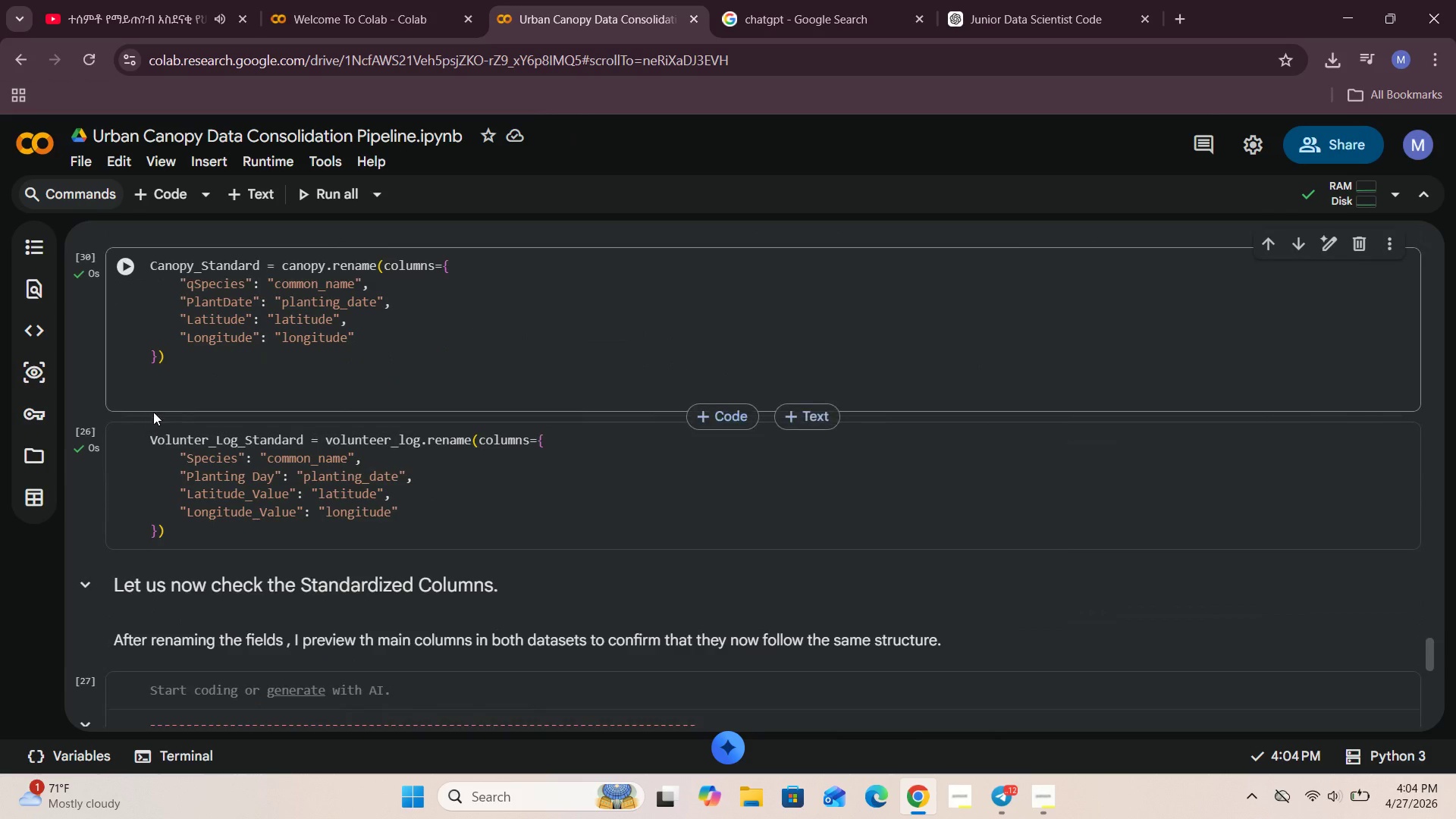 
left_click([158, 400])
 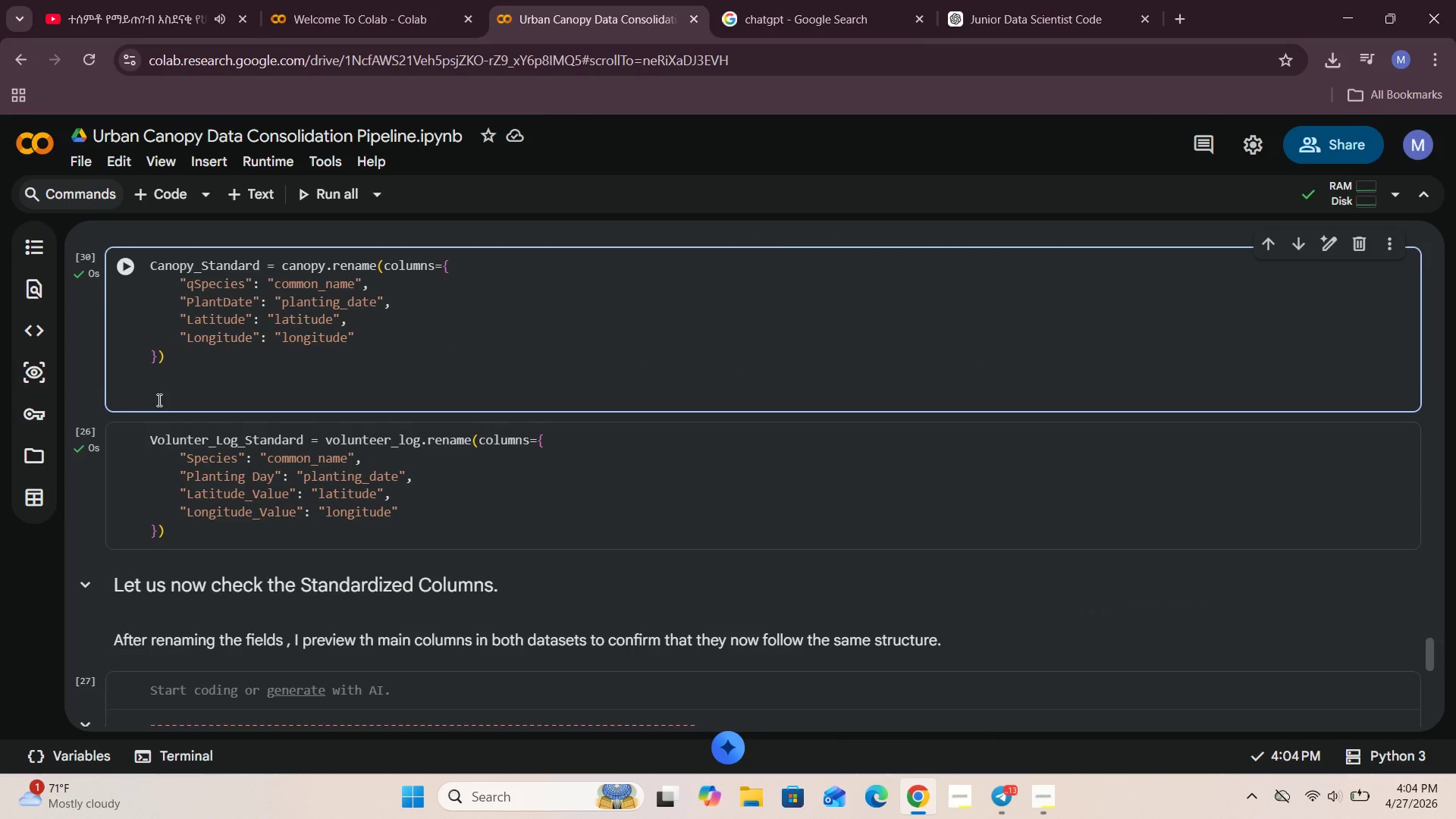 
key(Backspace)
 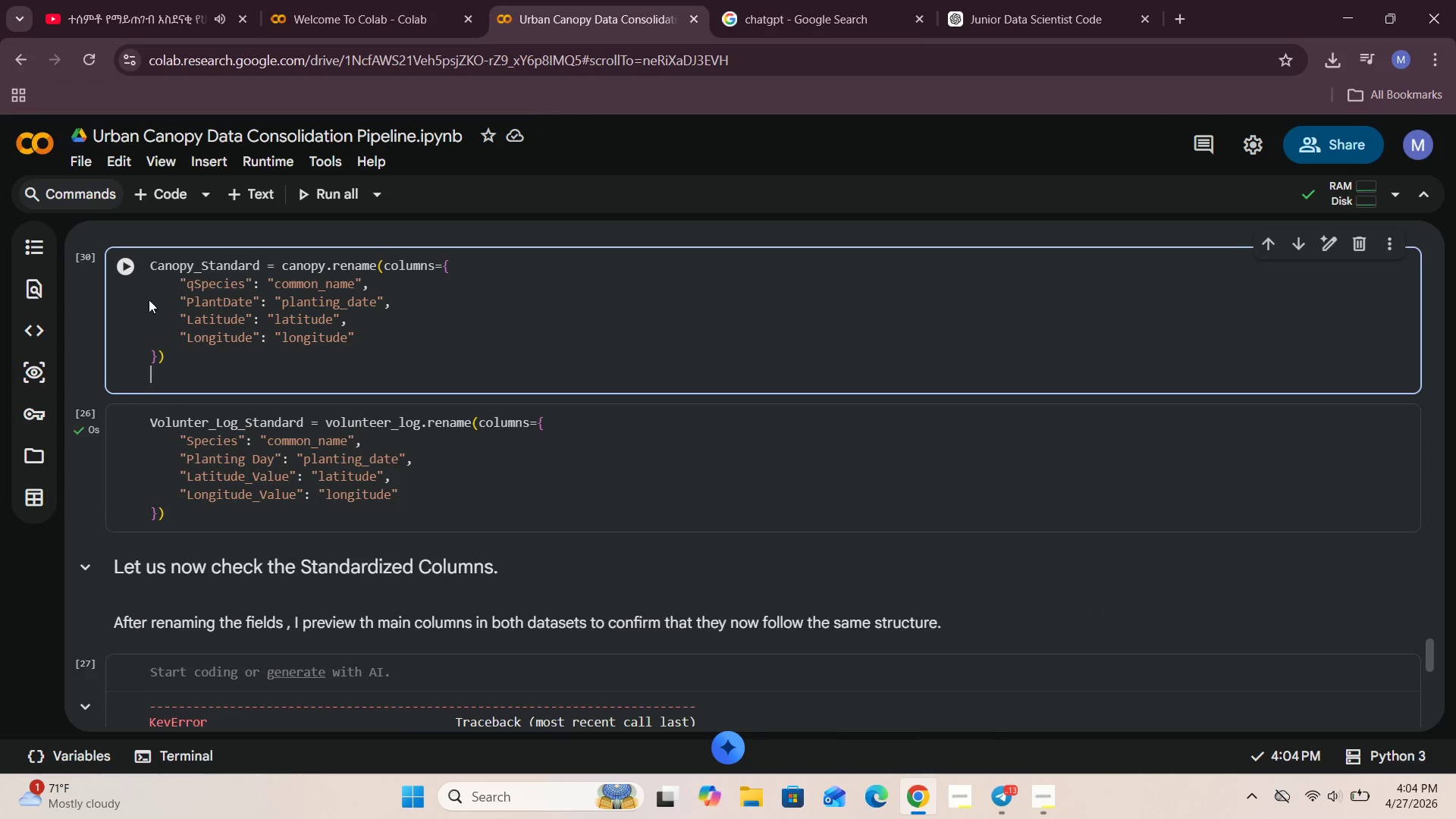 
left_click([127, 265])
 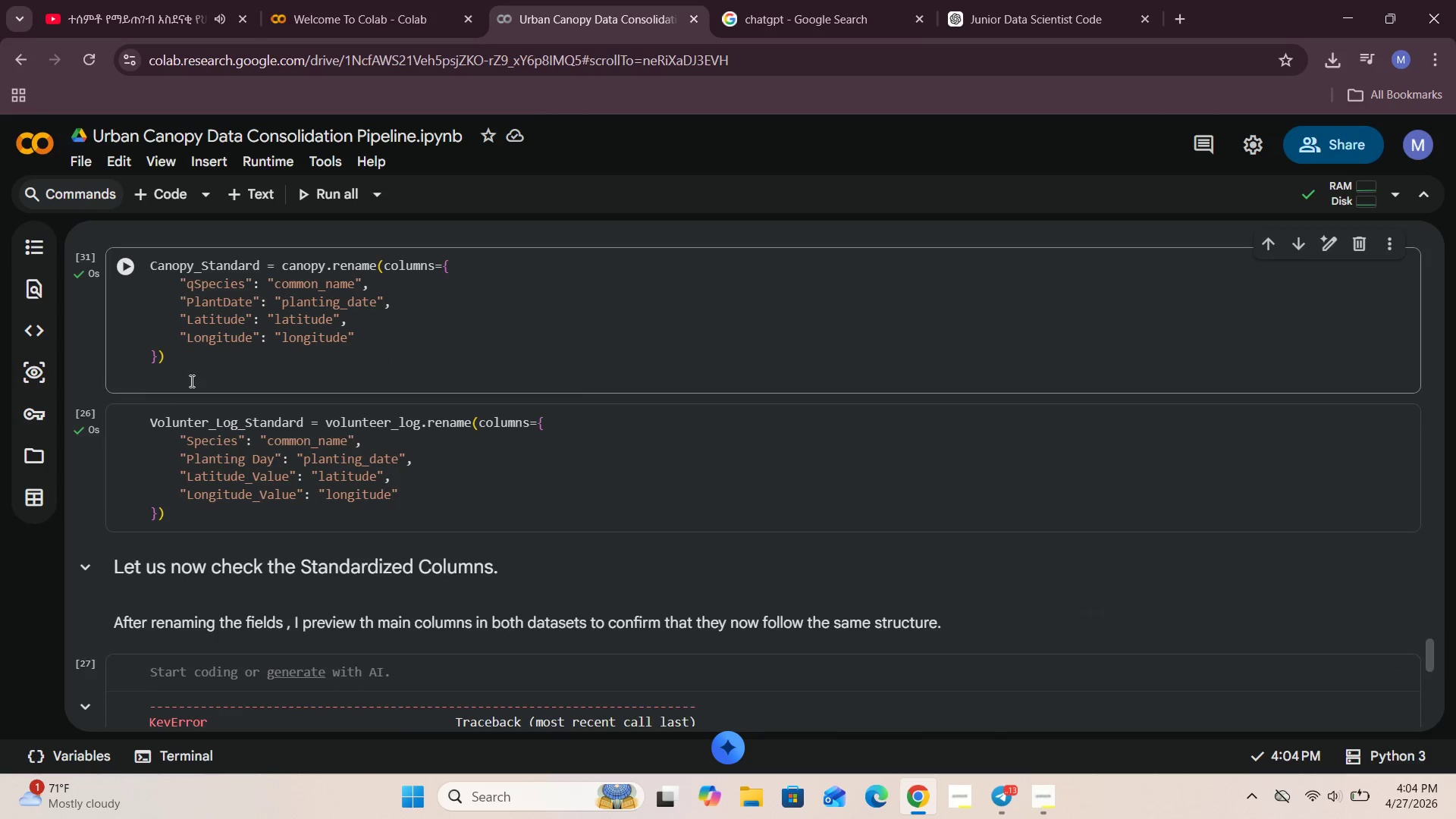 
scroll: coordinate [190, 381], scroll_direction: down, amount: 2.0
 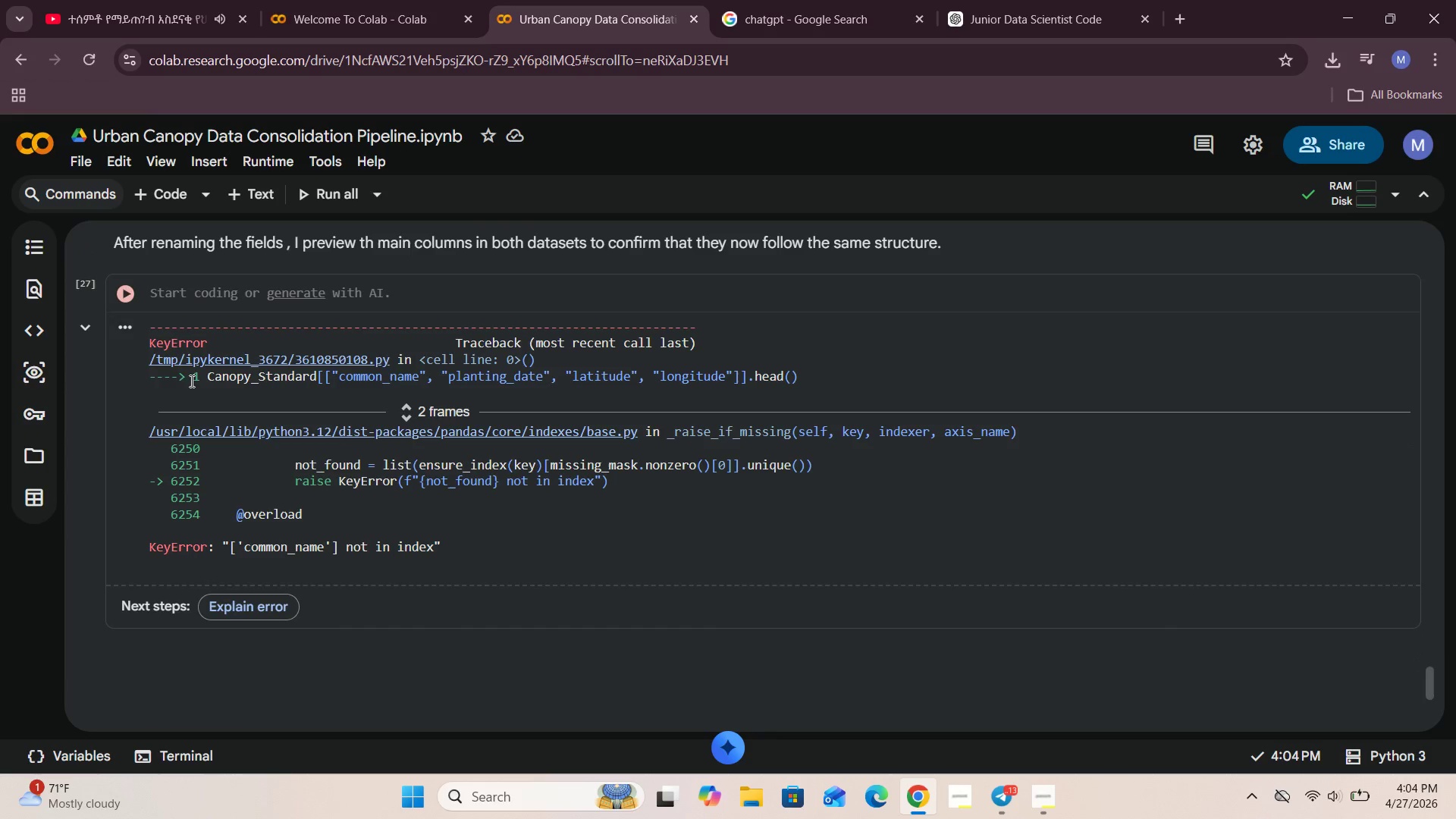 
scroll: coordinate [190, 381], scroll_direction: up, amount: 1.0
 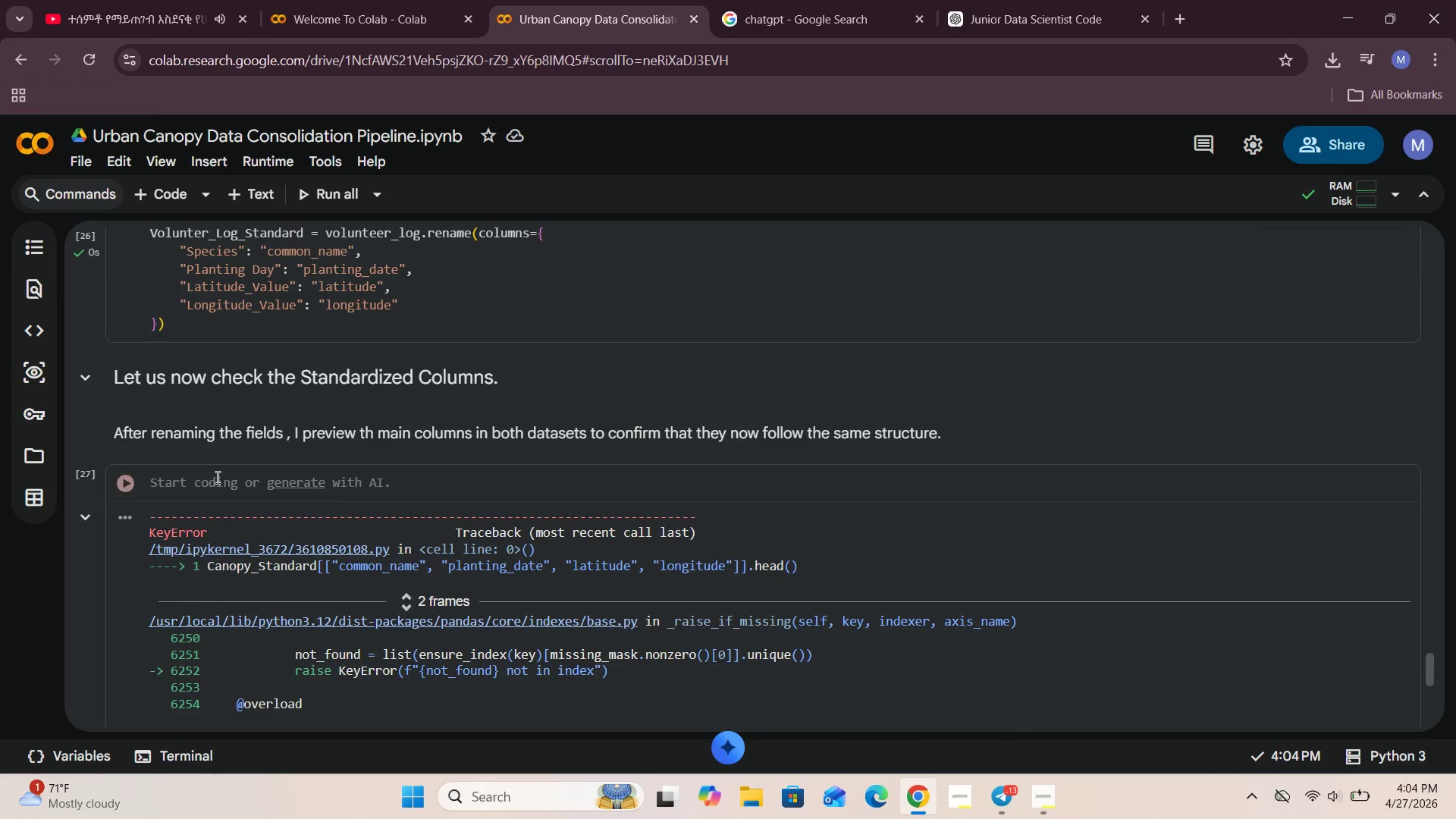 
left_click([216, 477])
 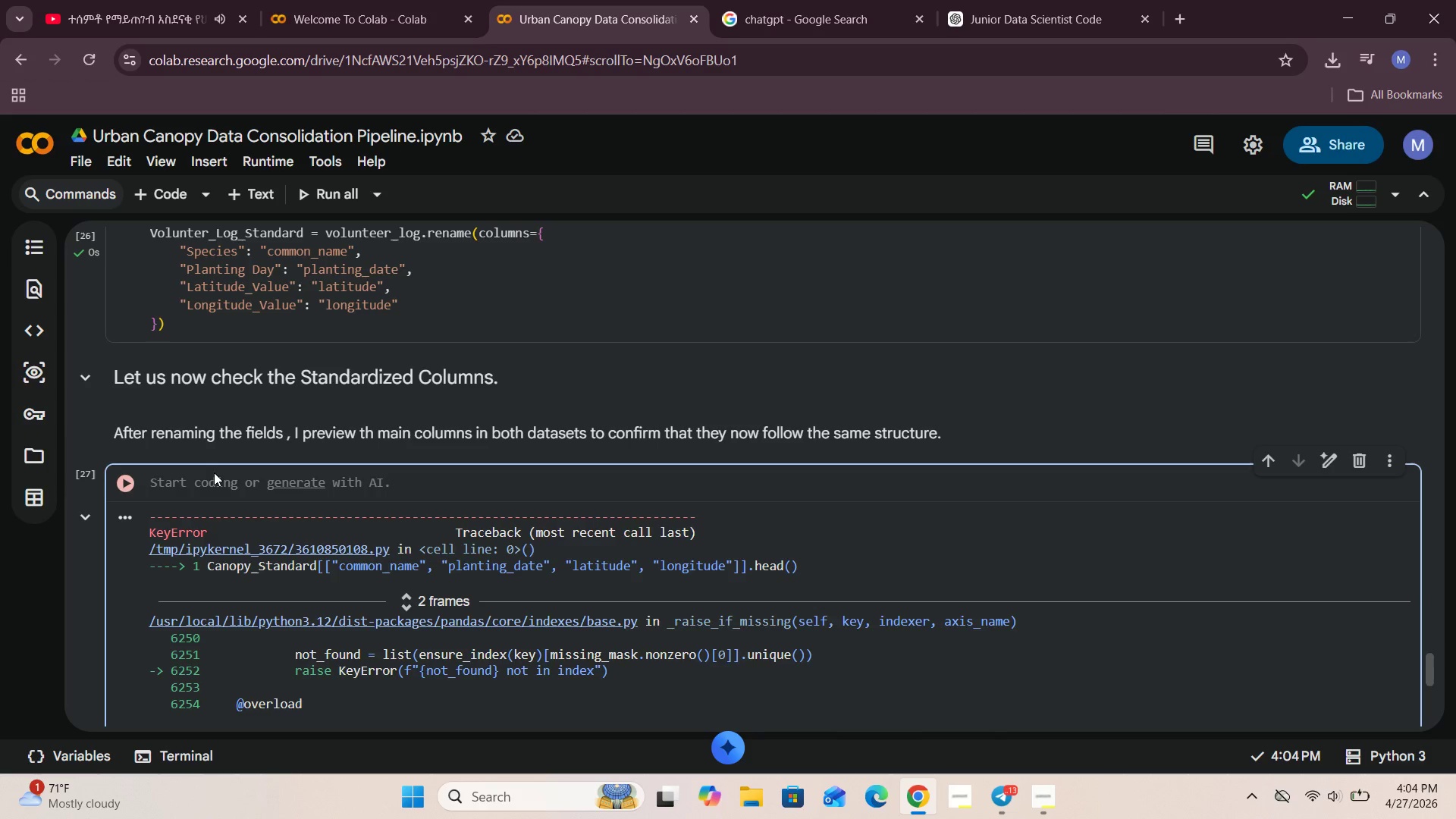 
wait(17.94)
 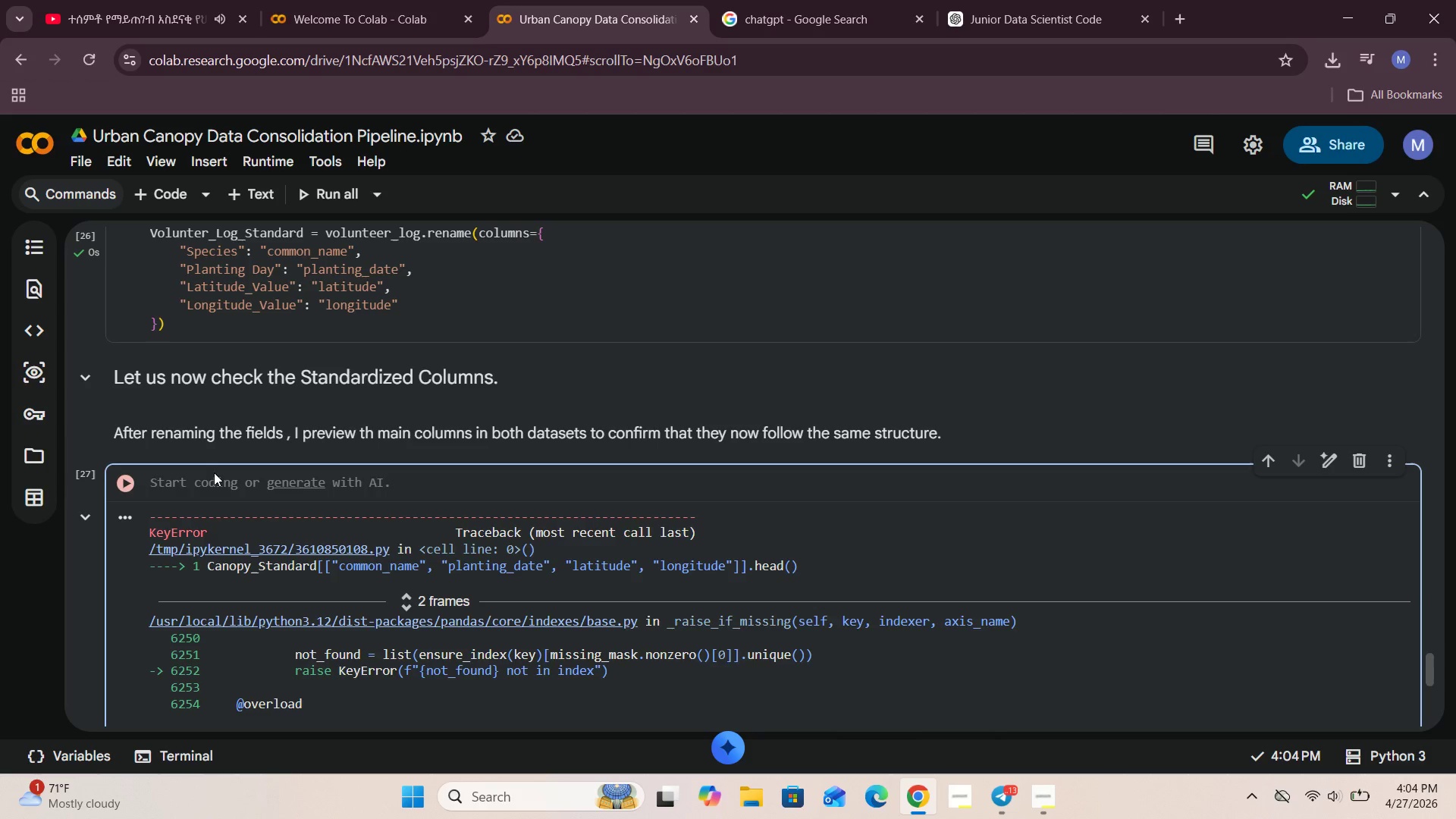 
type(c)
key(Backspace)
type(Canopy)
 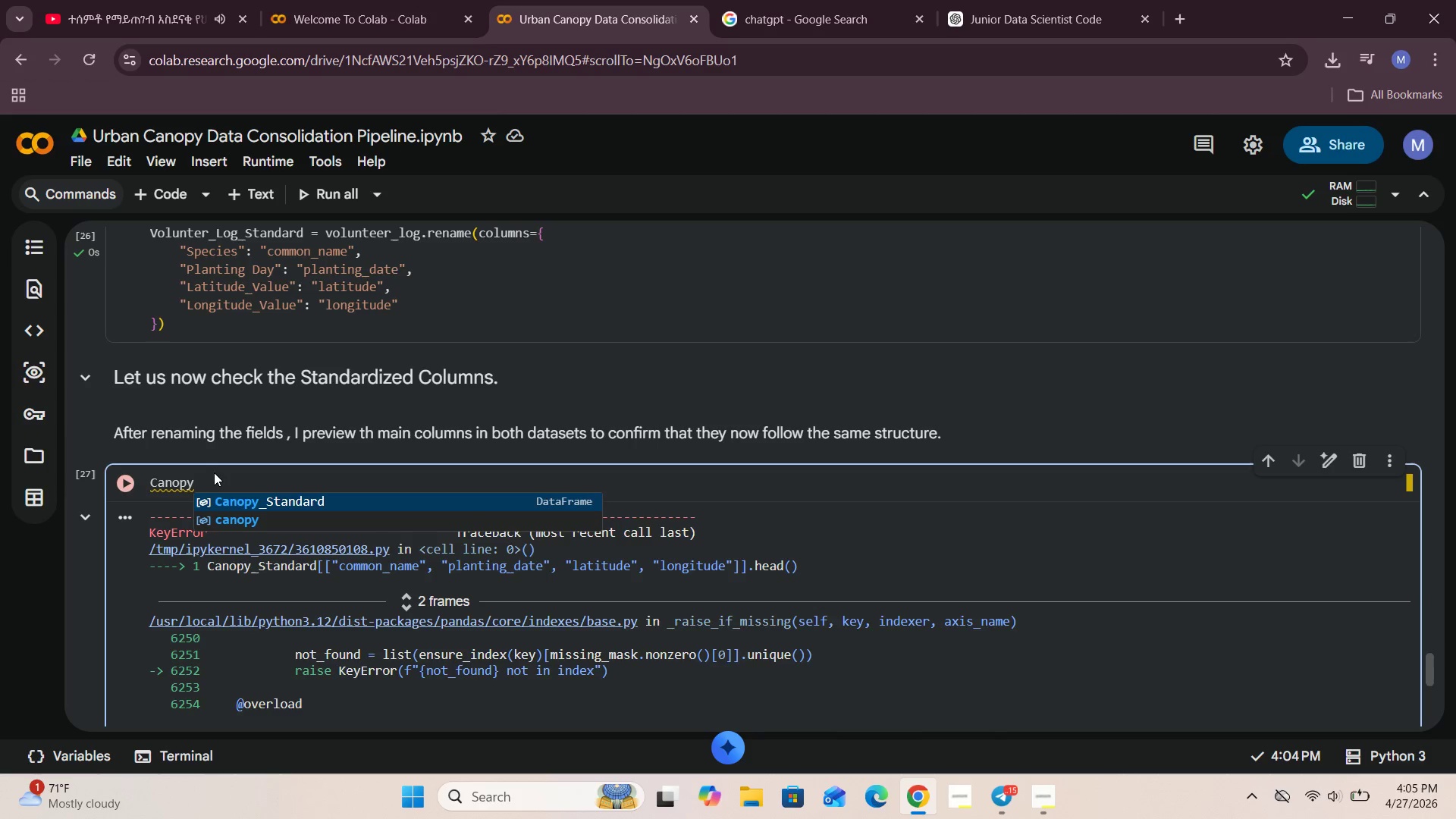 
wait(5.73)
 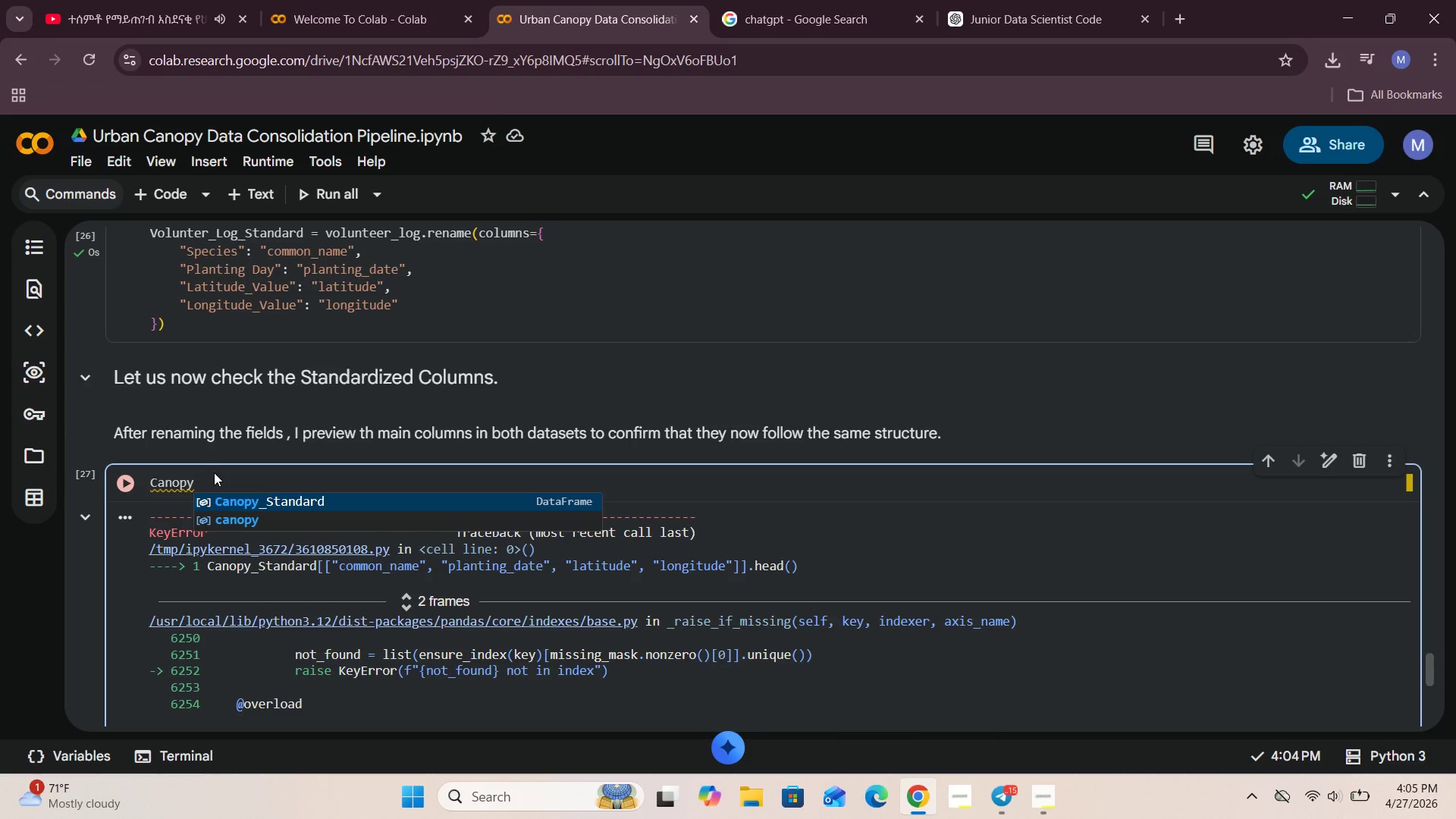 
key(Shift+9)
 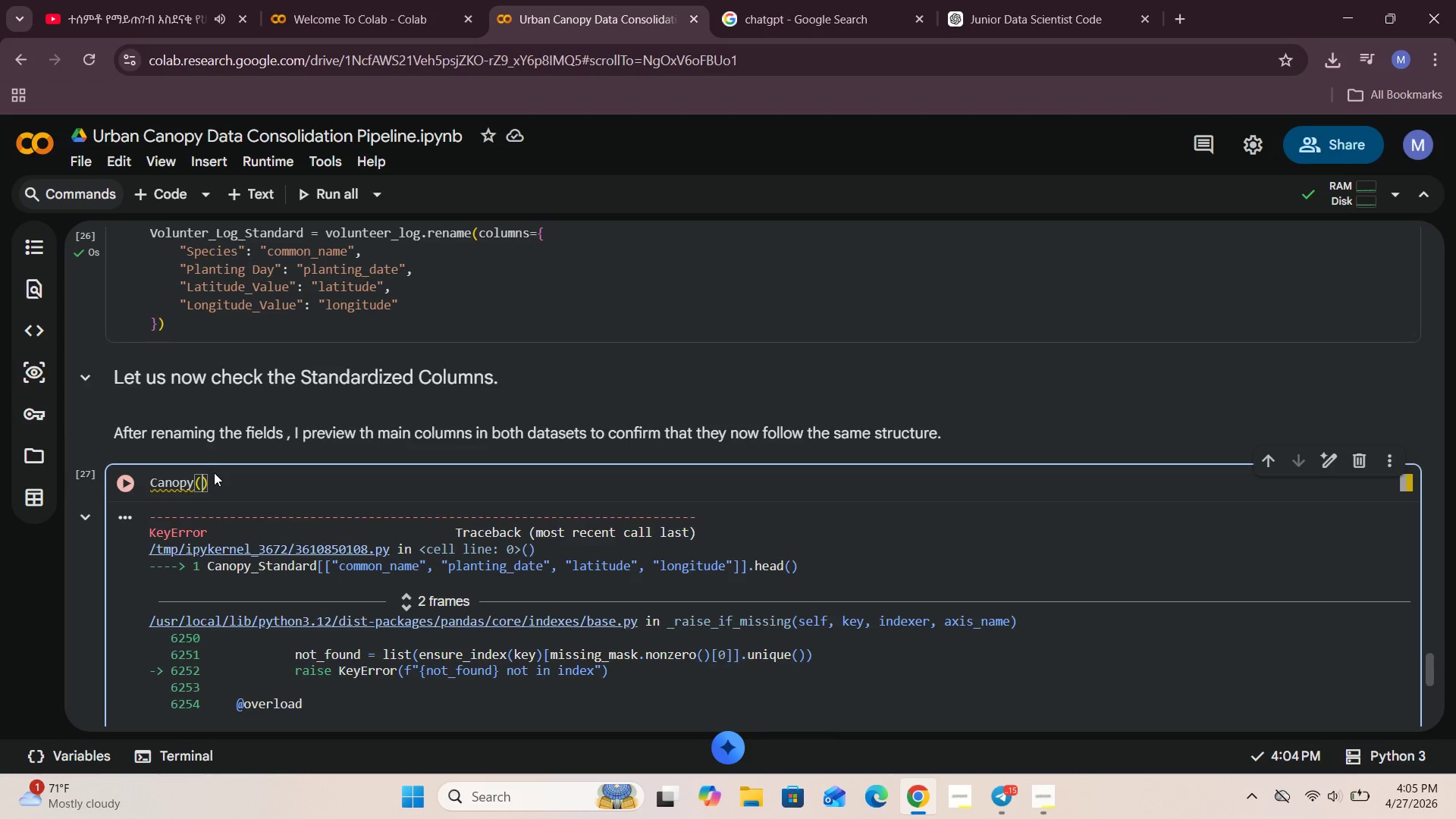 
key(ArrowLeft)
 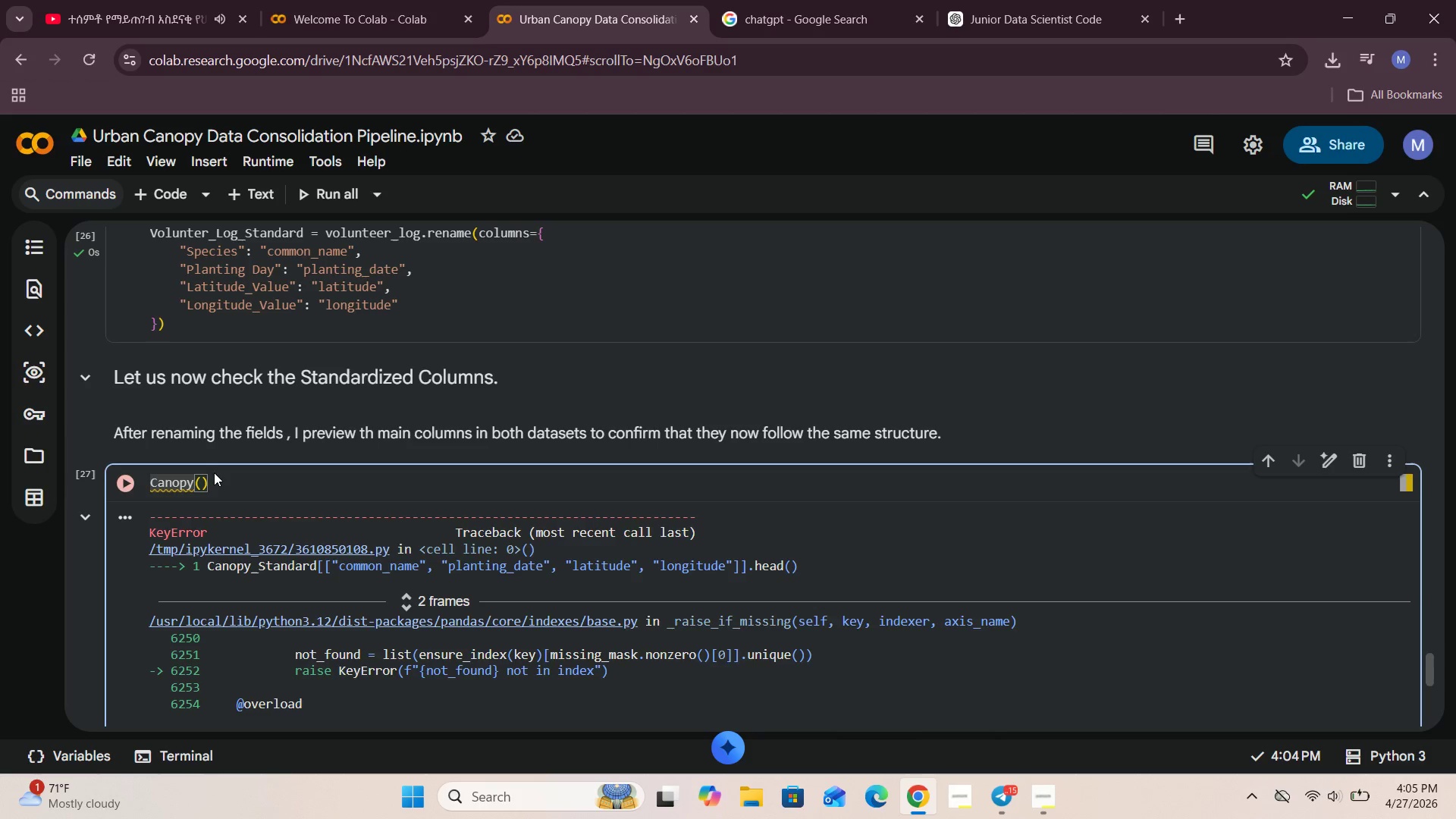 
type(.head)
 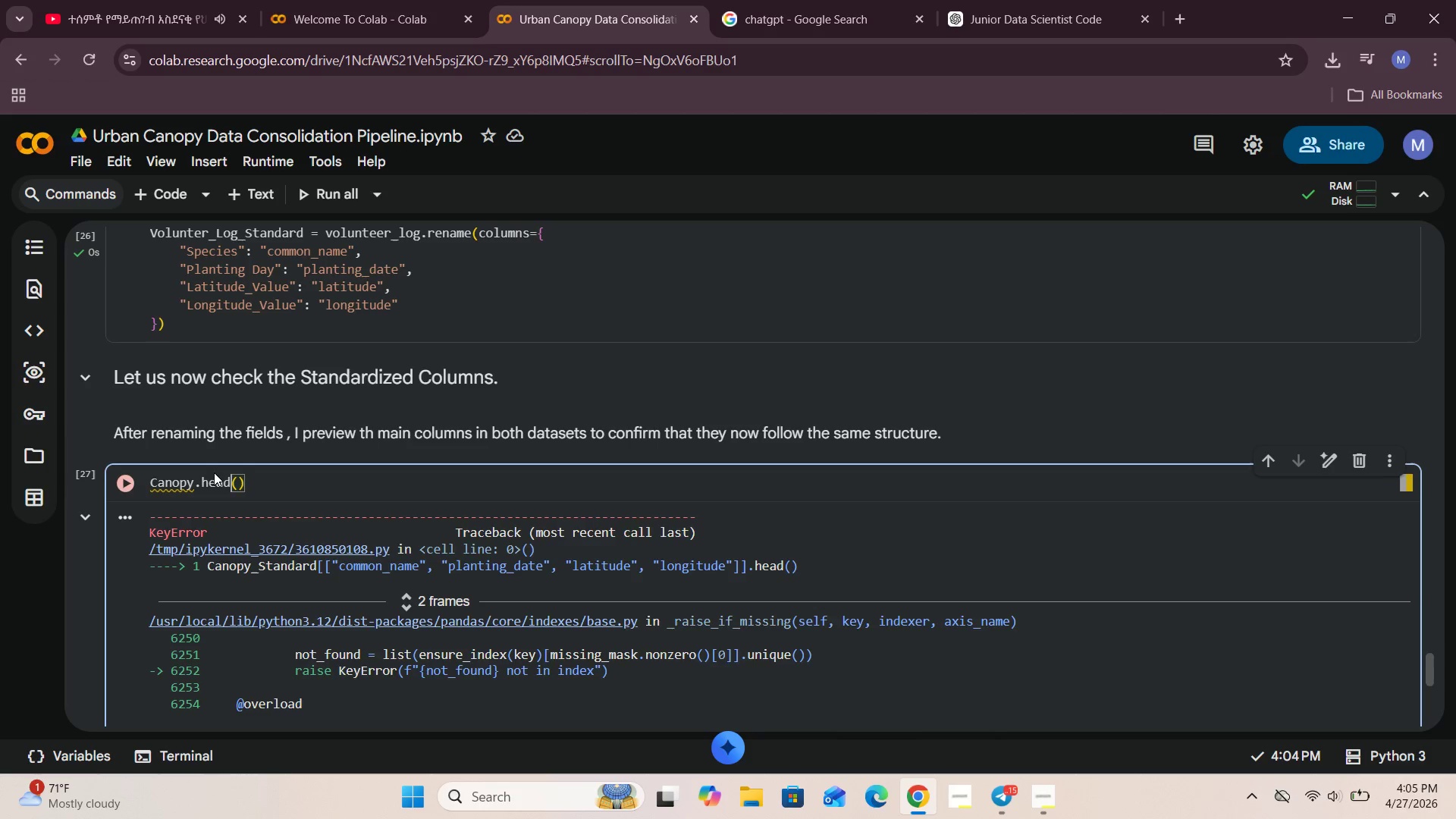 
key(ArrowLeft)
 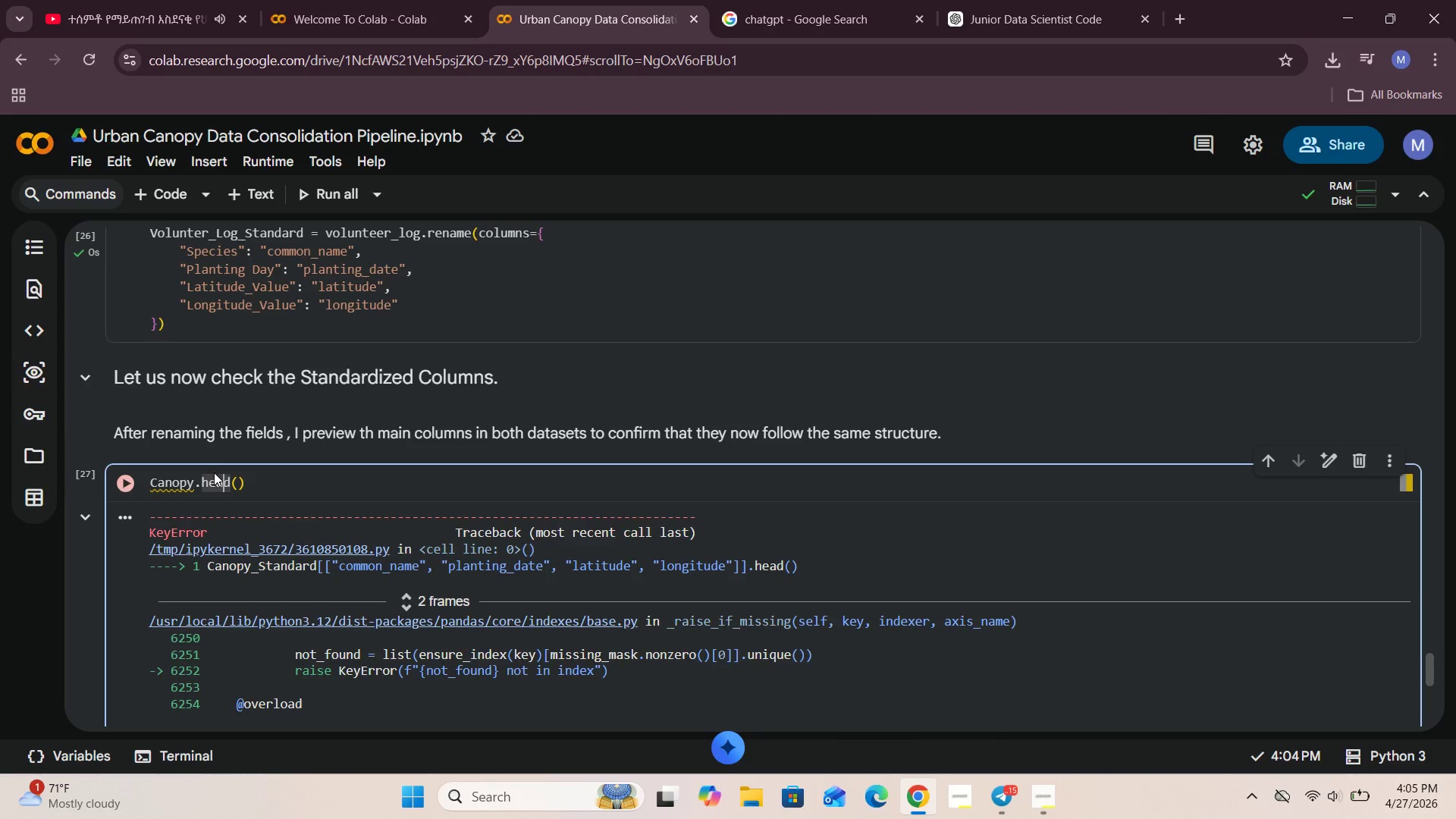 
key(ArrowLeft)
 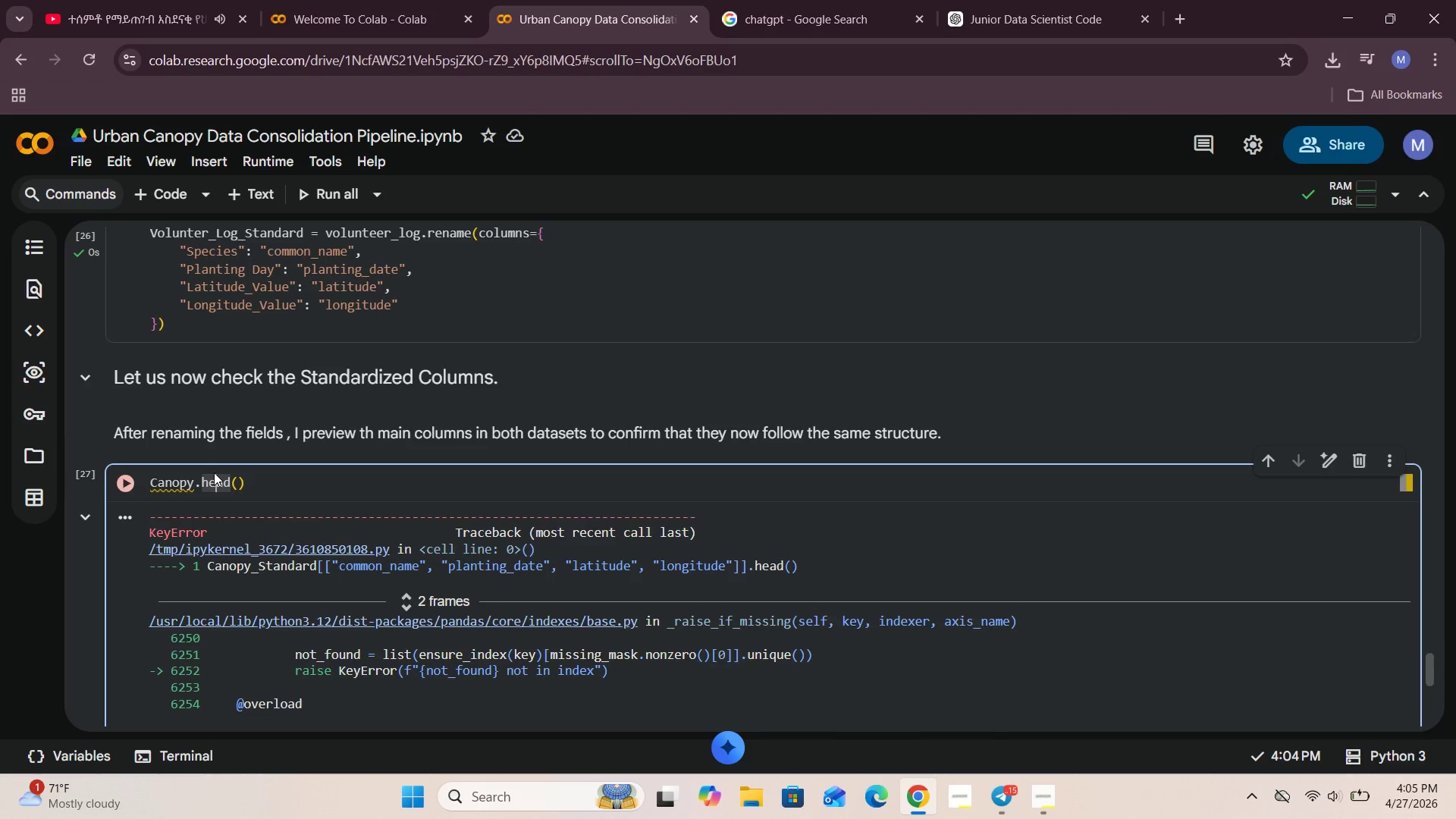 
key(ArrowLeft)
 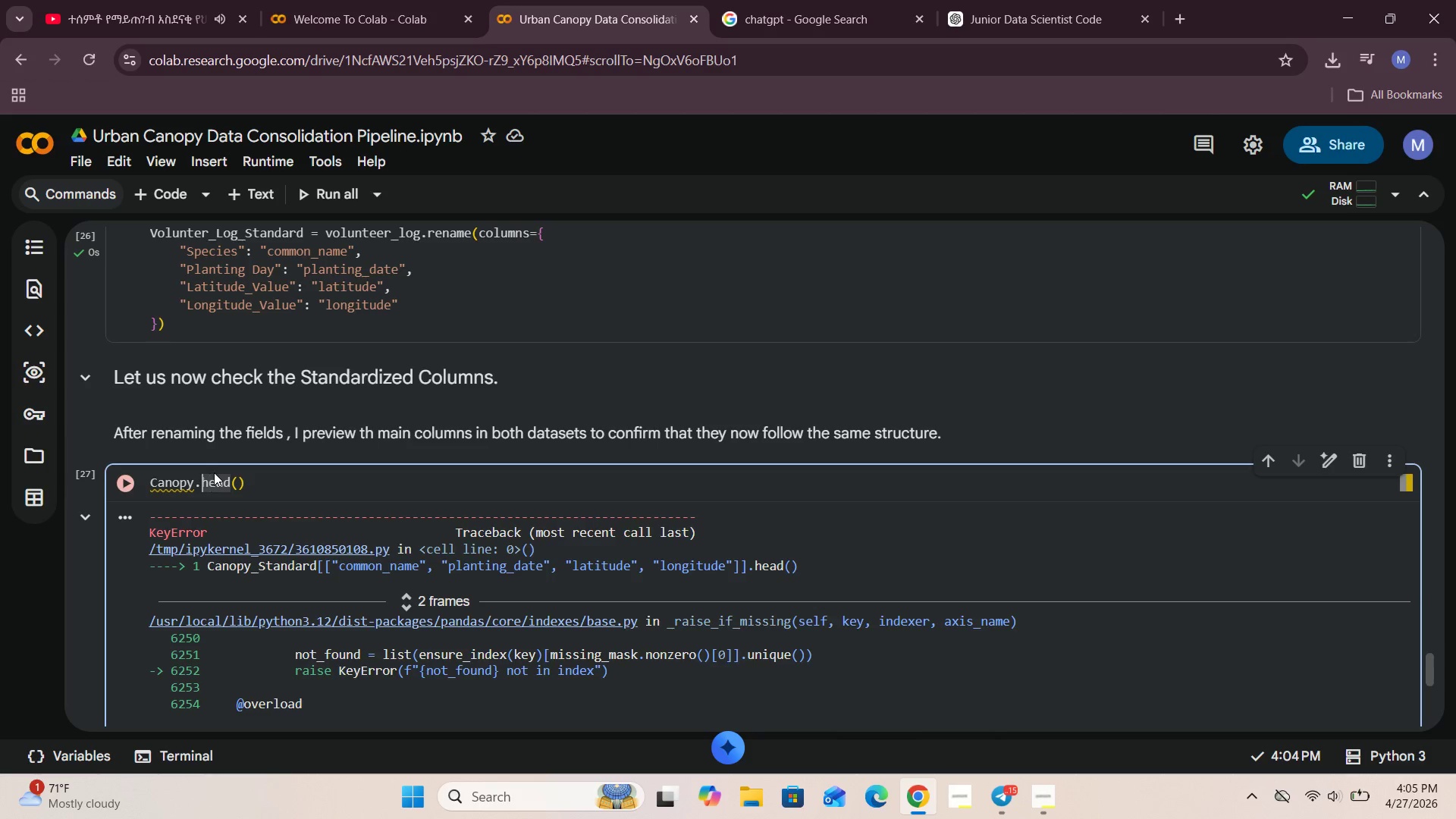 
key(ArrowLeft)
 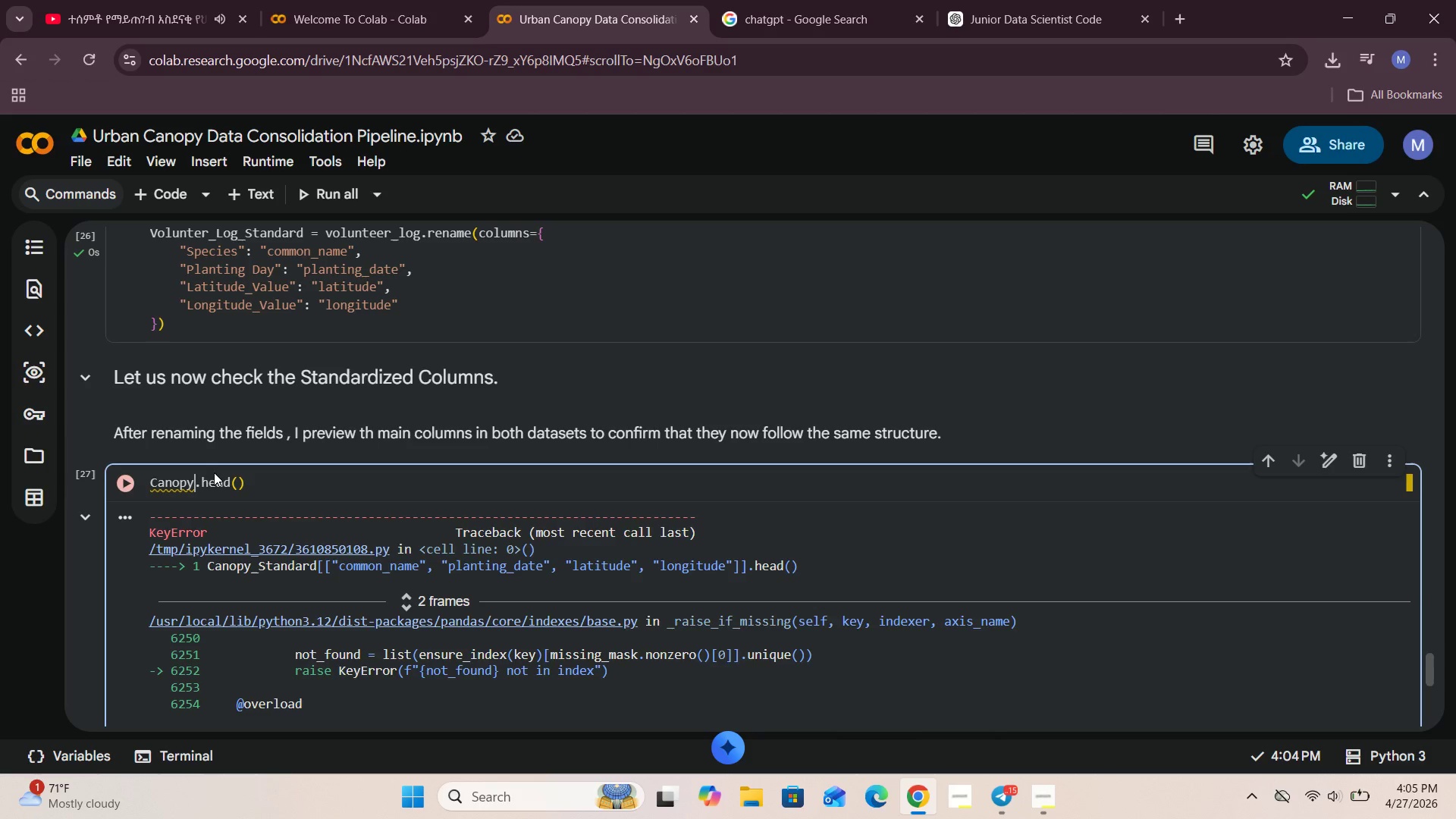 
key(ArrowLeft)
 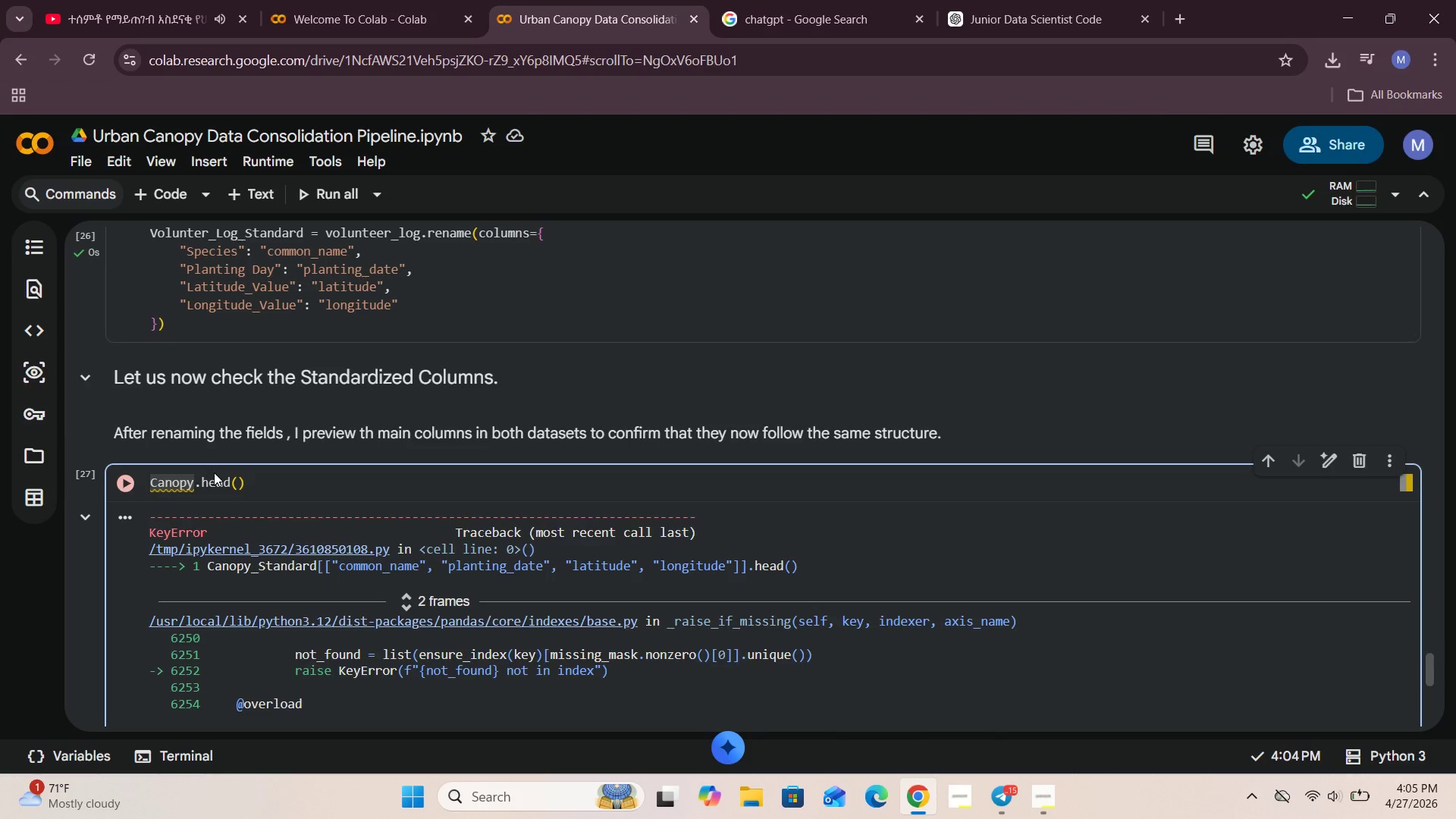 
type(_Standard)
 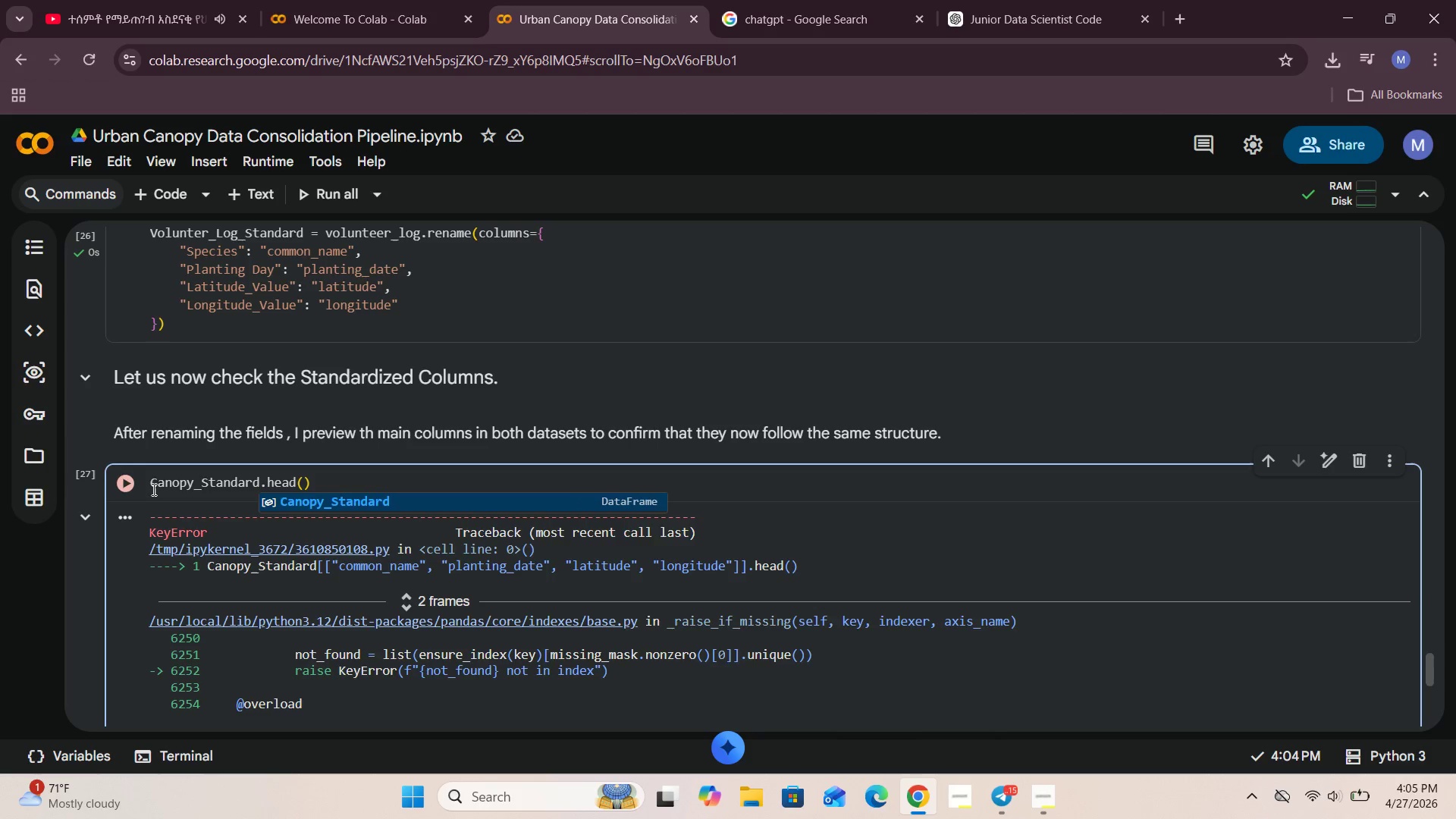 
left_click([127, 485])
 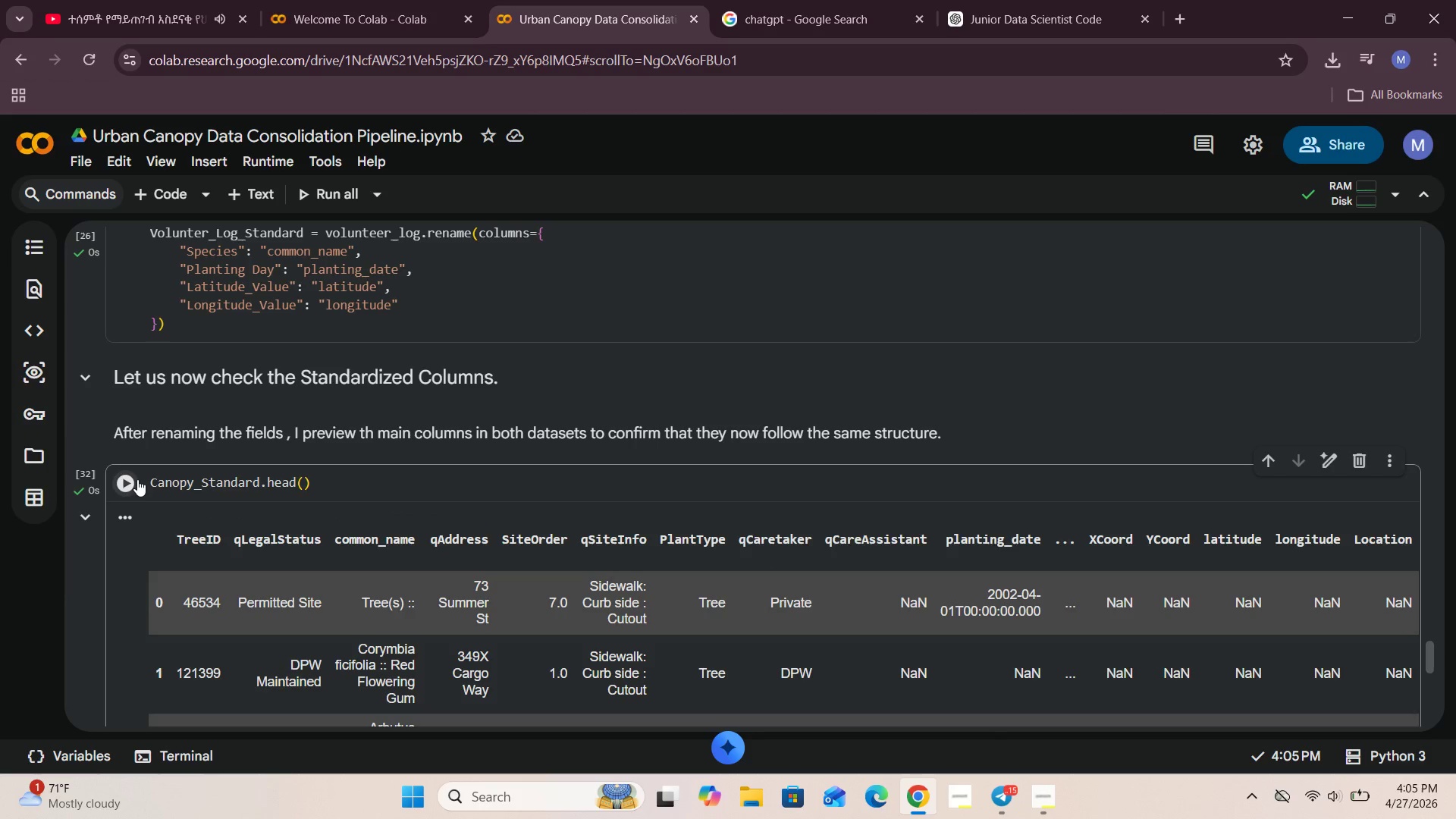 
scroll: coordinate [146, 484], scroll_direction: down, amount: 2.0
 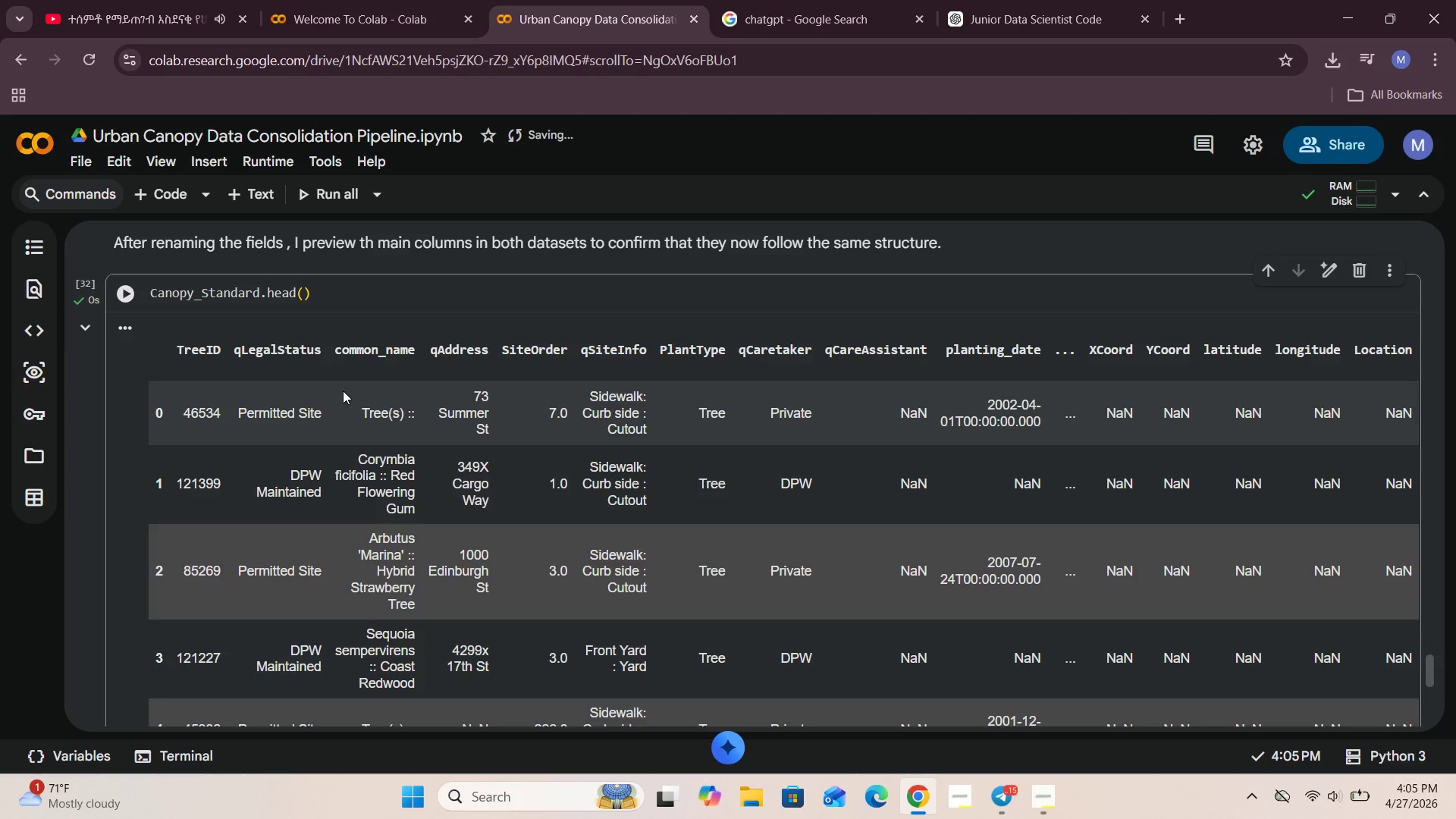 
left_click([331, 294])
 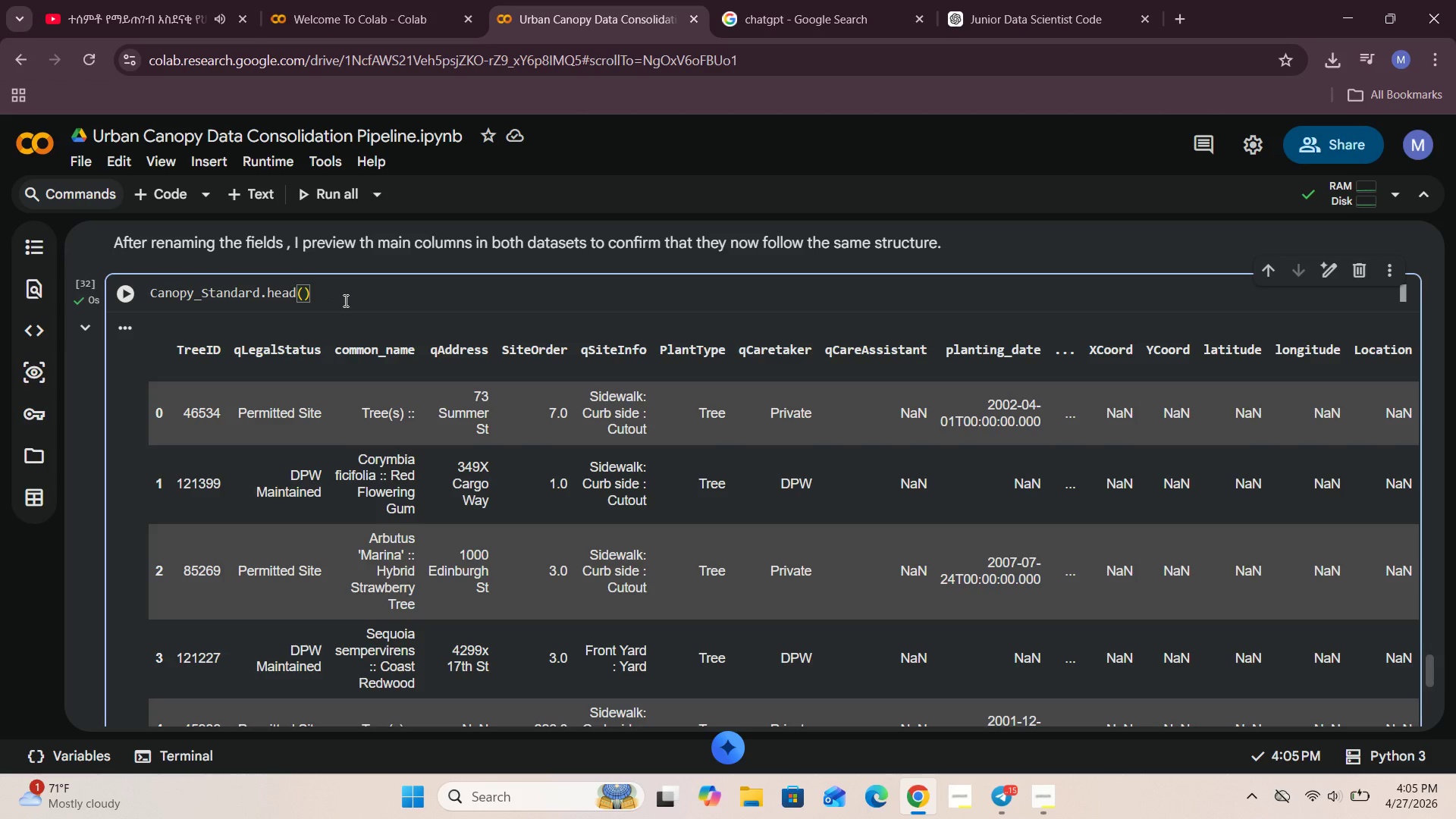 
key(Backspace)
key(Backspace)
key(Backspace)
key(Backspace)
key(Backspace)
key(Backspace)
key(Backspace)
type([["common_name)
 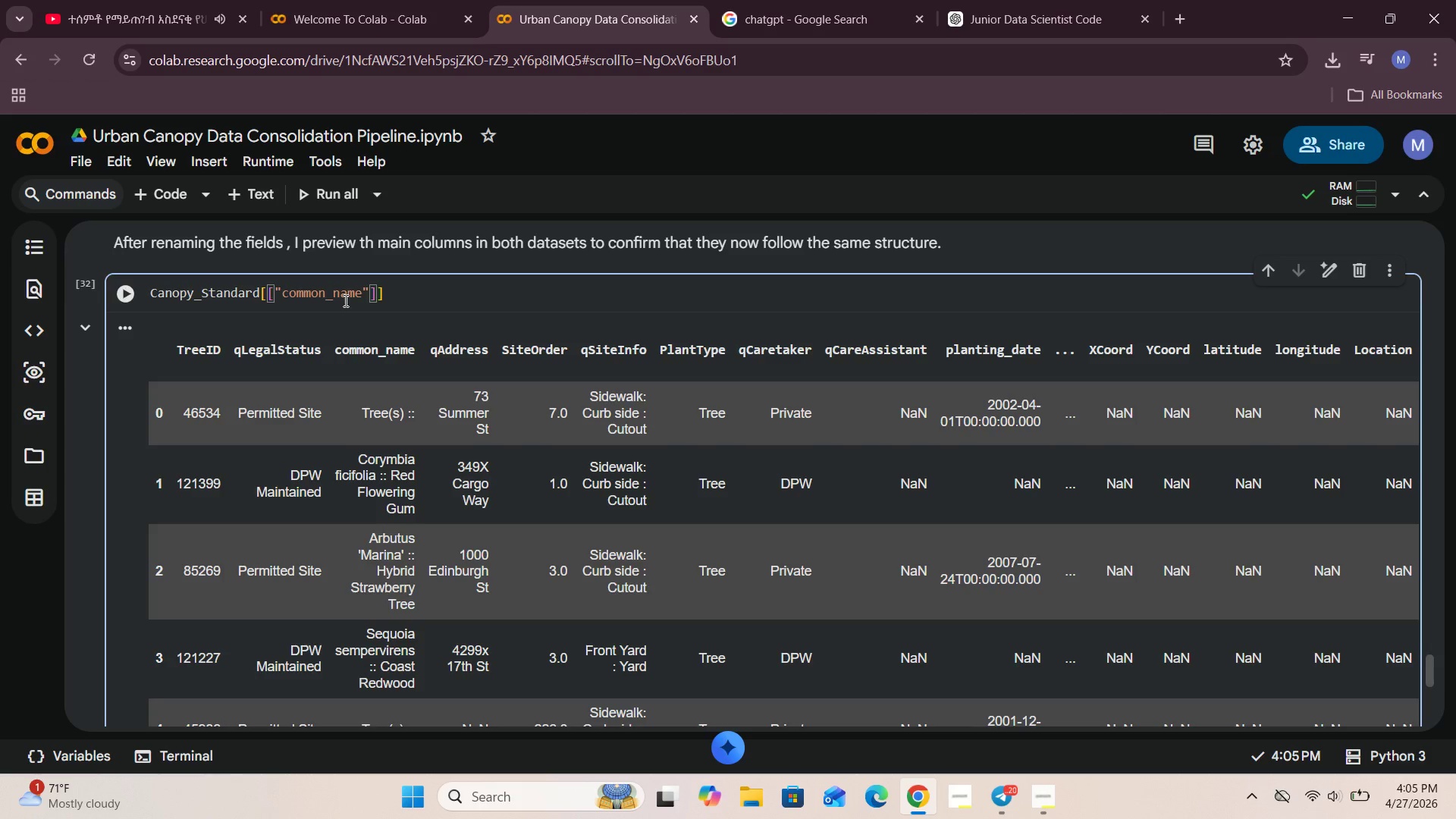 
key(ArrowRight)
 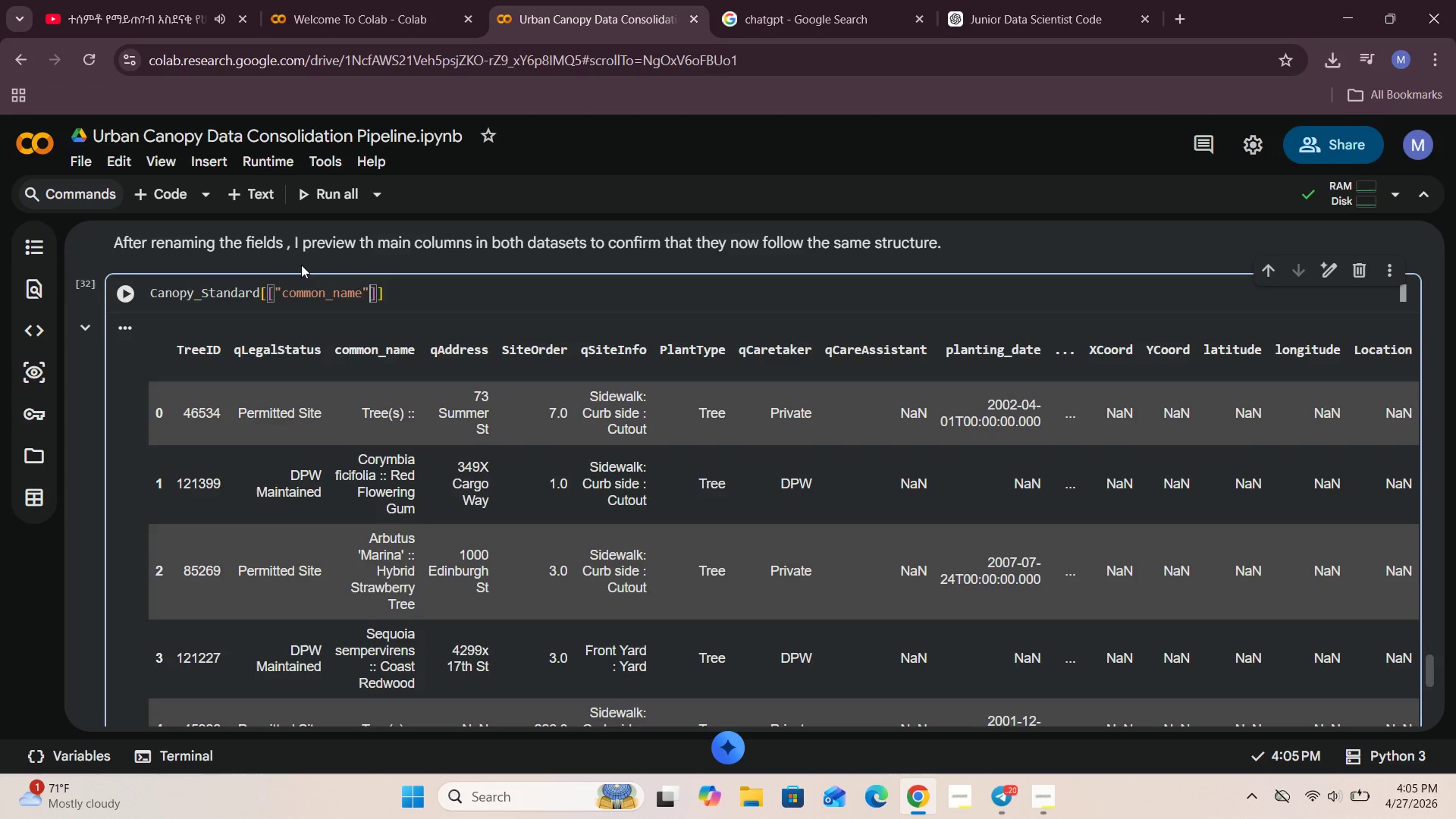 
left_click([119, 287])
 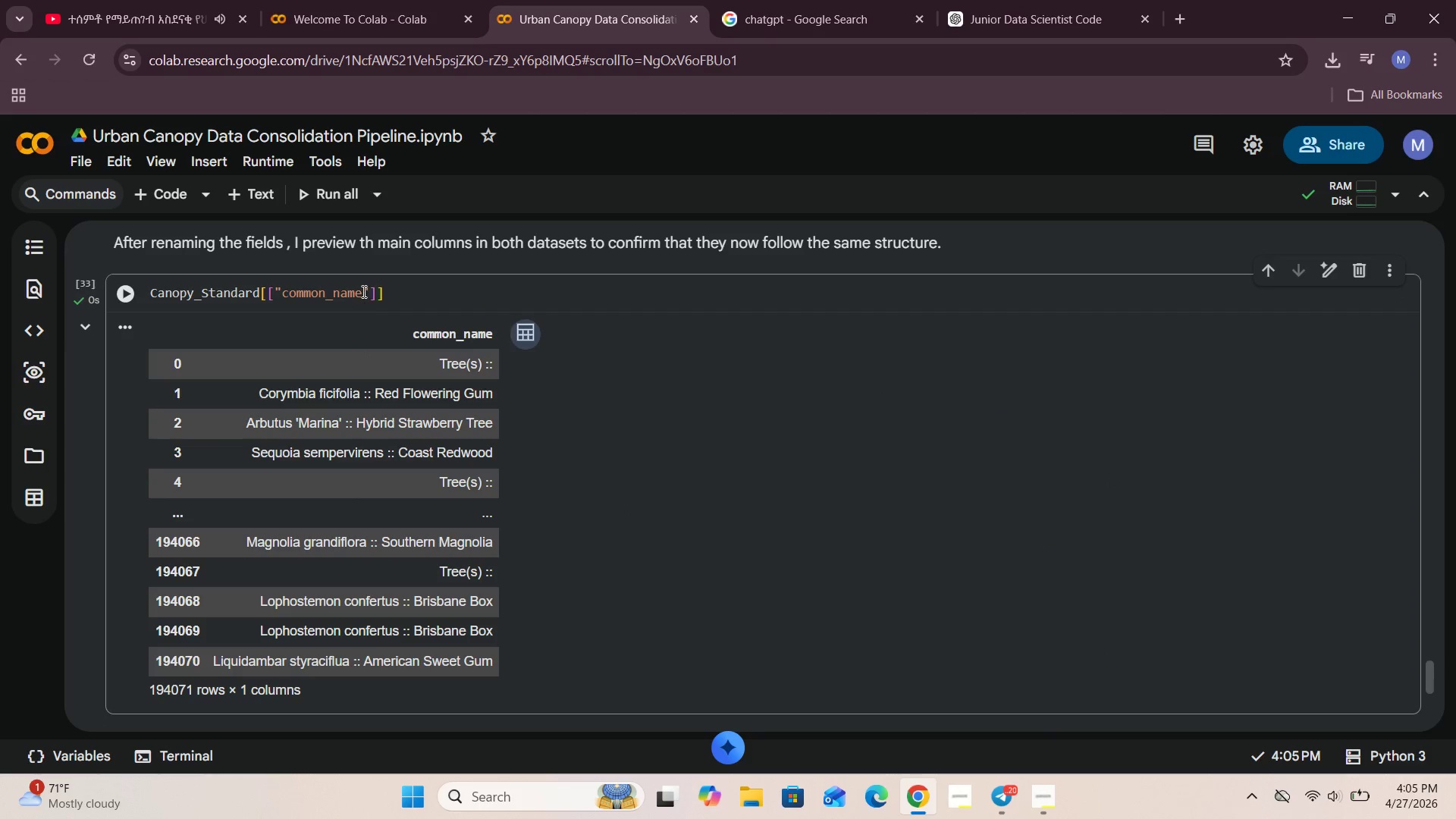 
left_click([369, 290])
 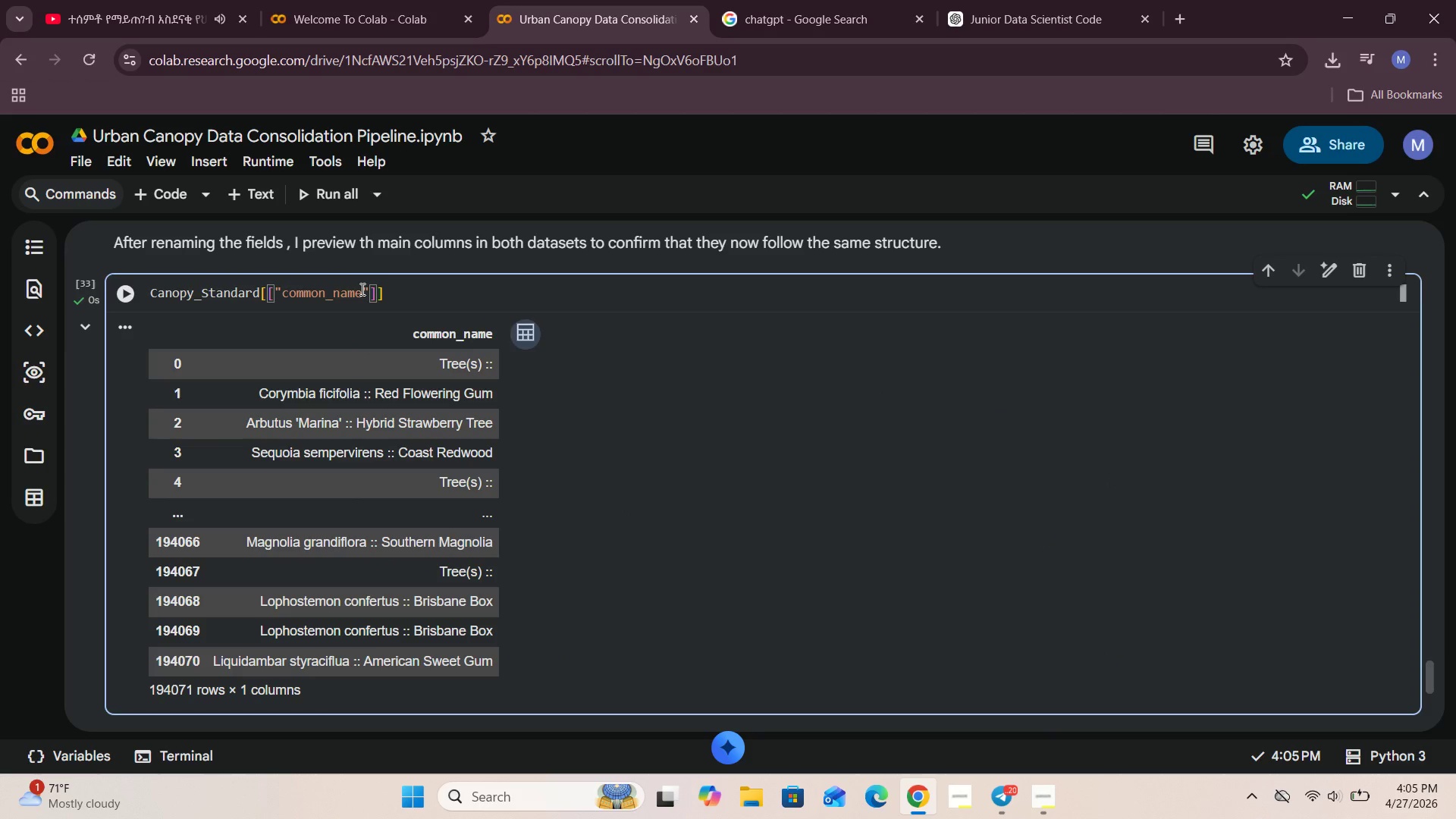 
key(Comma)
 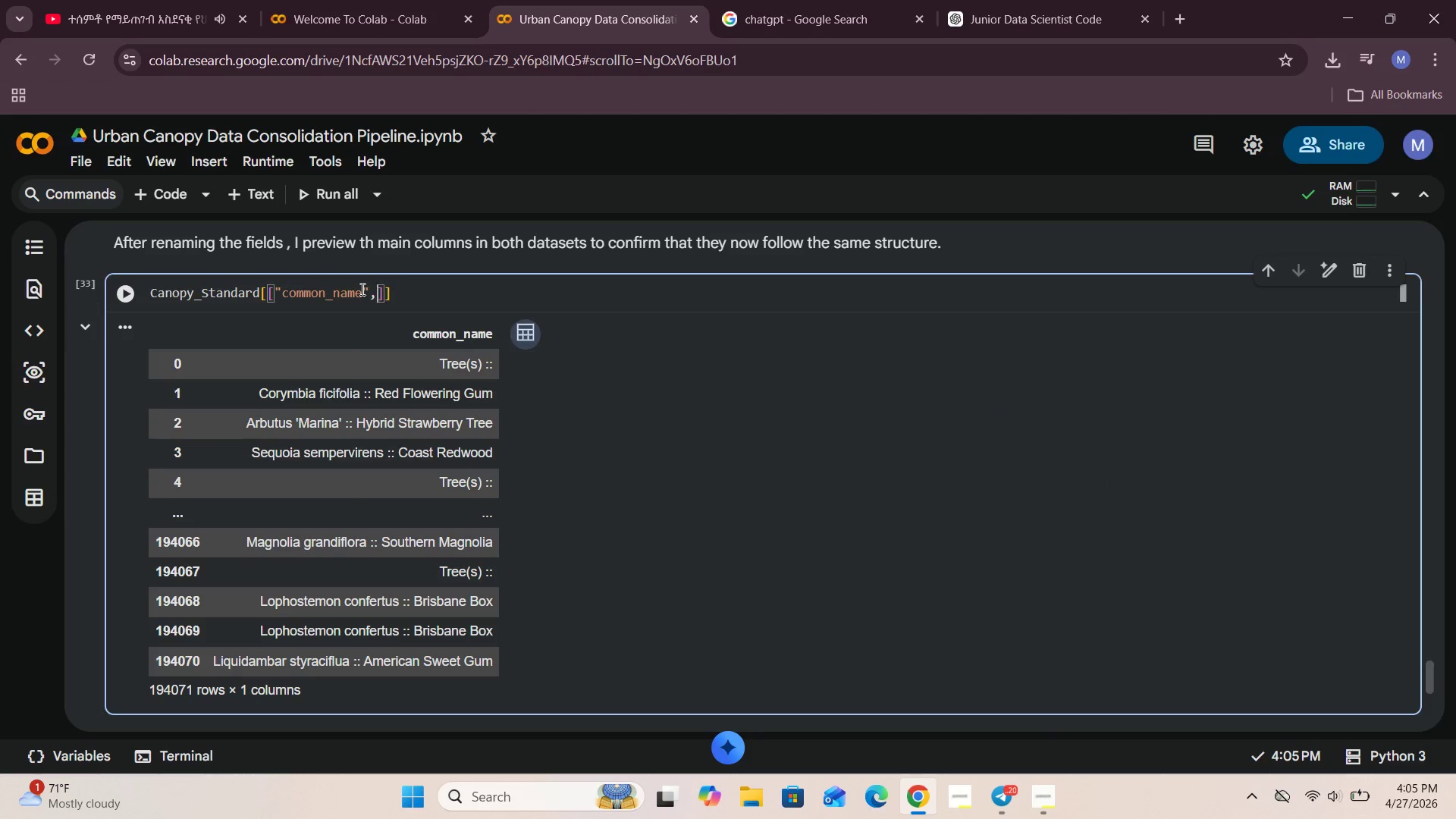 
key(Space)
 